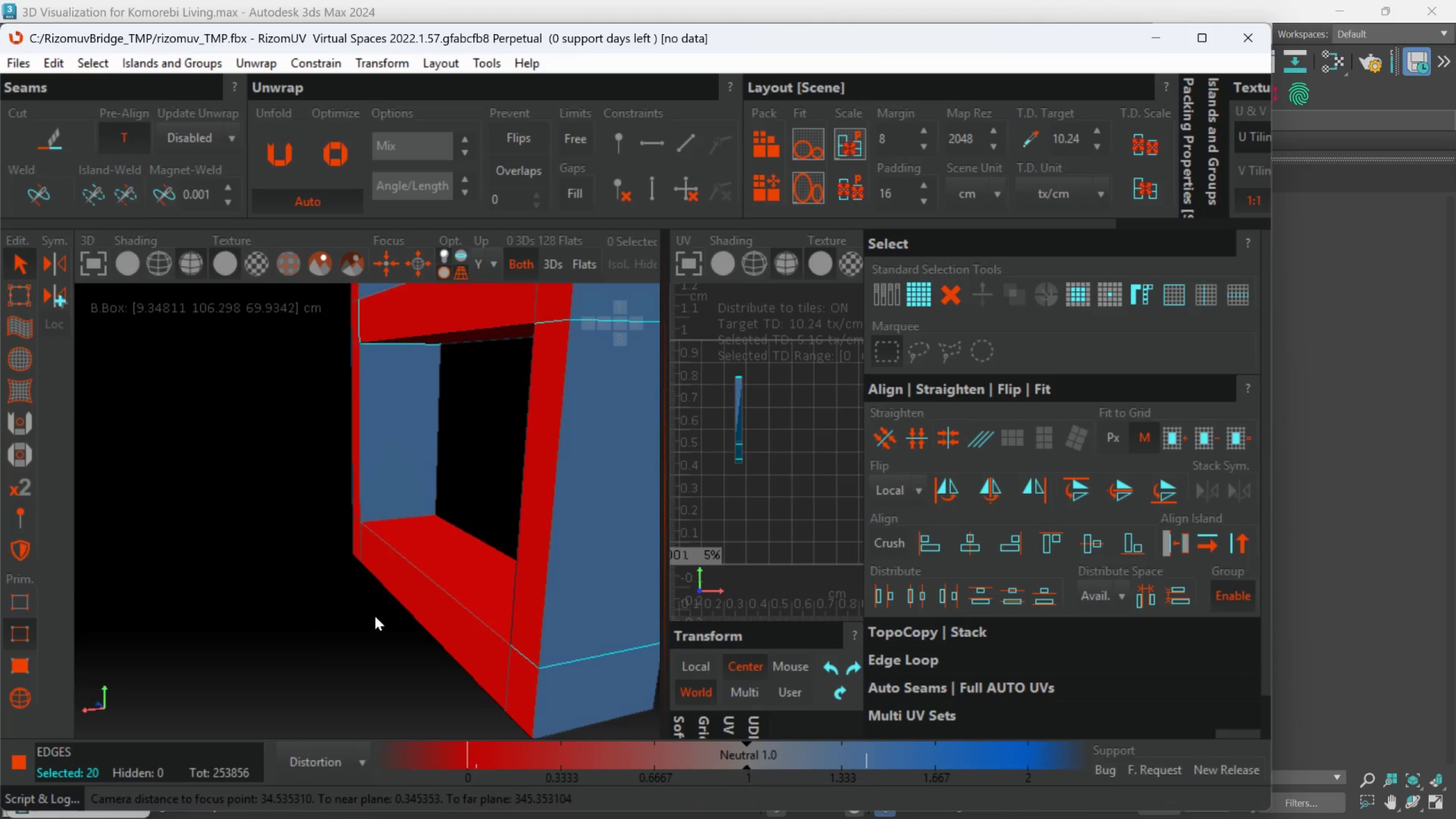 
hold_key(key=AltLeft, duration=0.87)
 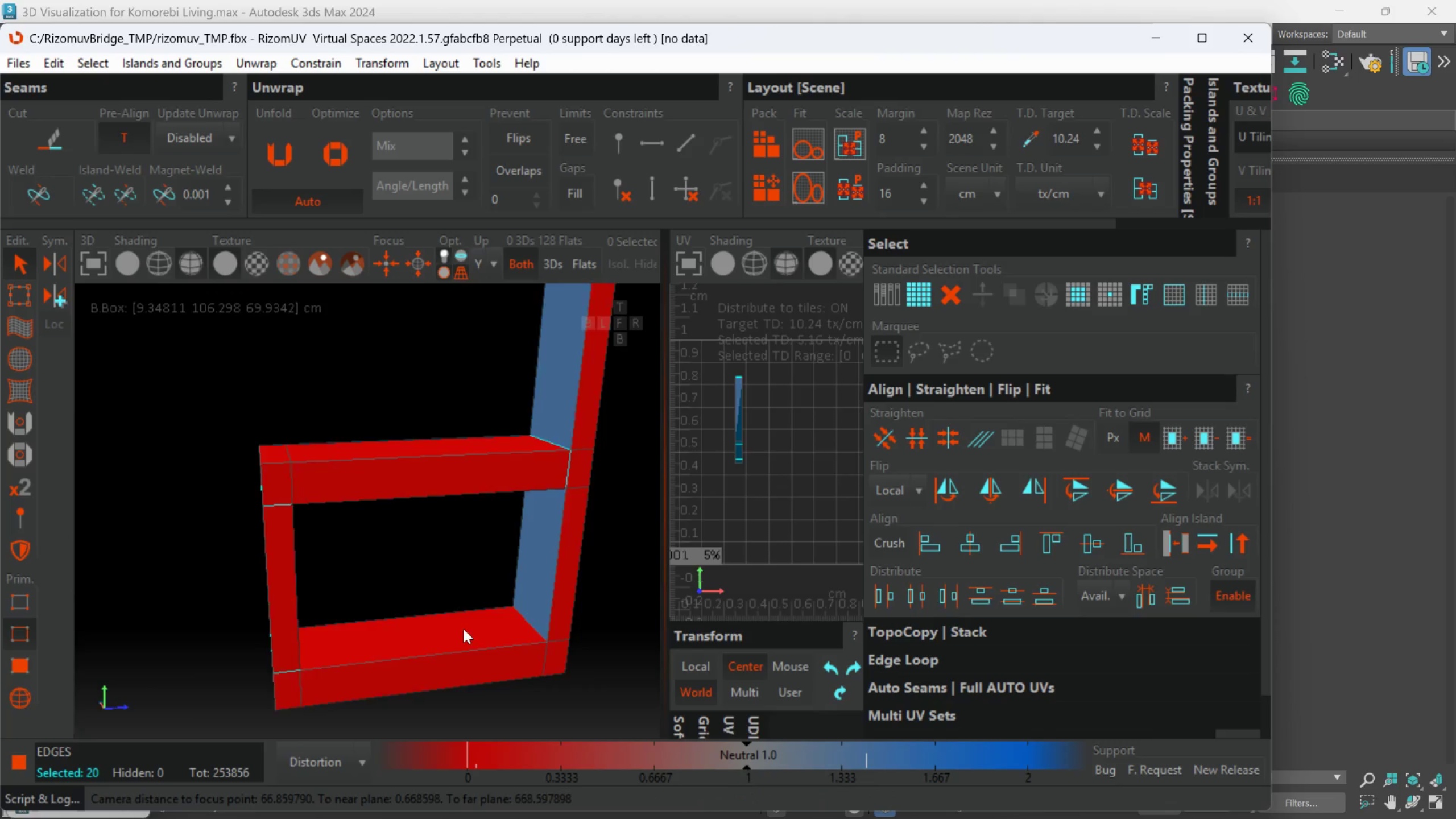 
scroll: coordinate [411, 616], scroll_direction: down, amount: 2.0
 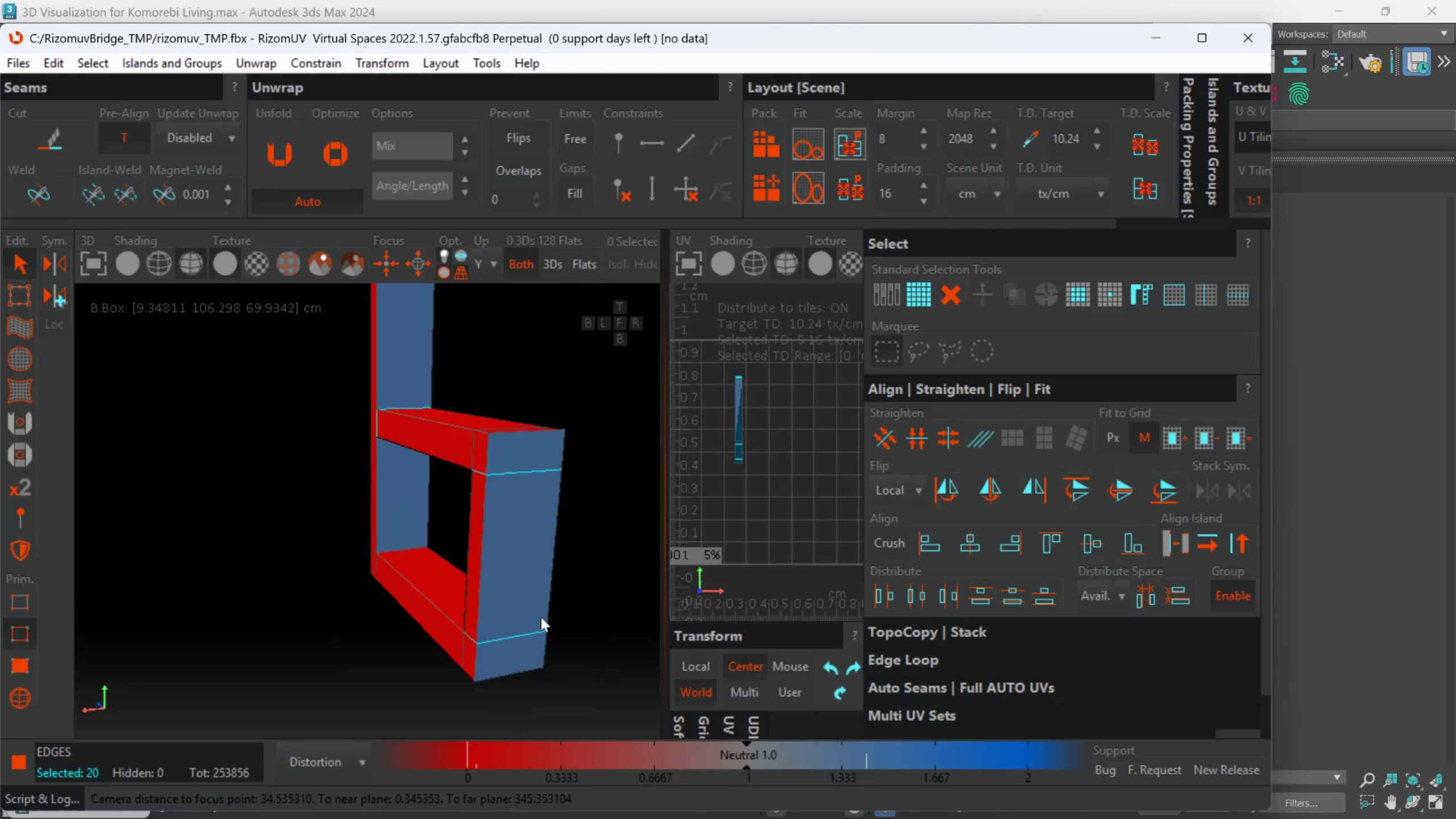 
hold_key(key=AltLeft, duration=0.66)
 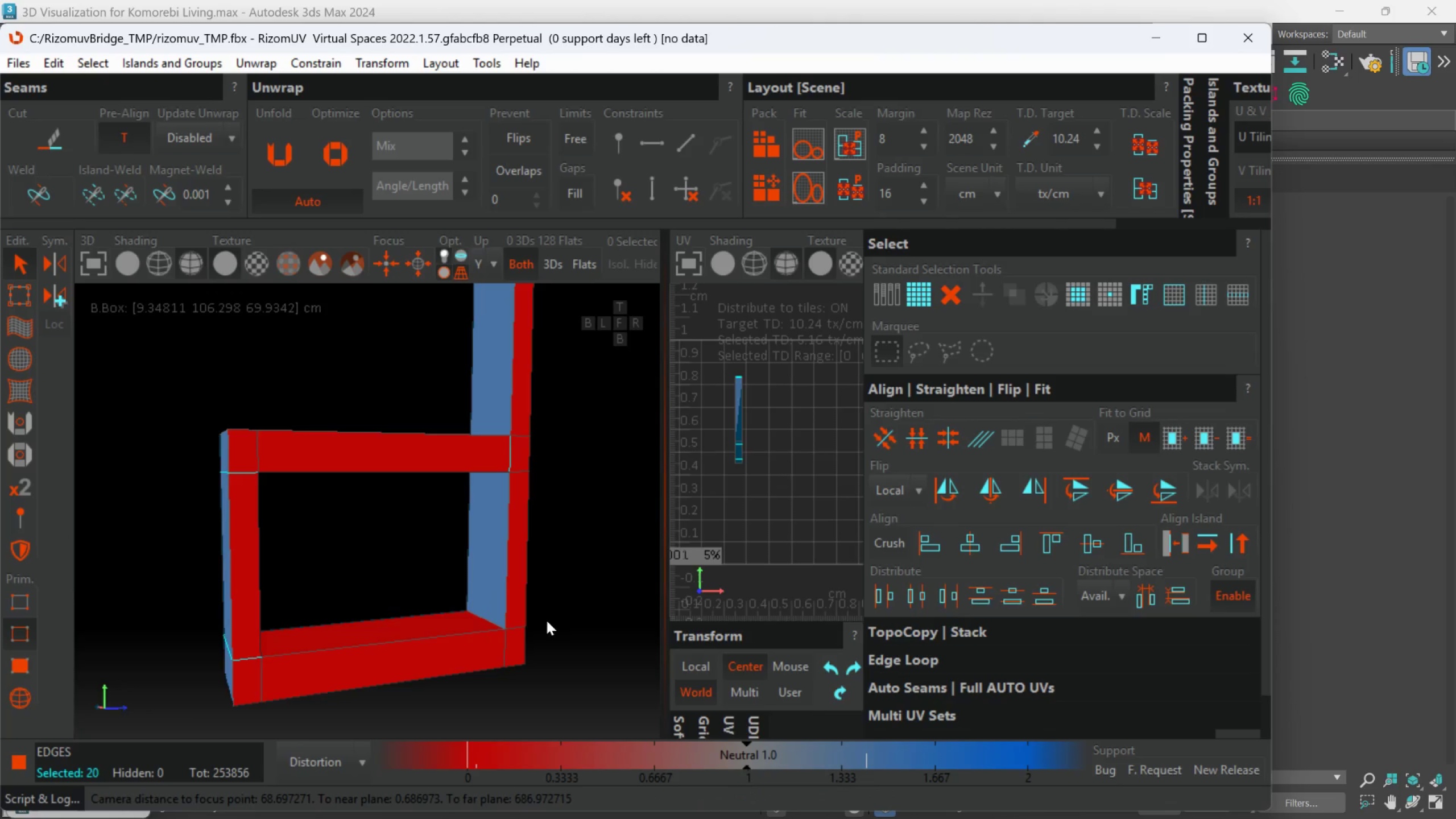 
hold_key(key=ControlLeft, duration=1.39)
 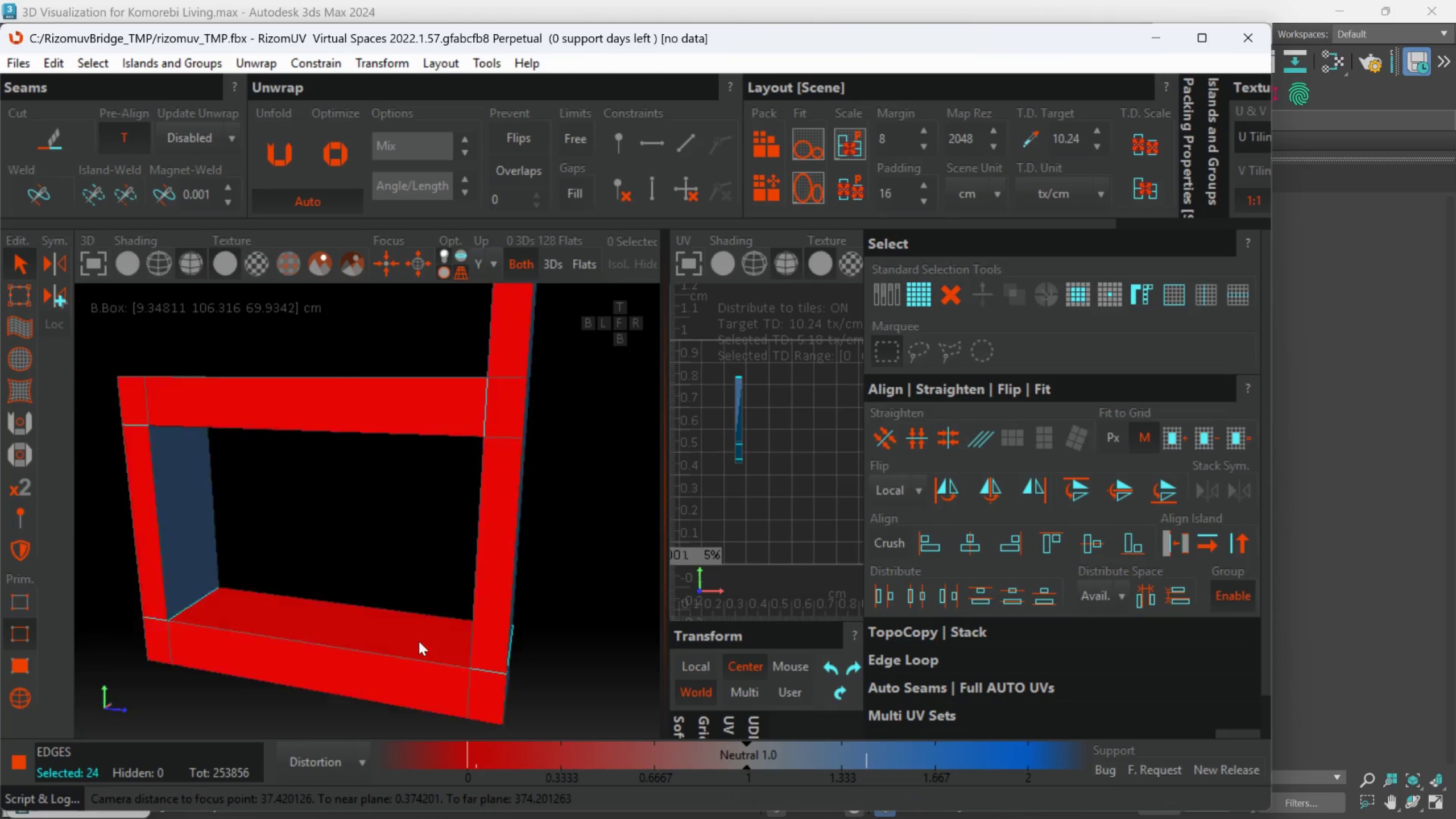 
scroll: coordinate [518, 623], scroll_direction: up, amount: 2.0
 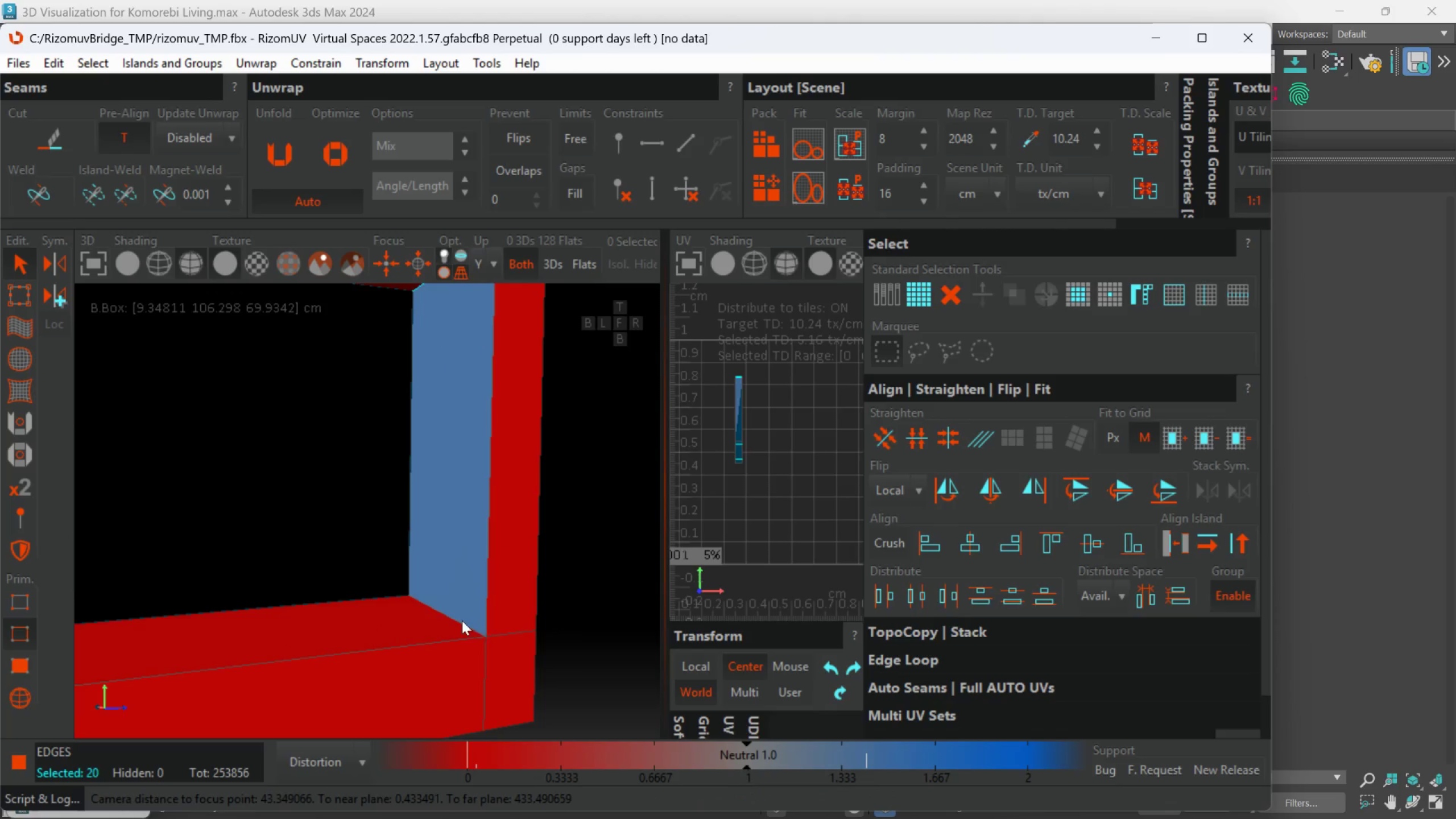 
double_click([462, 621])
 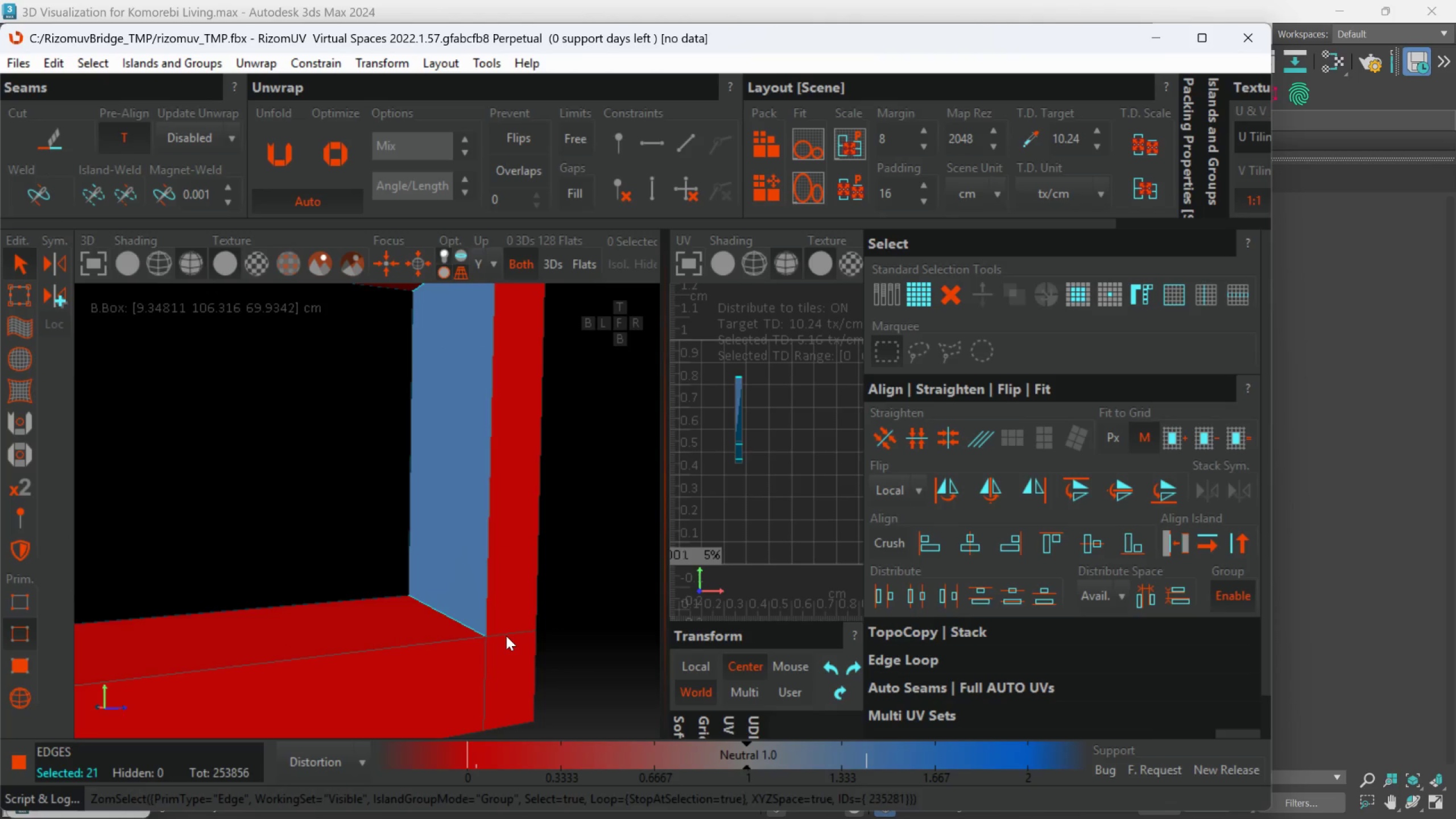 
double_click([506, 636])
 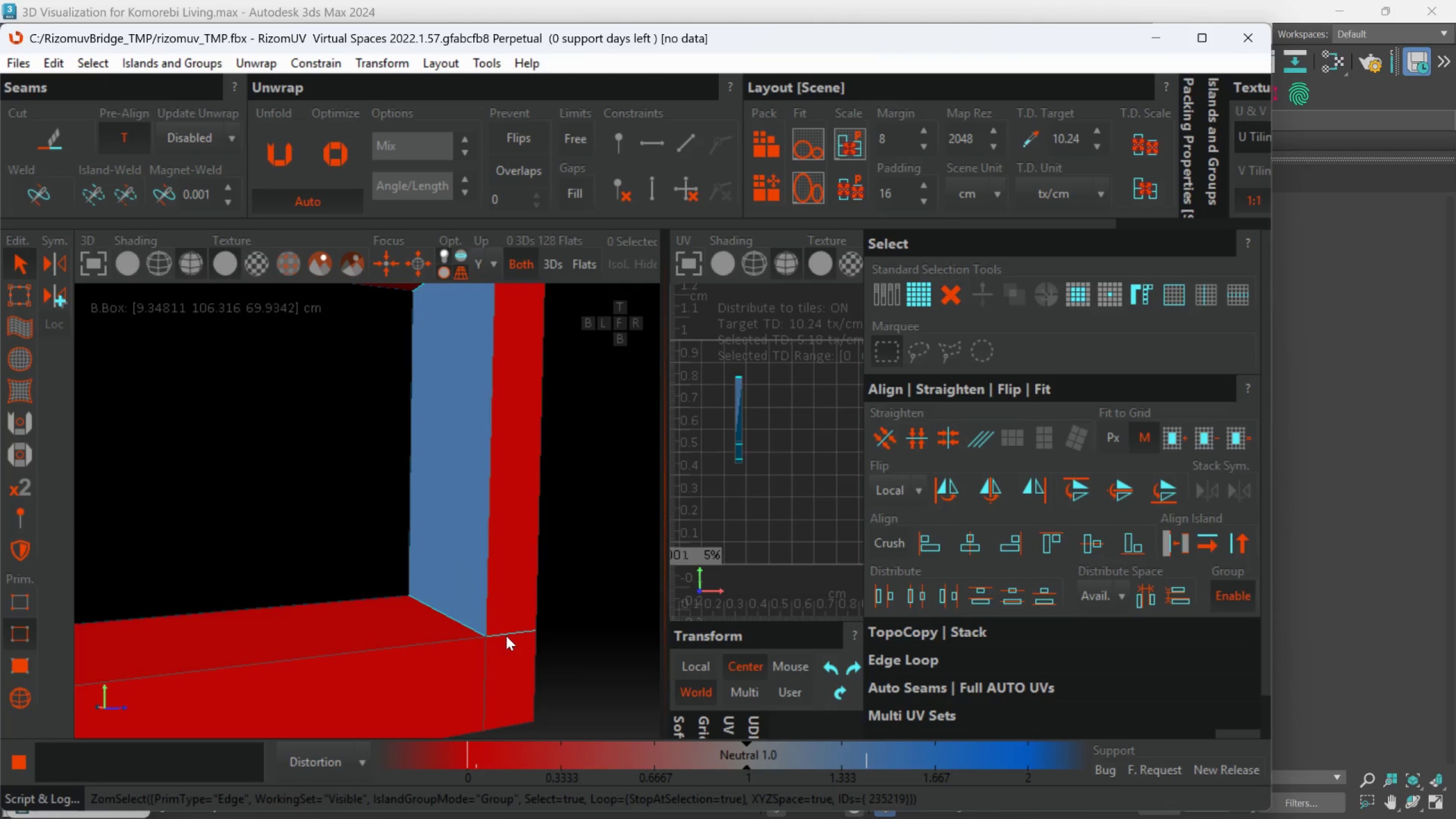 
hold_key(key=AltLeft, duration=0.47)
 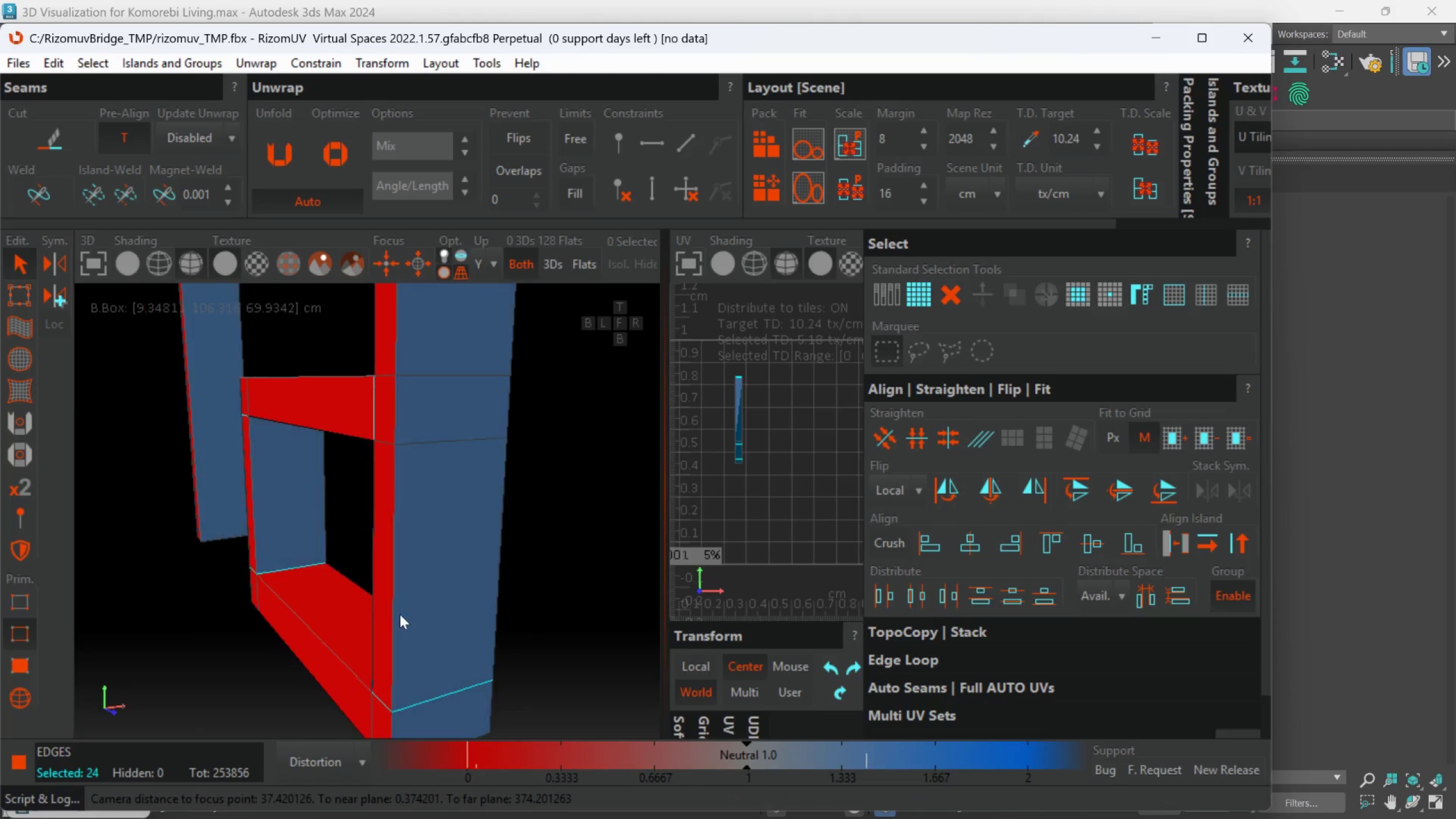 
scroll: coordinate [507, 635], scroll_direction: down, amount: 2.0
 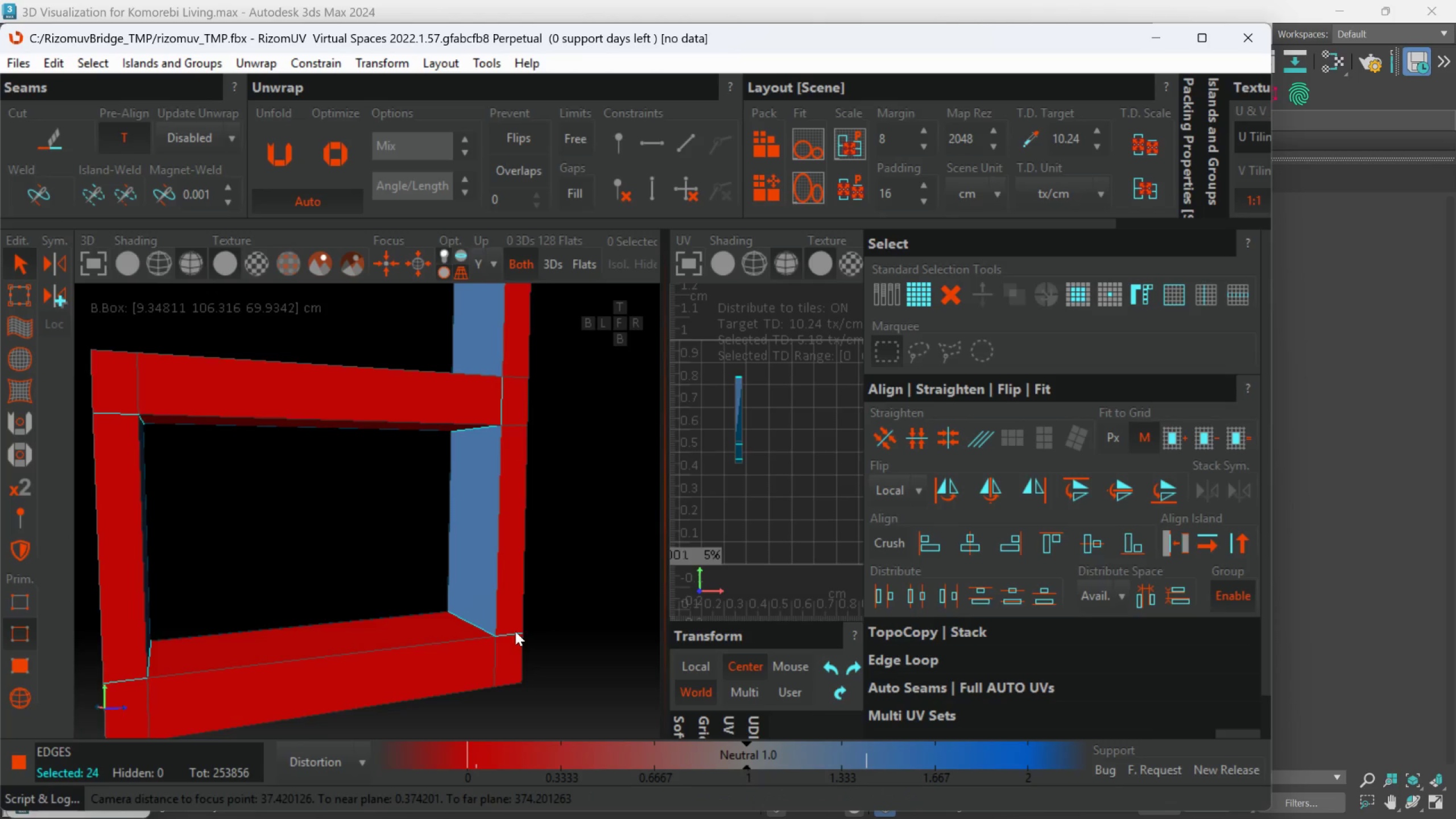 
hold_key(key=AltLeft, duration=0.59)
 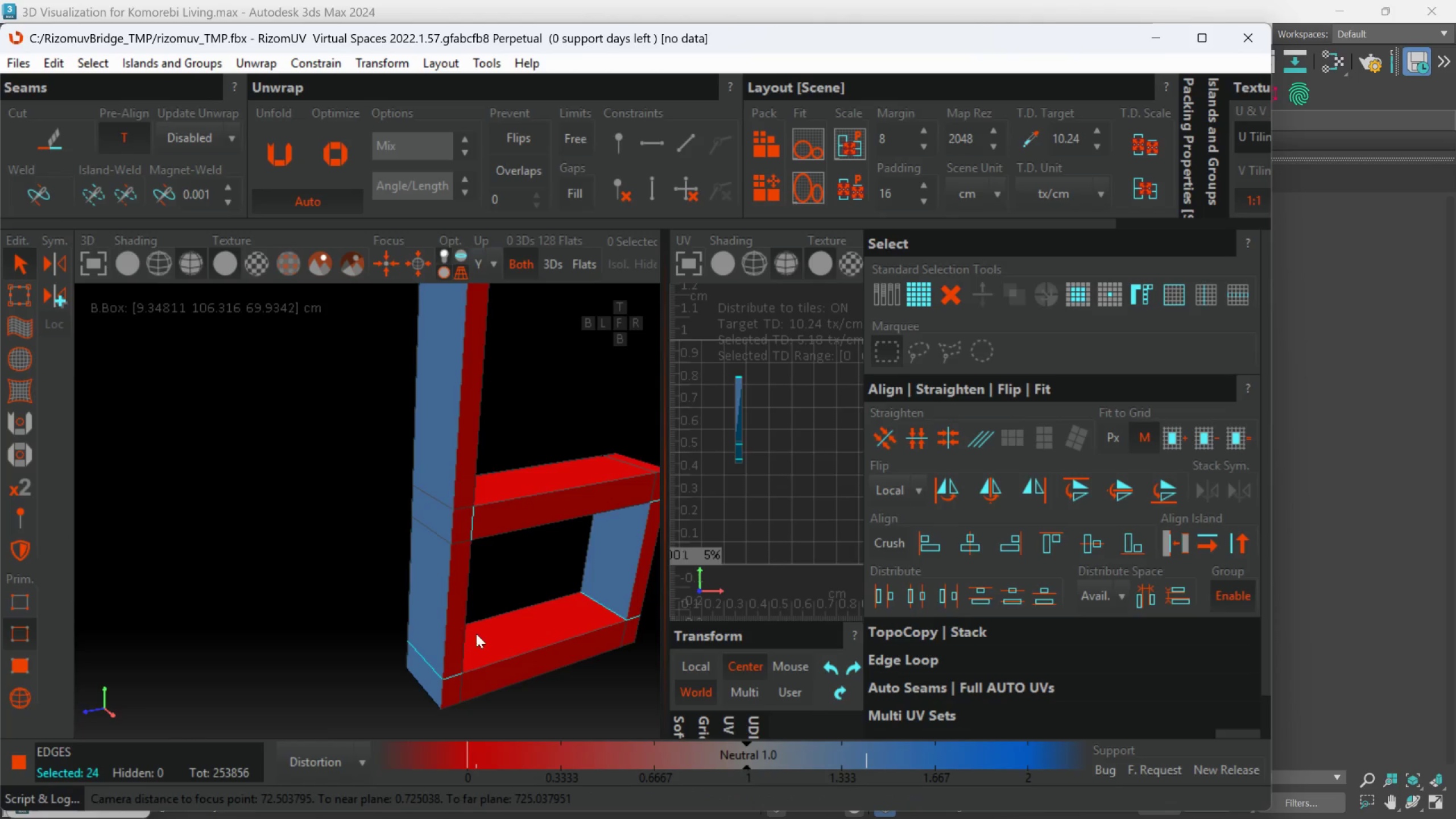 
scroll: coordinate [403, 616], scroll_direction: down, amount: 2.0
 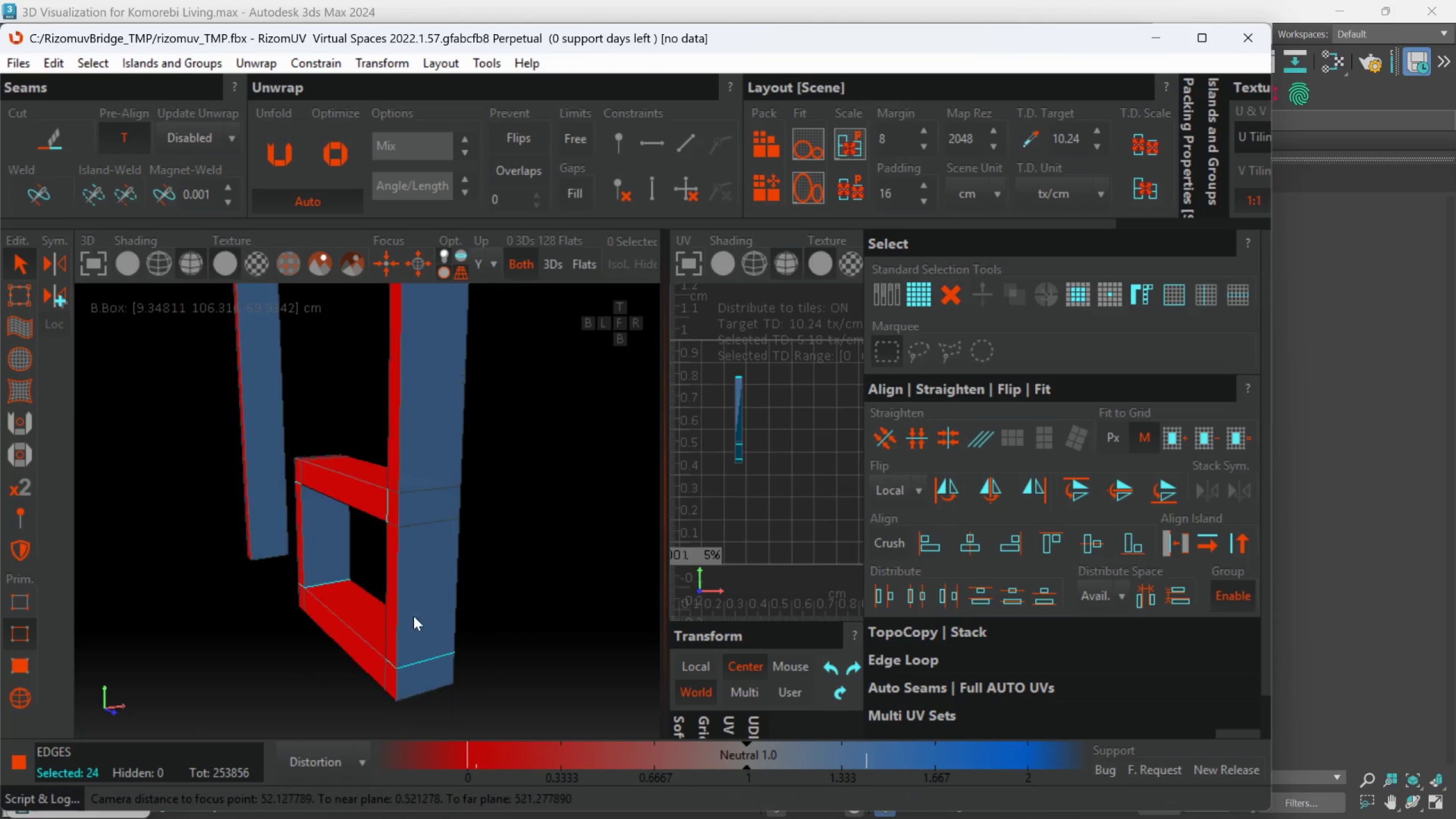 
hold_key(key=AltLeft, duration=0.44)
 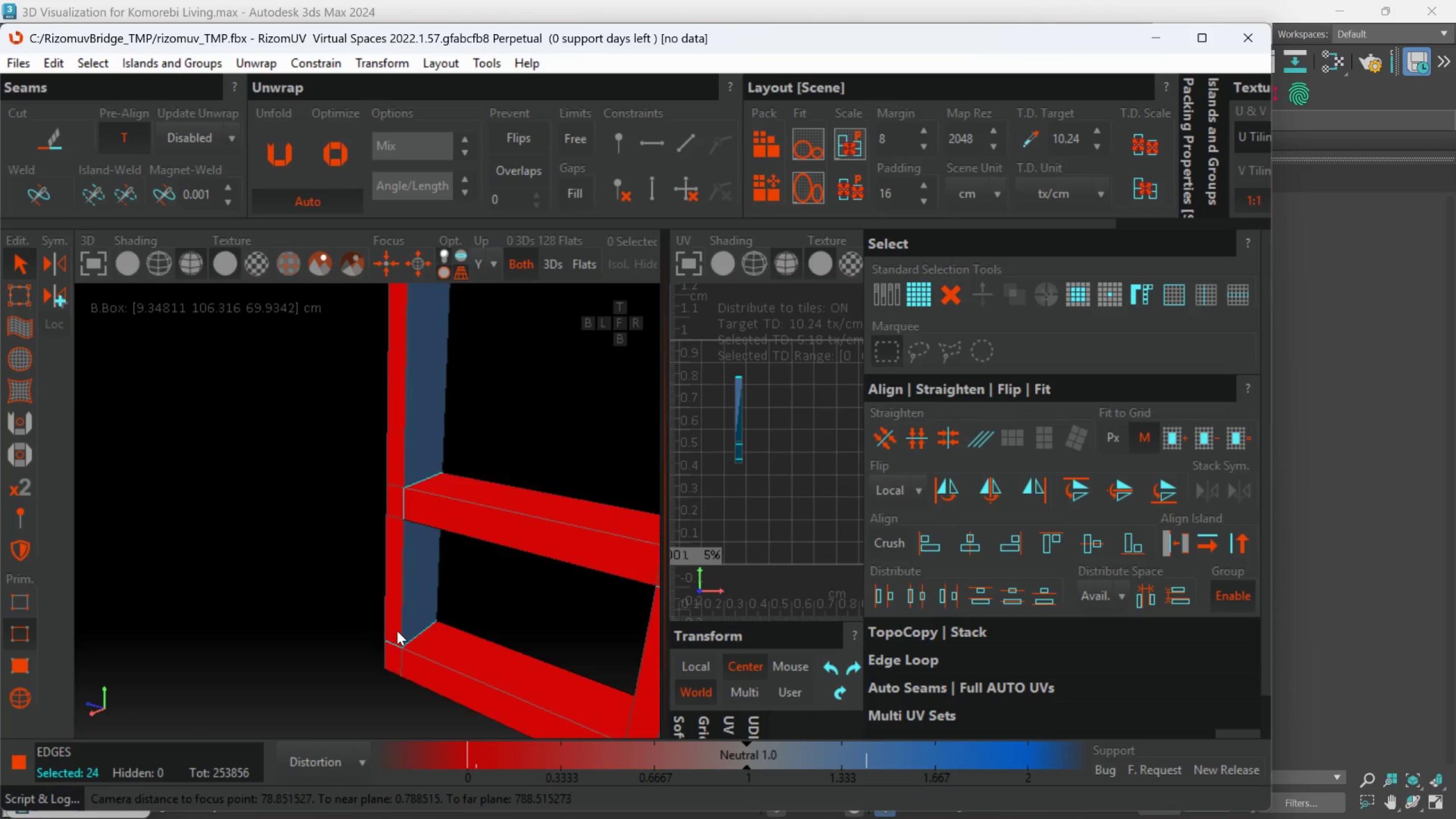 
key(Alt+AltLeft)
 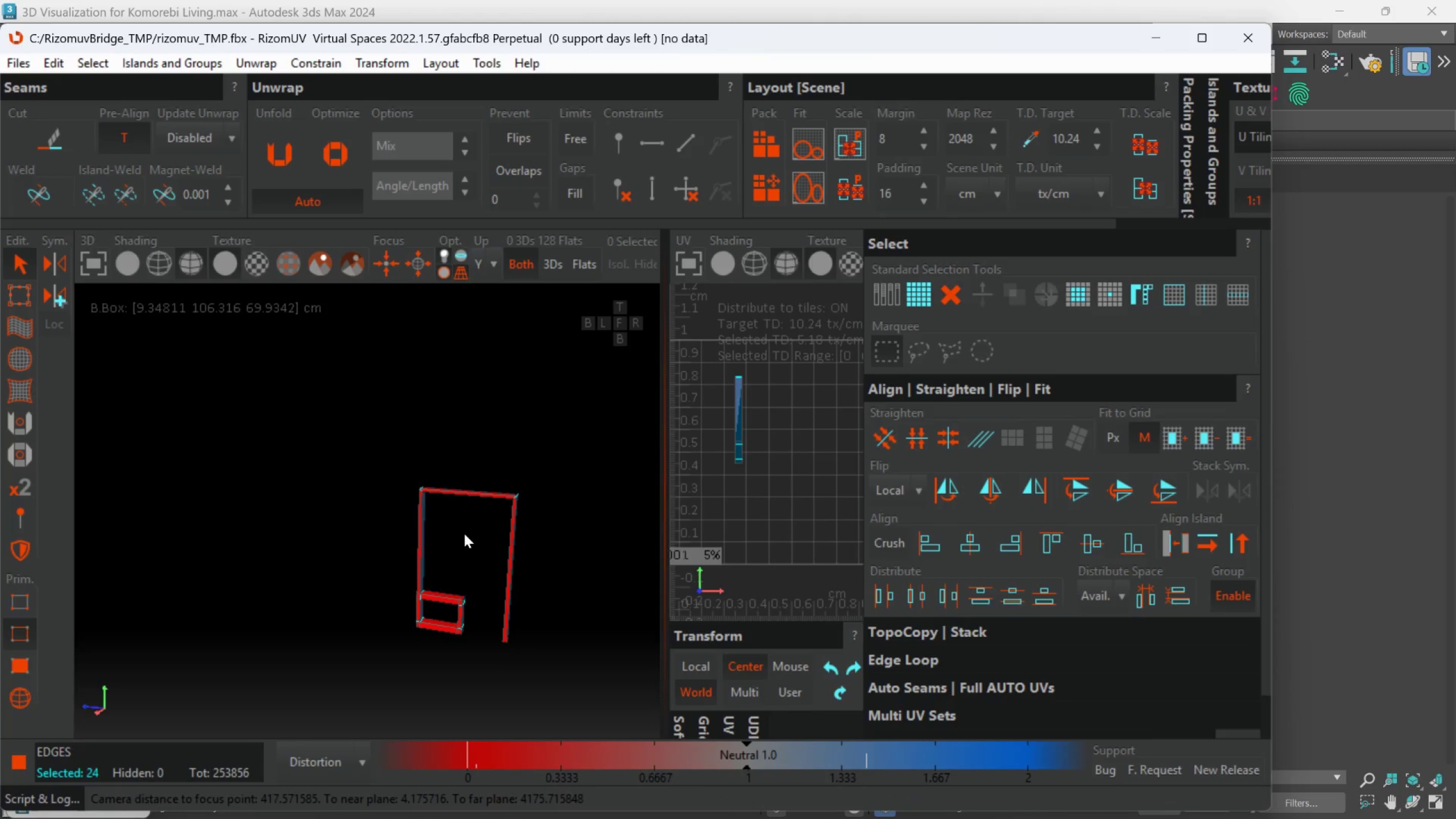 
scroll: coordinate [424, 608], scroll_direction: down, amount: 6.0
 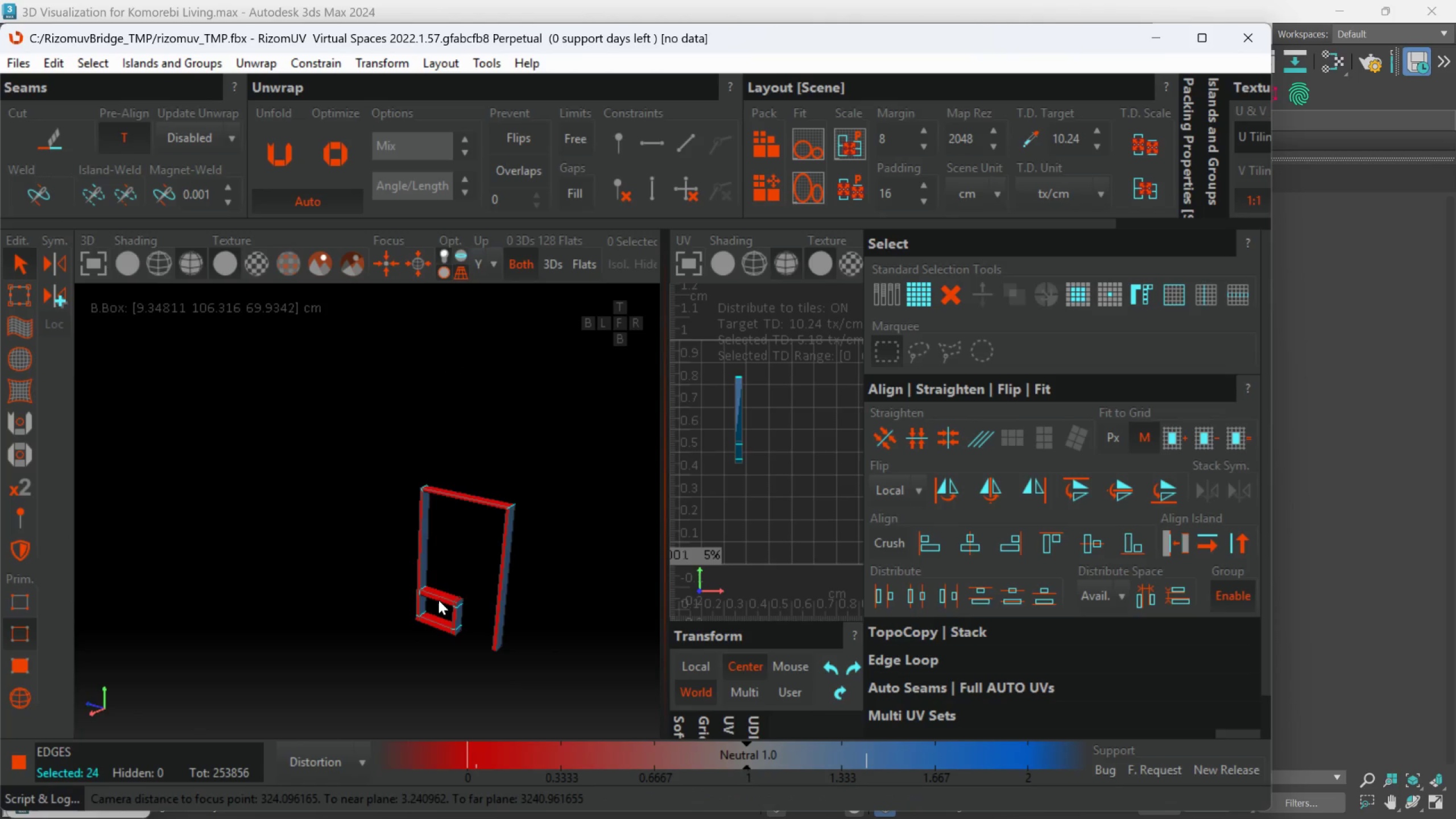 
hold_key(key=AltLeft, duration=1.58)
 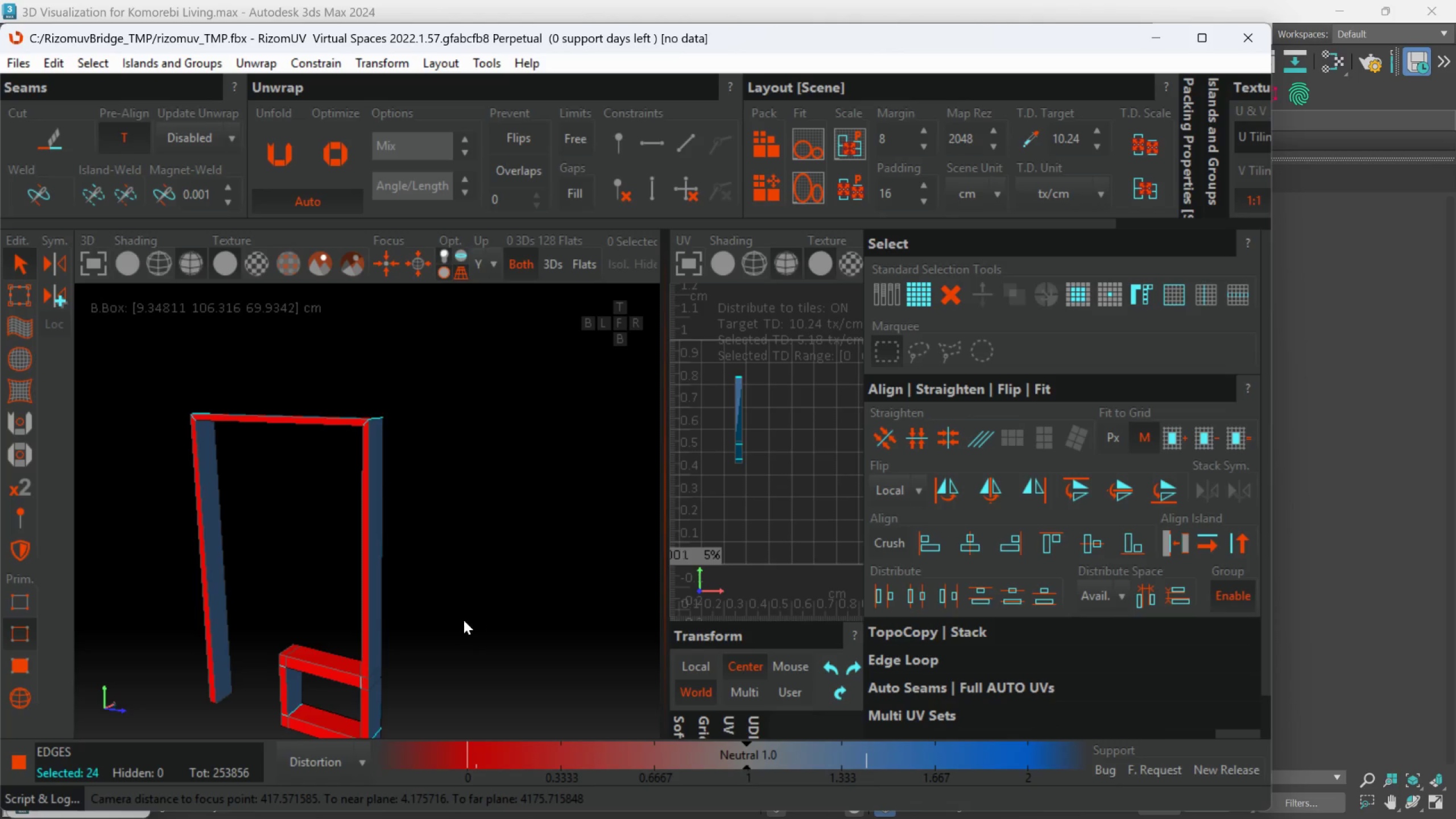 
scroll: coordinate [464, 533], scroll_direction: up, amount: 2.0
 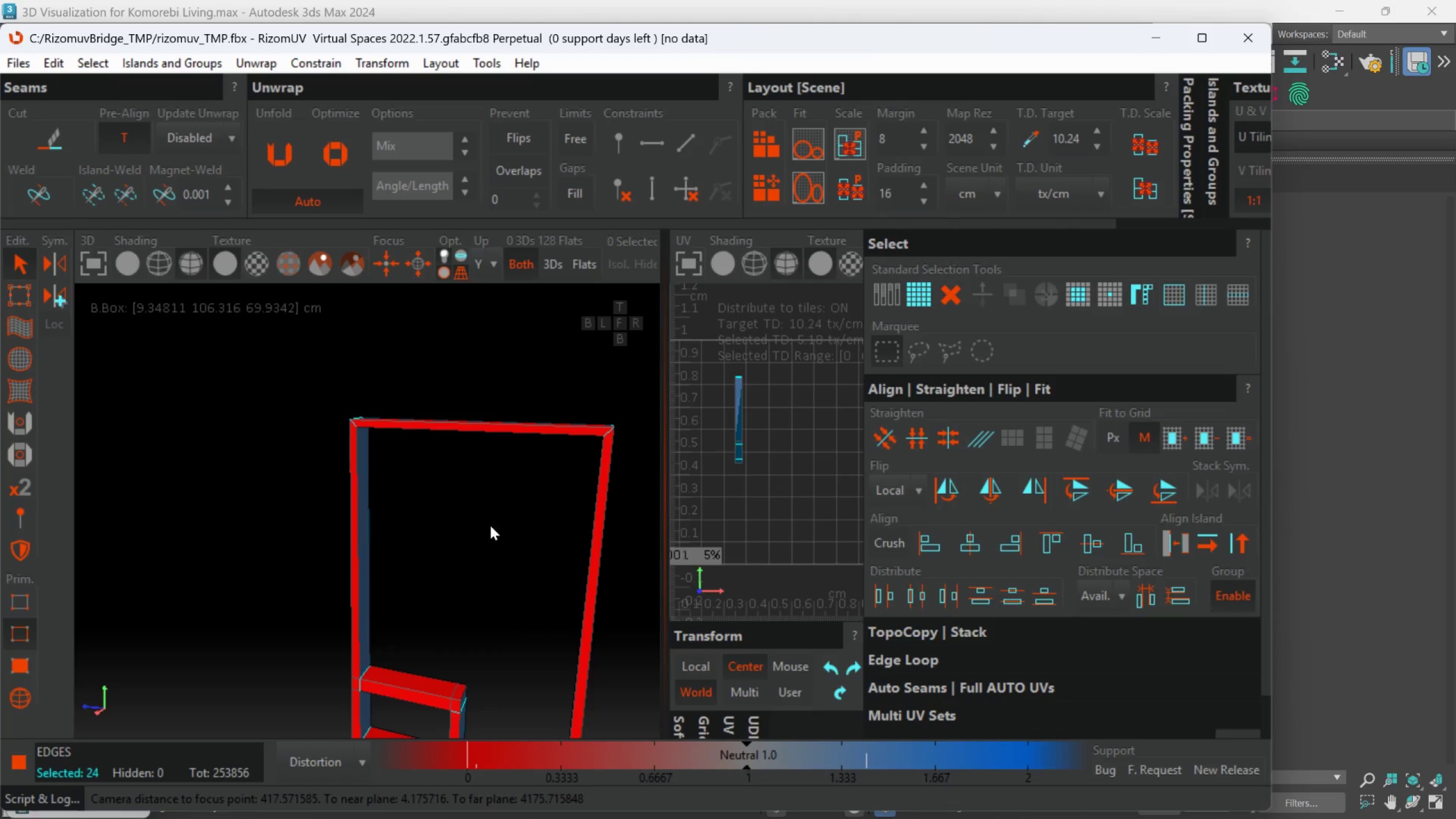 
hold_key(key=AltLeft, duration=0.42)
 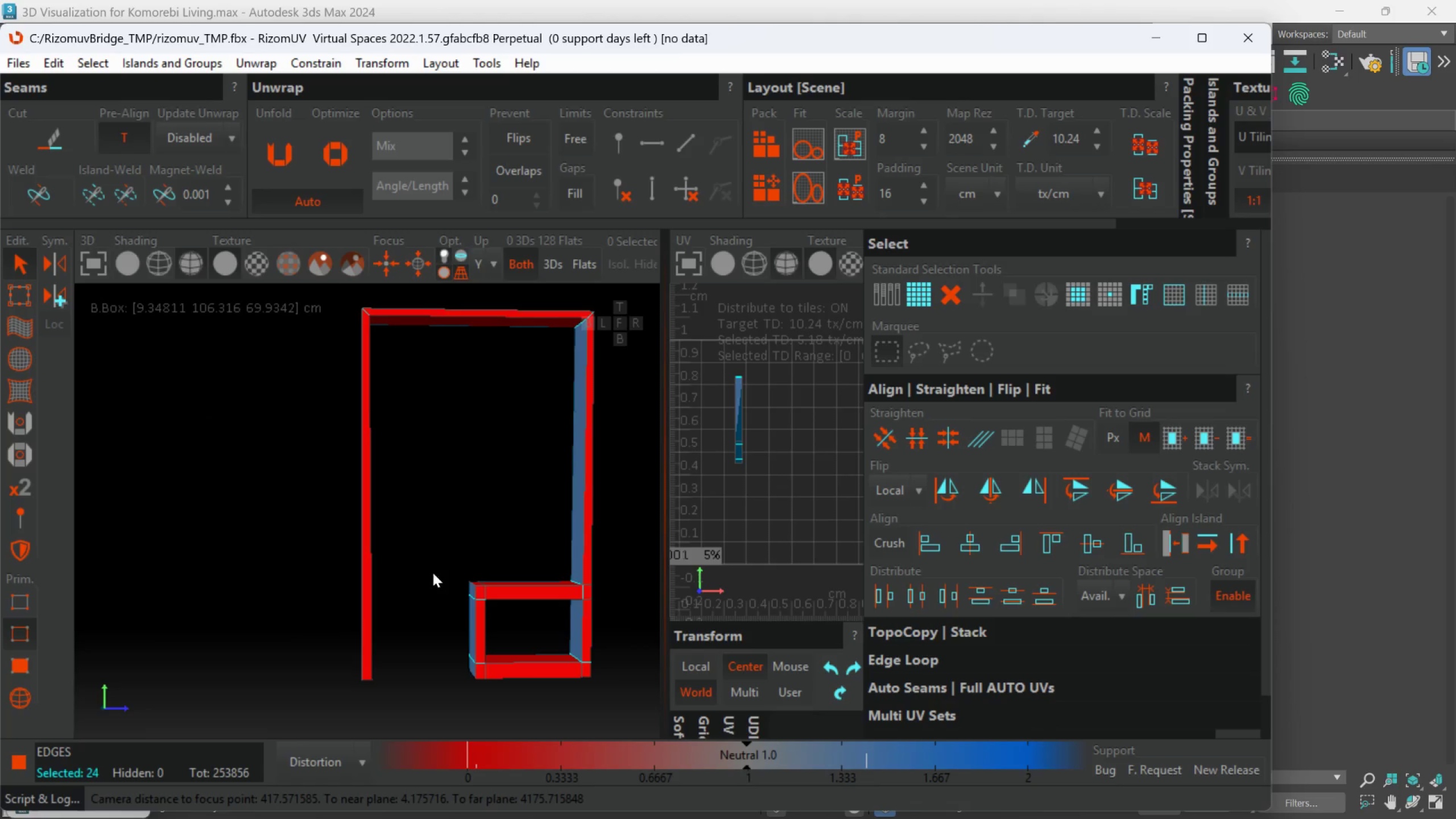 
hold_key(key=AltLeft, duration=0.44)
 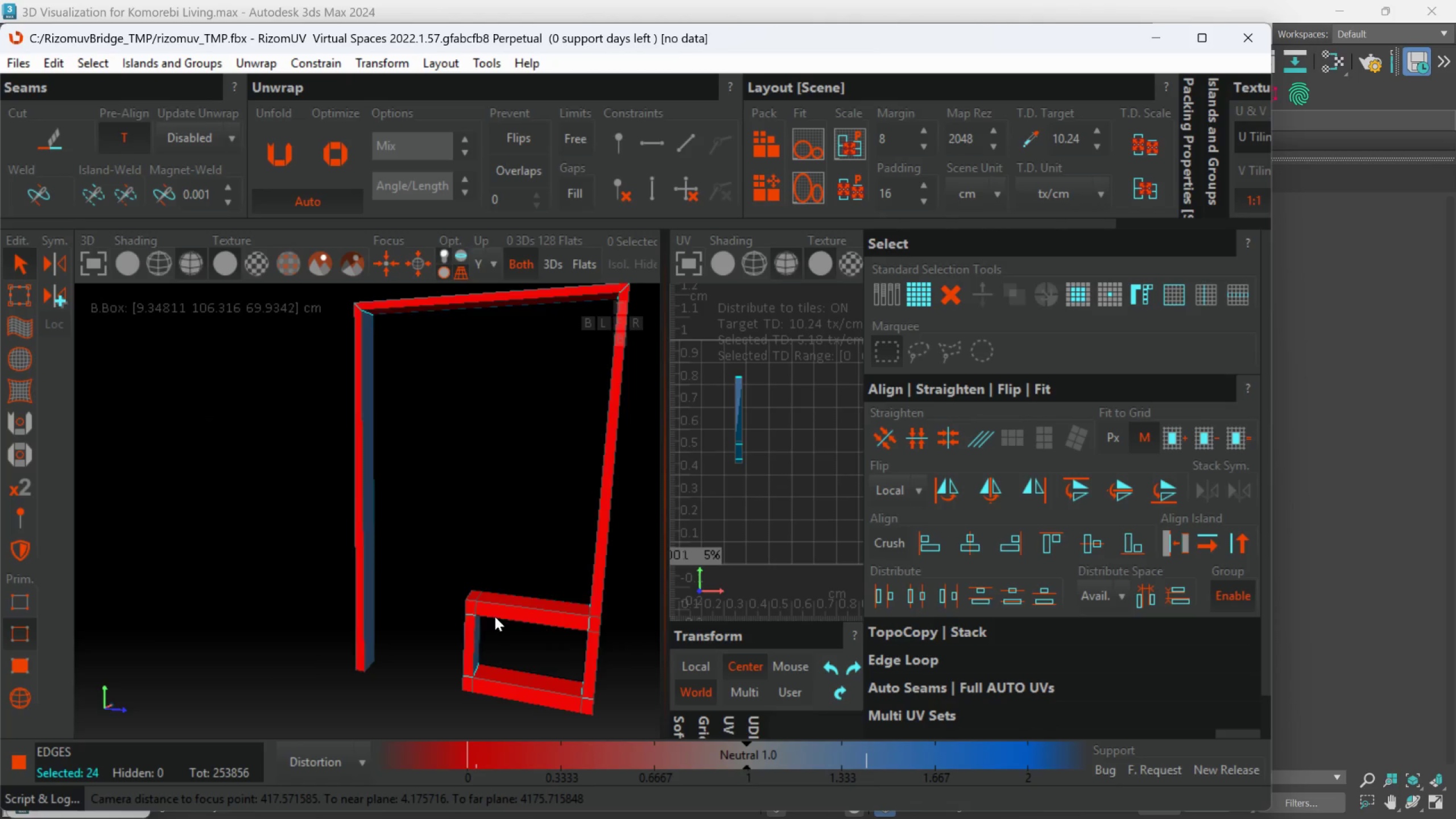 
hold_key(key=AltLeft, duration=0.47)
 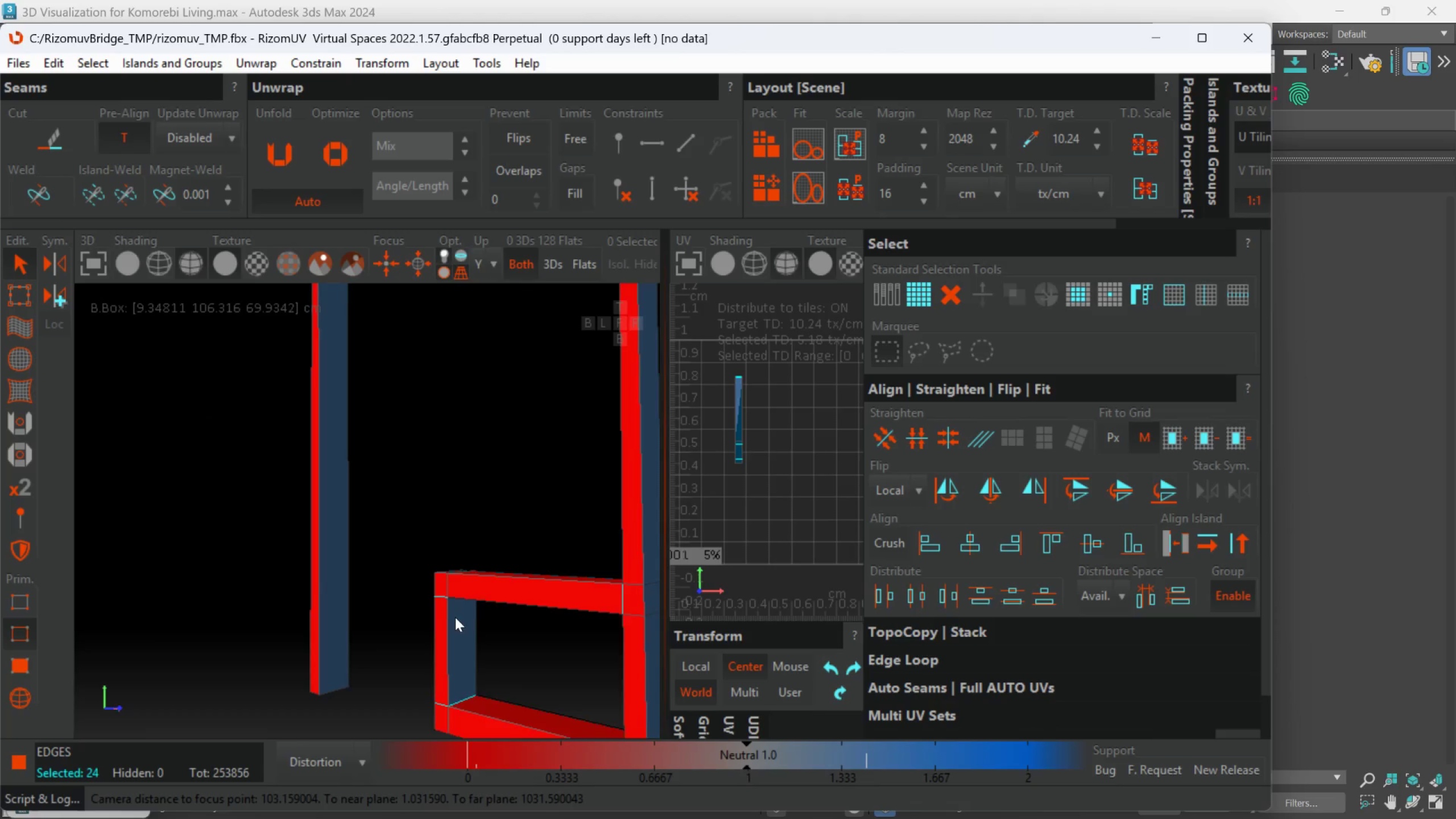 
scroll: coordinate [494, 624], scroll_direction: up, amount: 1.0
 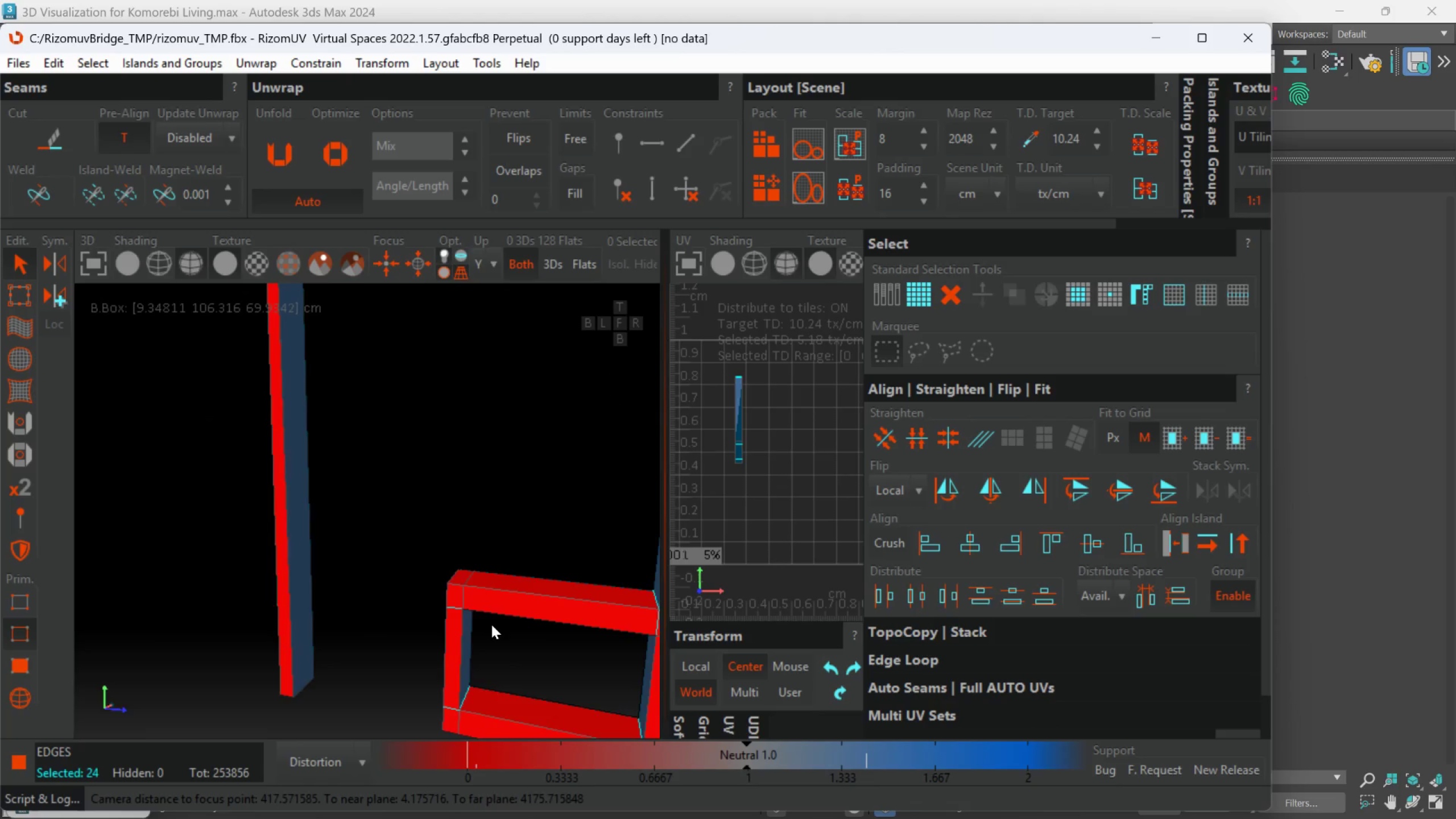 
hold_key(key=ControlLeft, duration=0.82)
 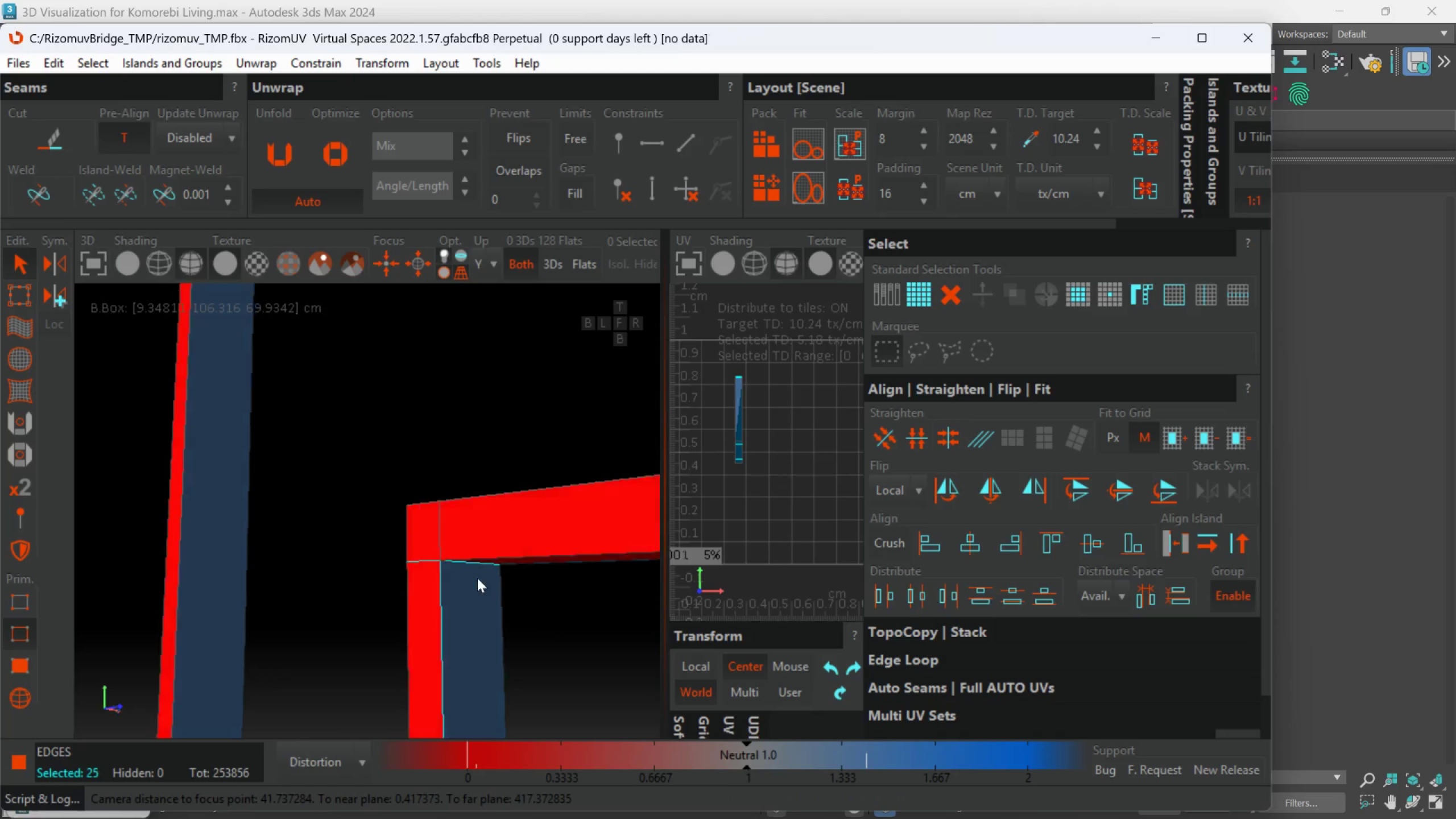 
scroll: coordinate [453, 619], scroll_direction: up, amount: 2.0
 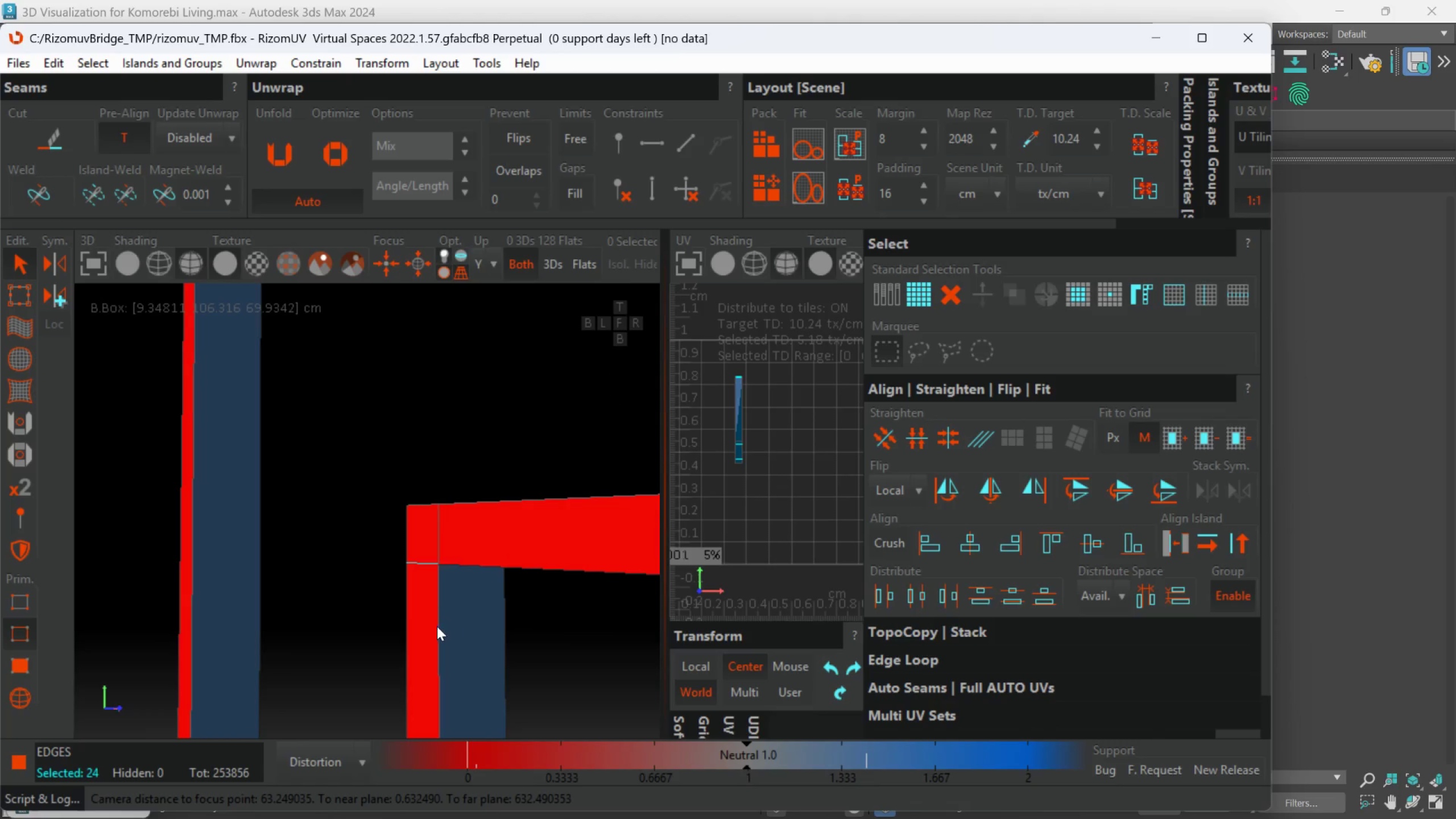 
double_click([437, 626])
 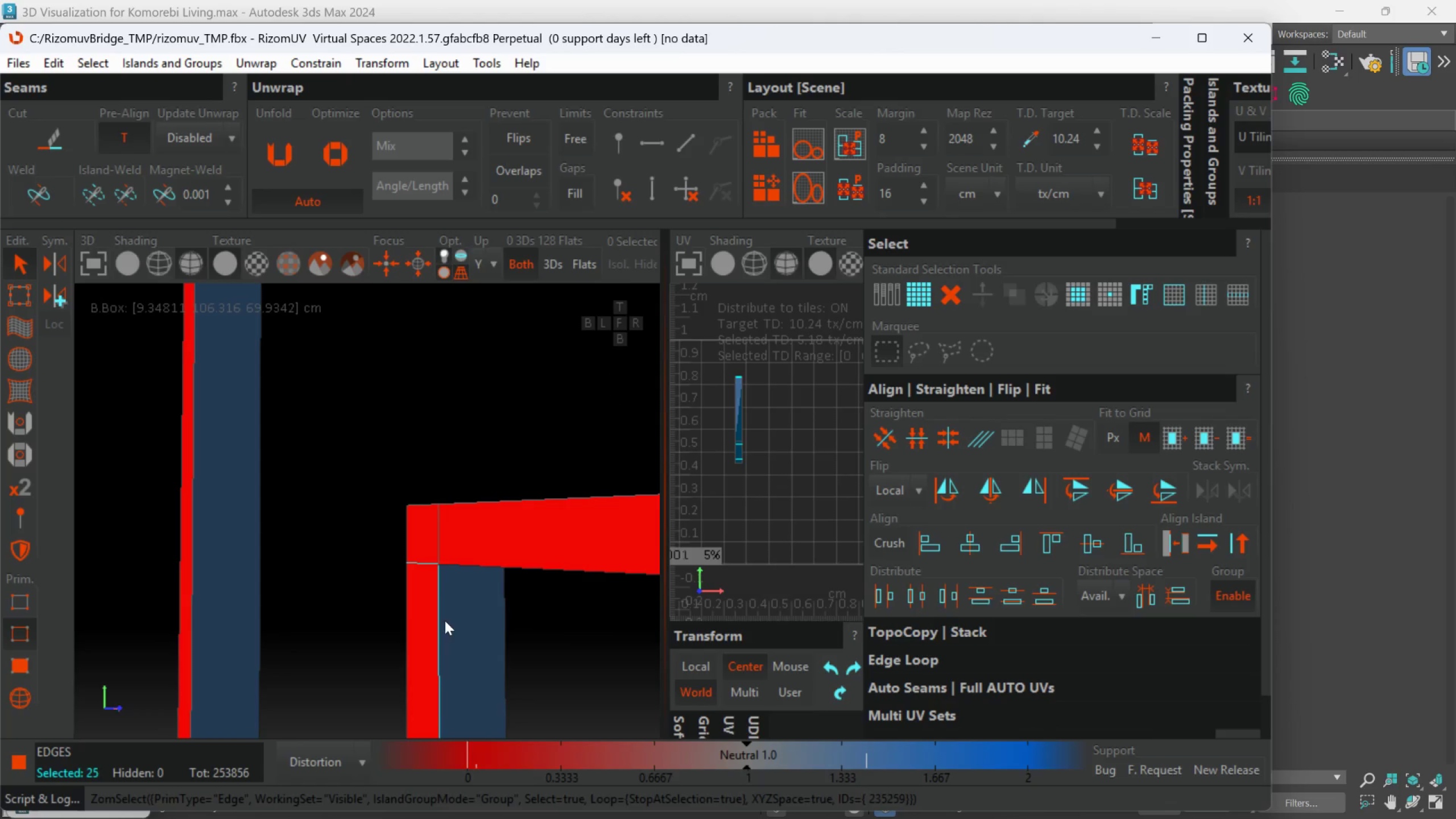 
hold_key(key=AltLeft, duration=0.41)
 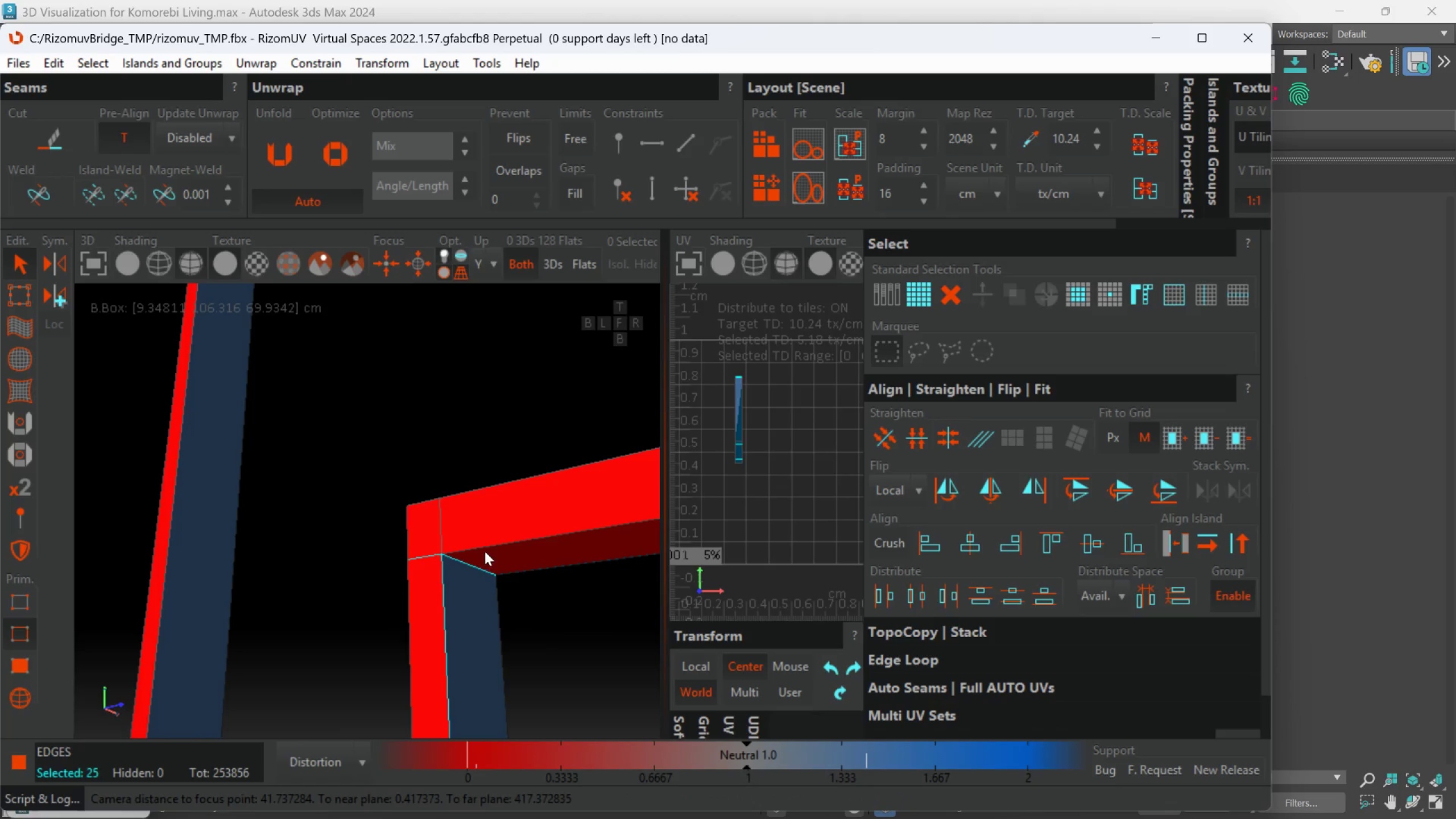 
hold_key(key=ControlLeft, duration=0.72)
left_click([485, 551])
 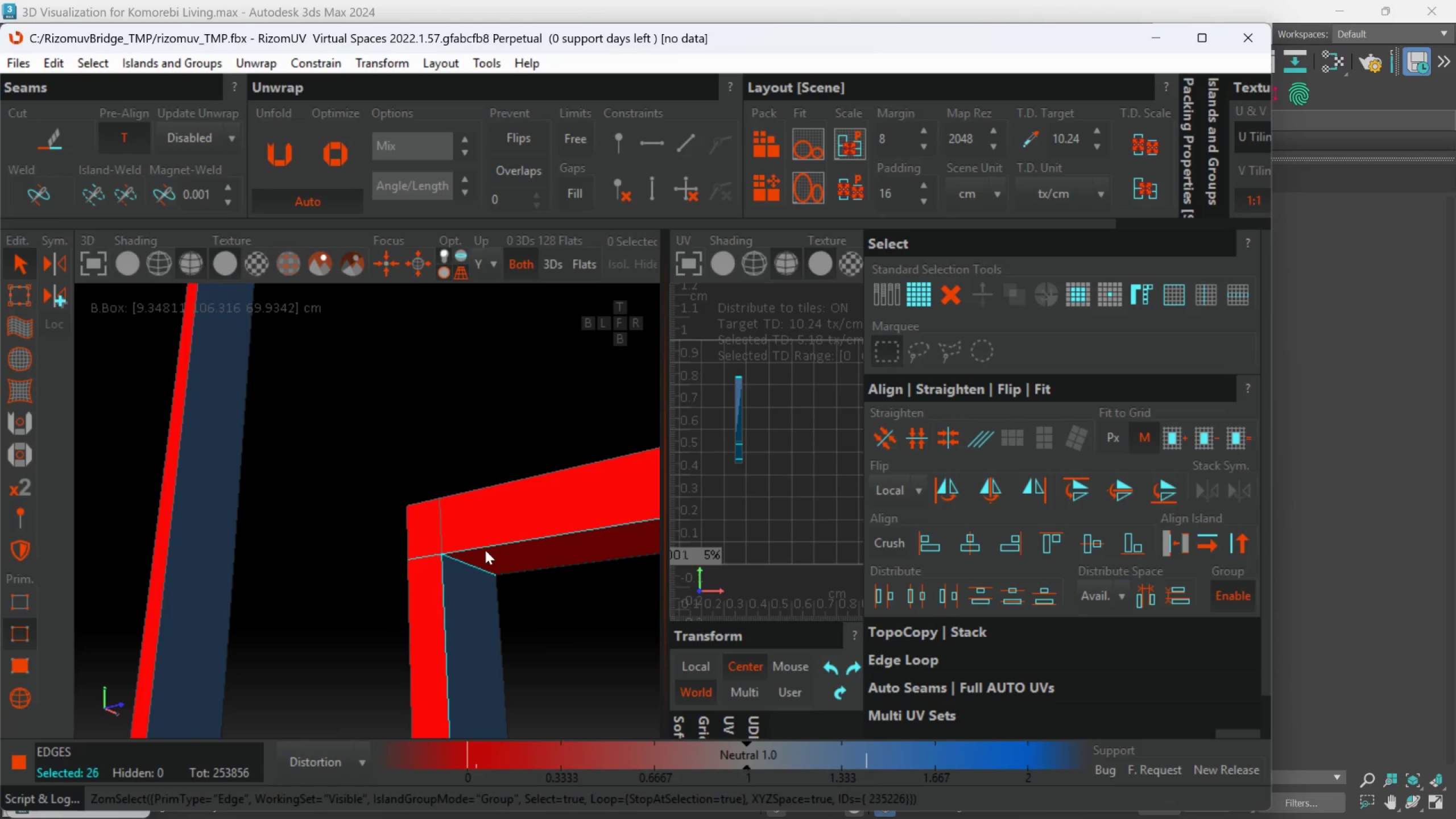 
hold_key(key=AltLeft, duration=0.47)
 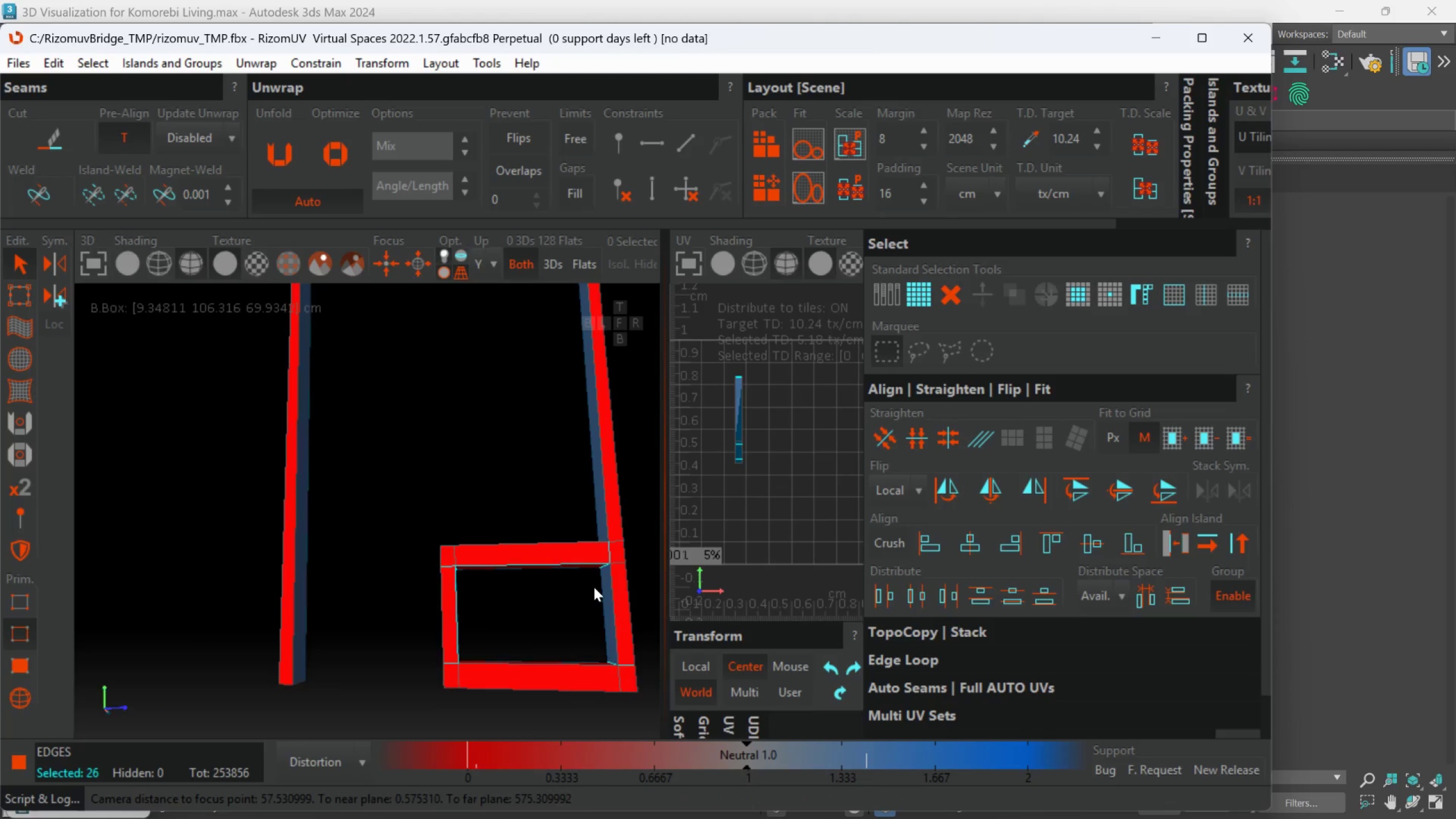 
scroll: coordinate [498, 572], scroll_direction: down, amount: 3.0
 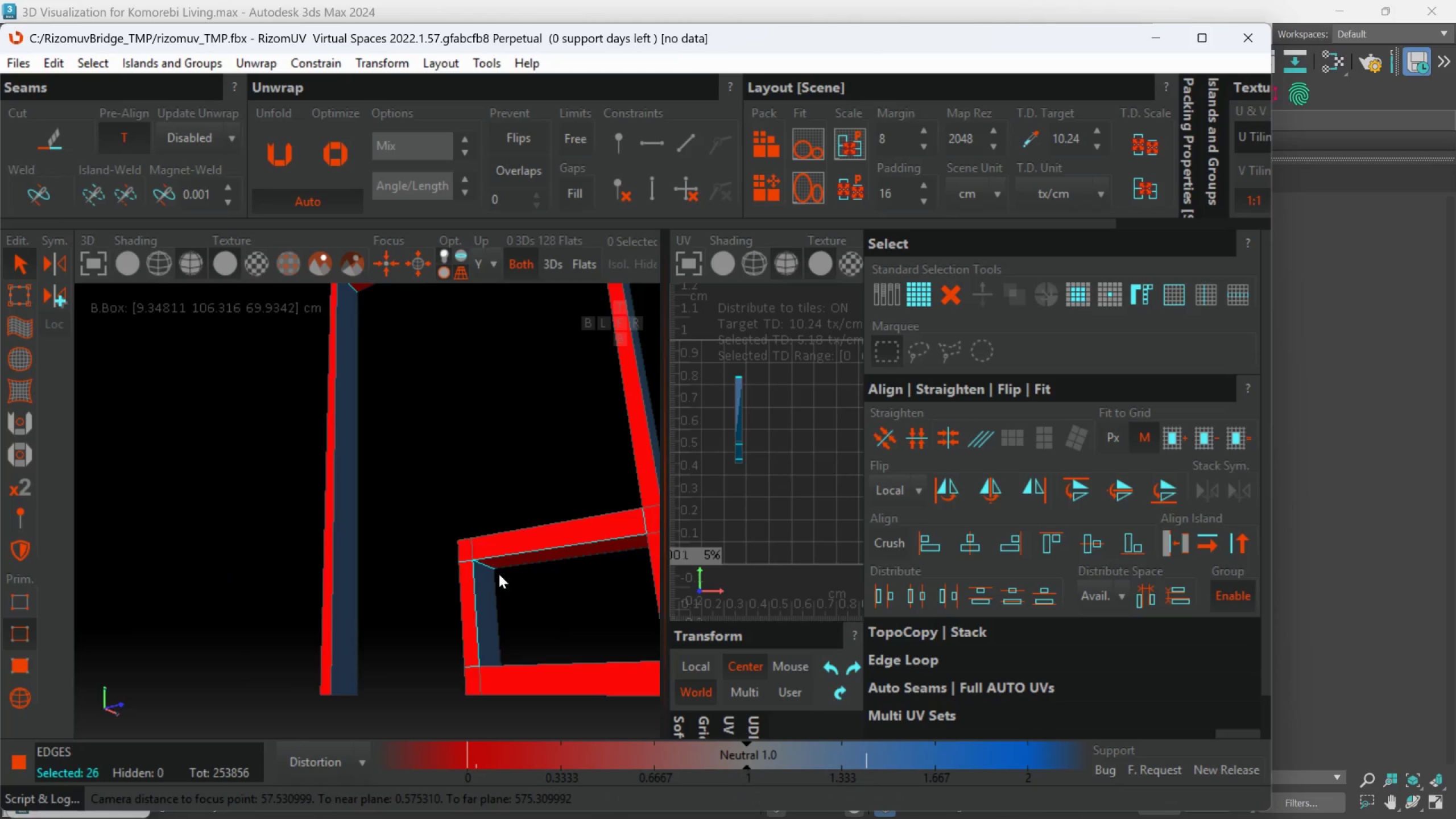 
hold_key(key=ControlLeft, duration=0.85)
 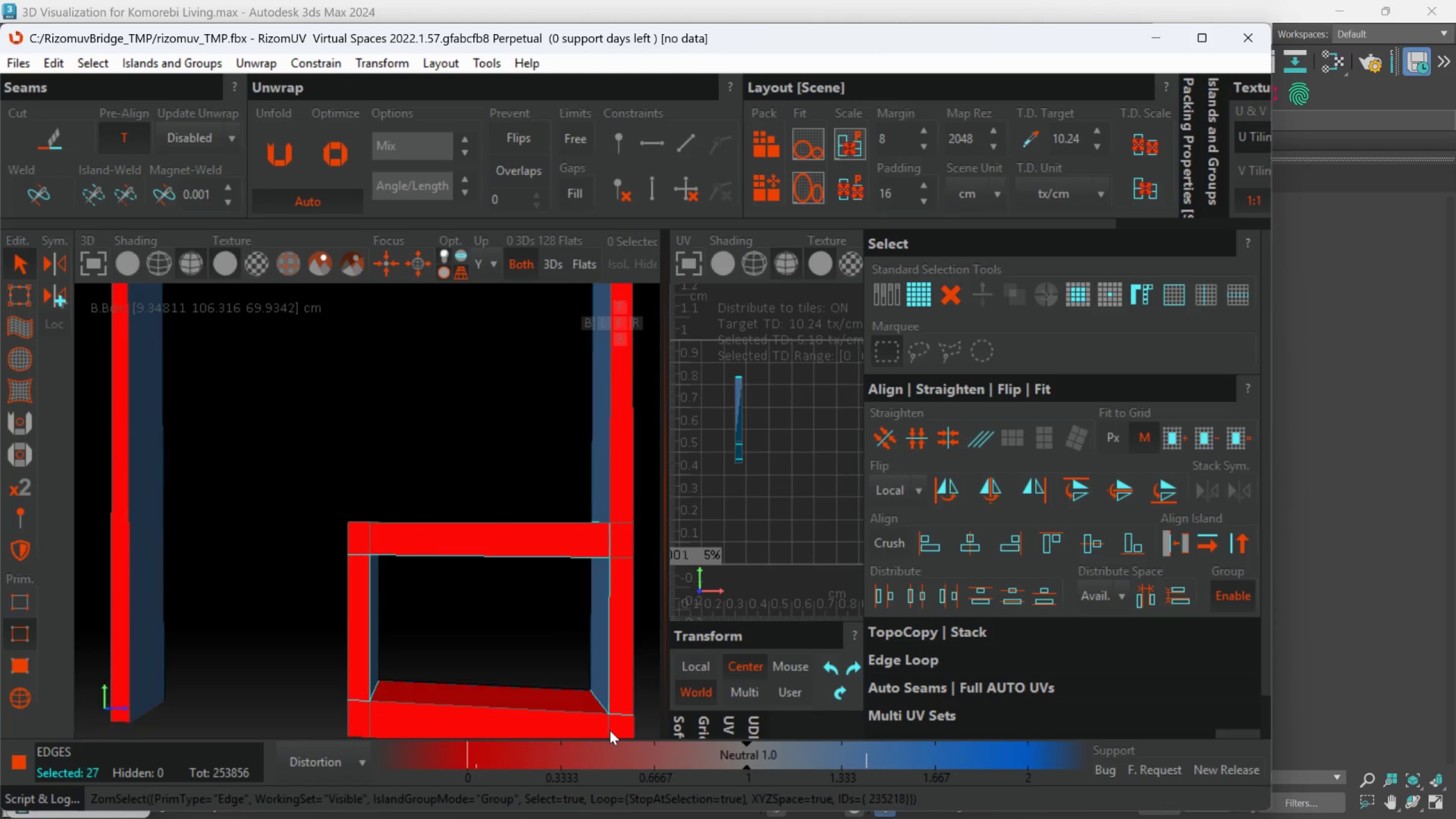 
scroll: coordinate [602, 586], scroll_direction: up, amount: 1.0
 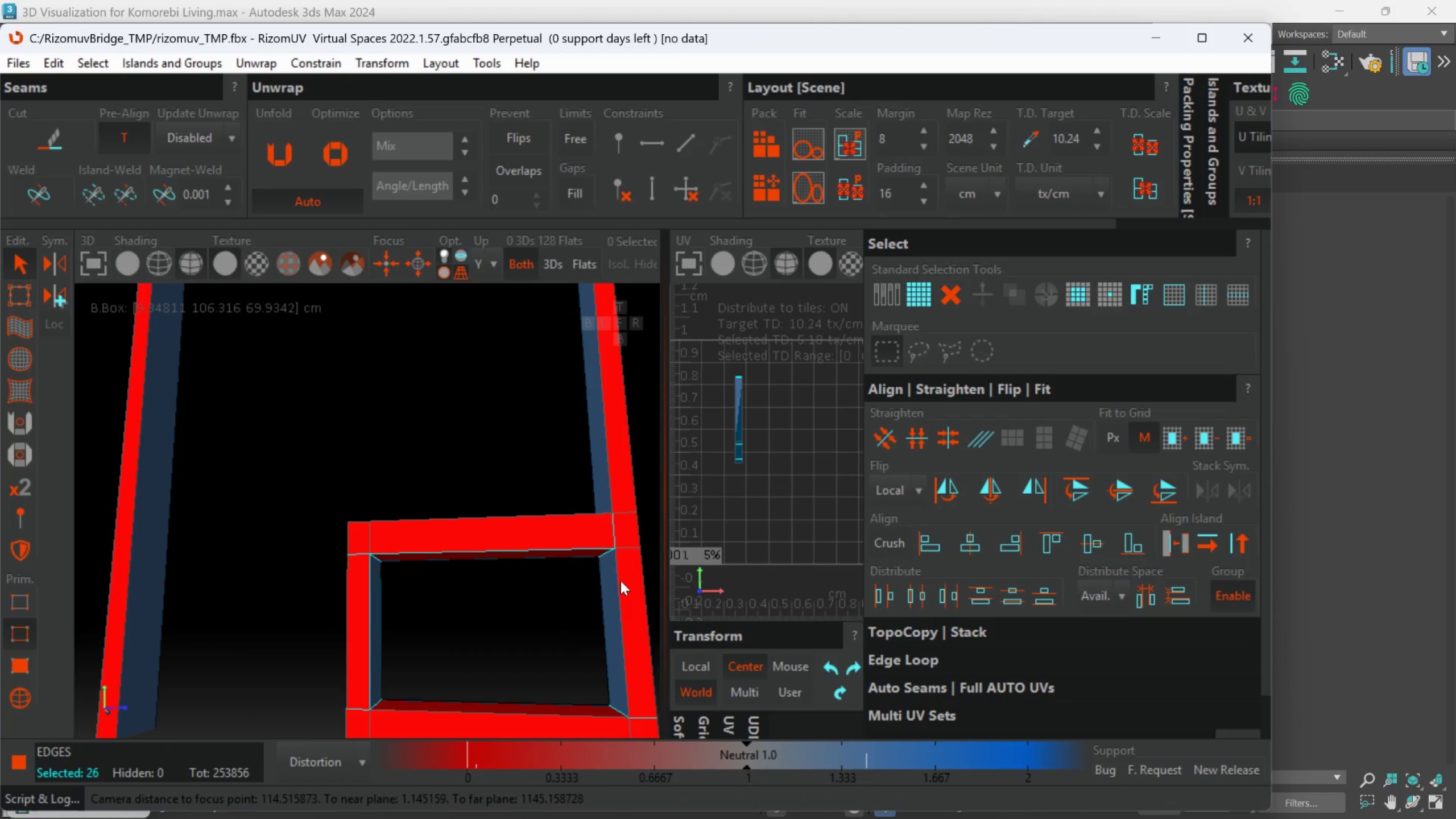 
double_click([620, 584])
 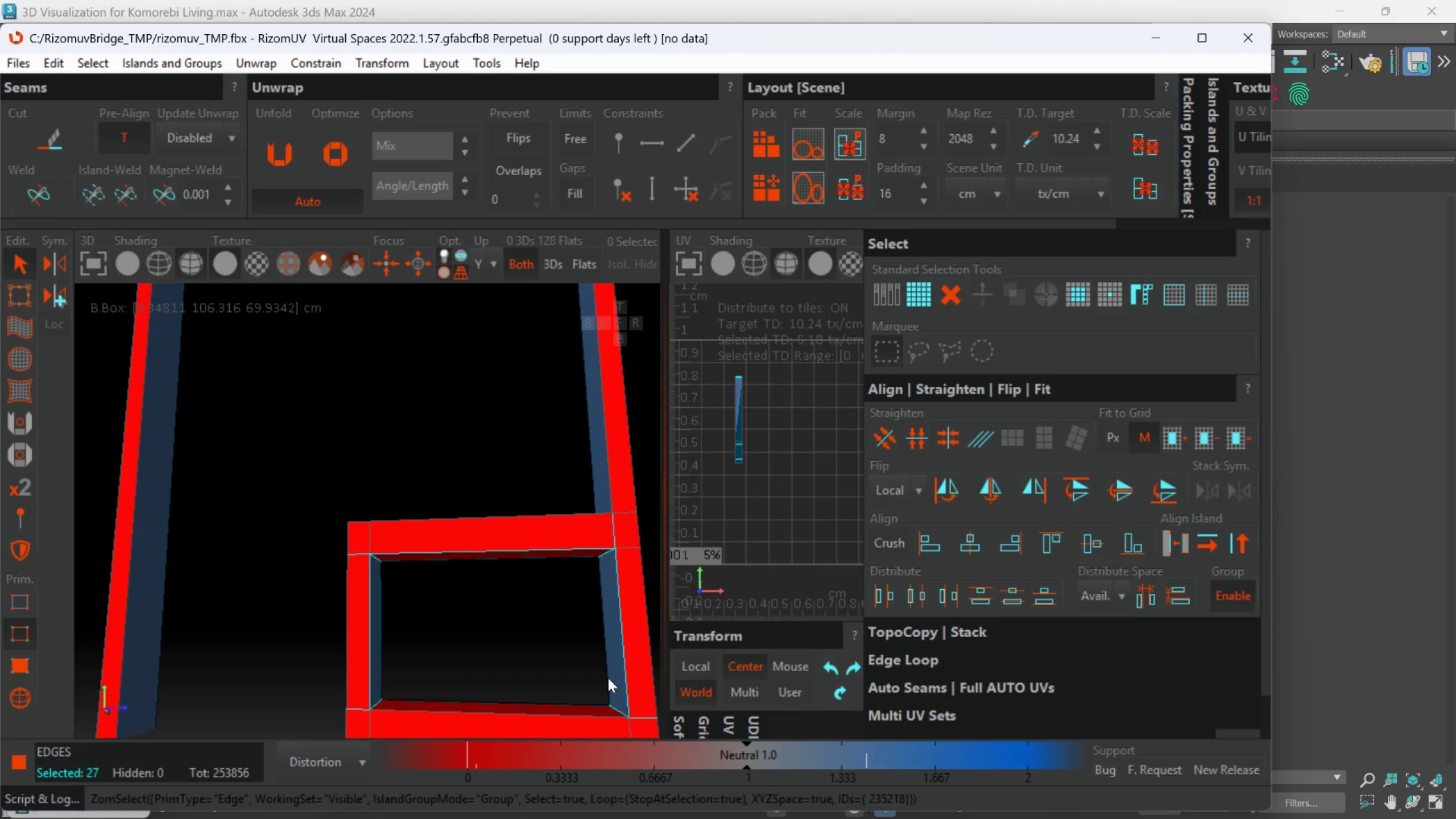 
key(Alt+AltLeft)
 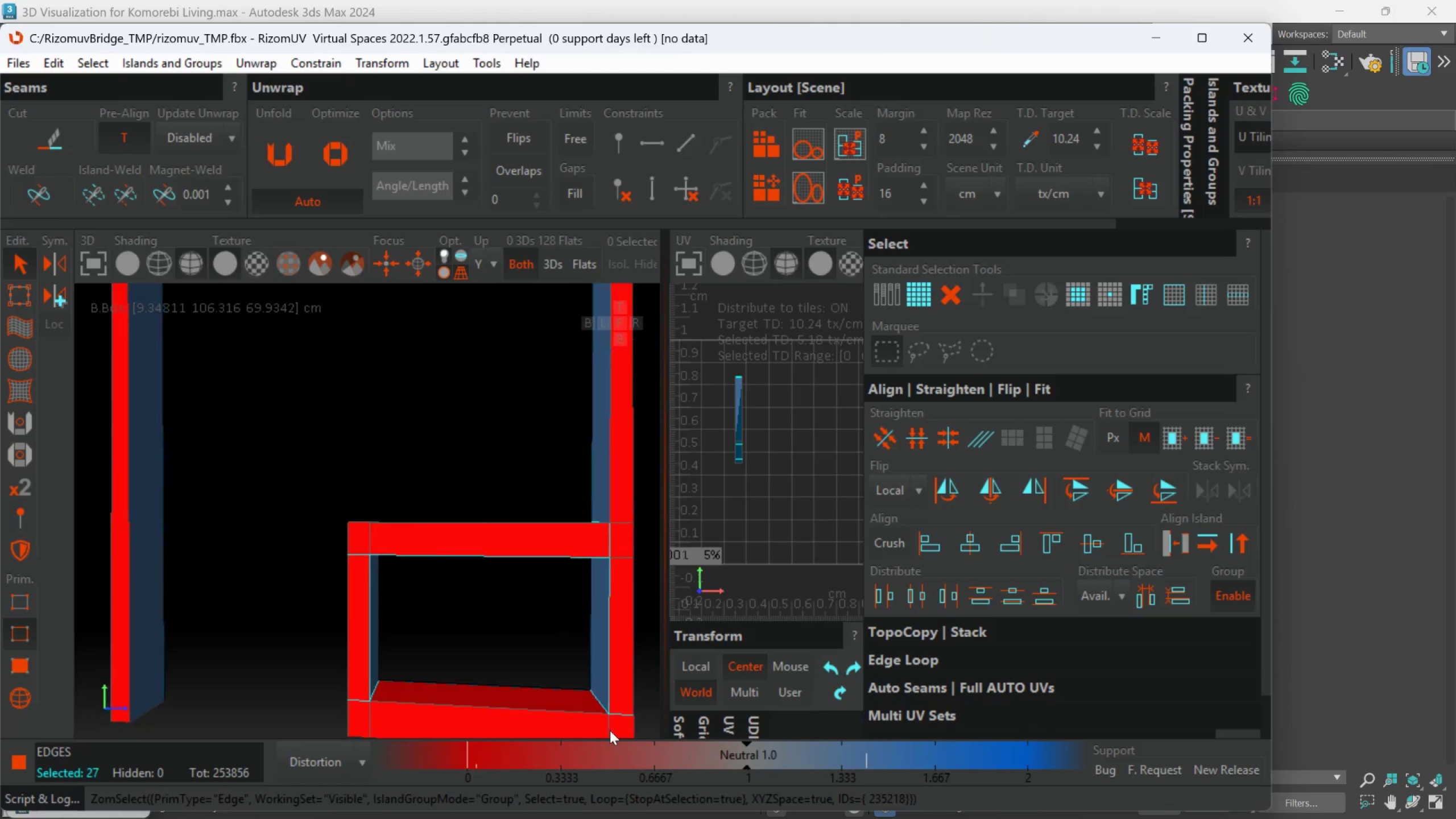 
hold_key(key=ControlLeft, duration=0.75)
double_click([594, 713])
 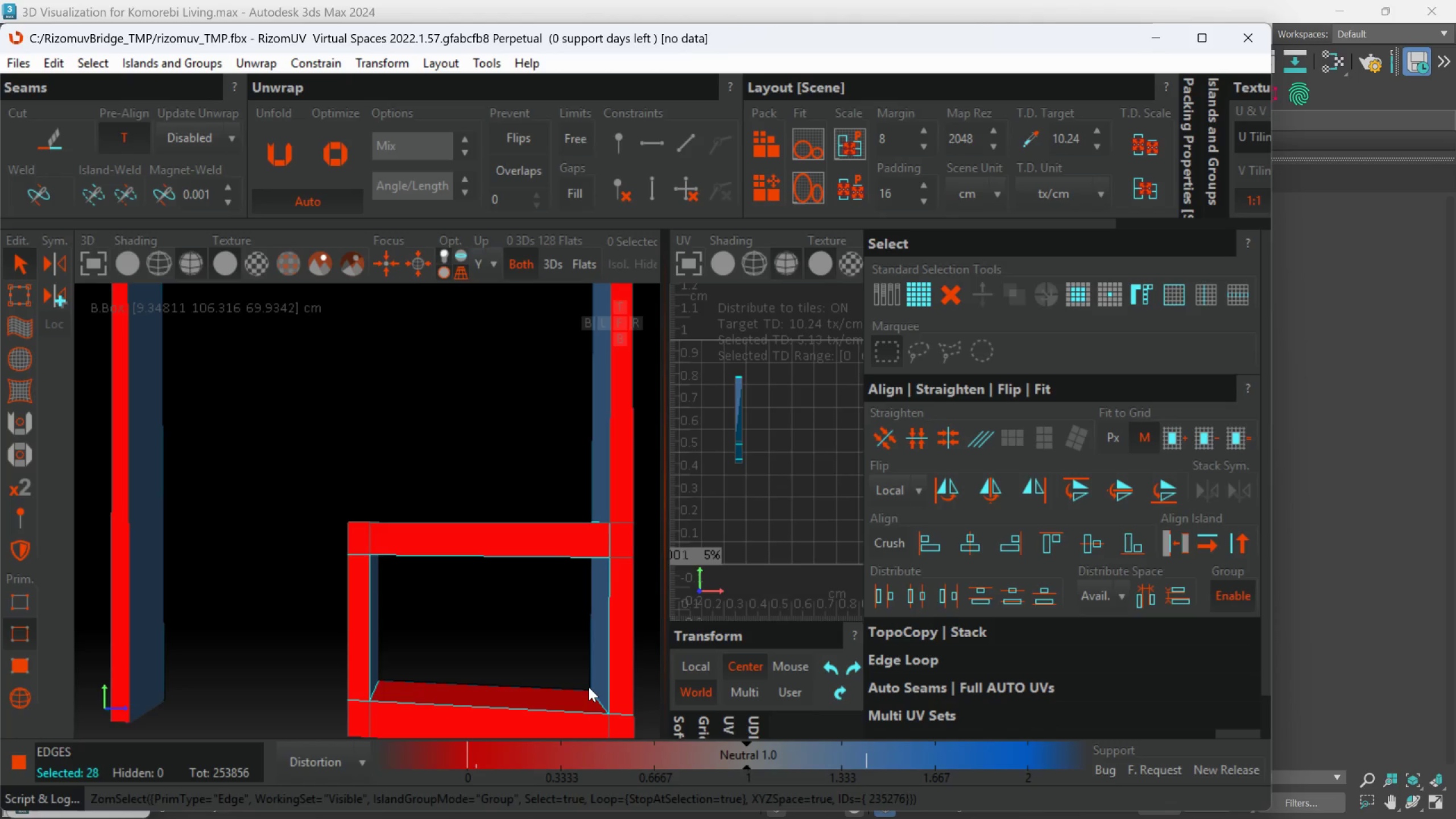 
key(Alt+AltLeft)
 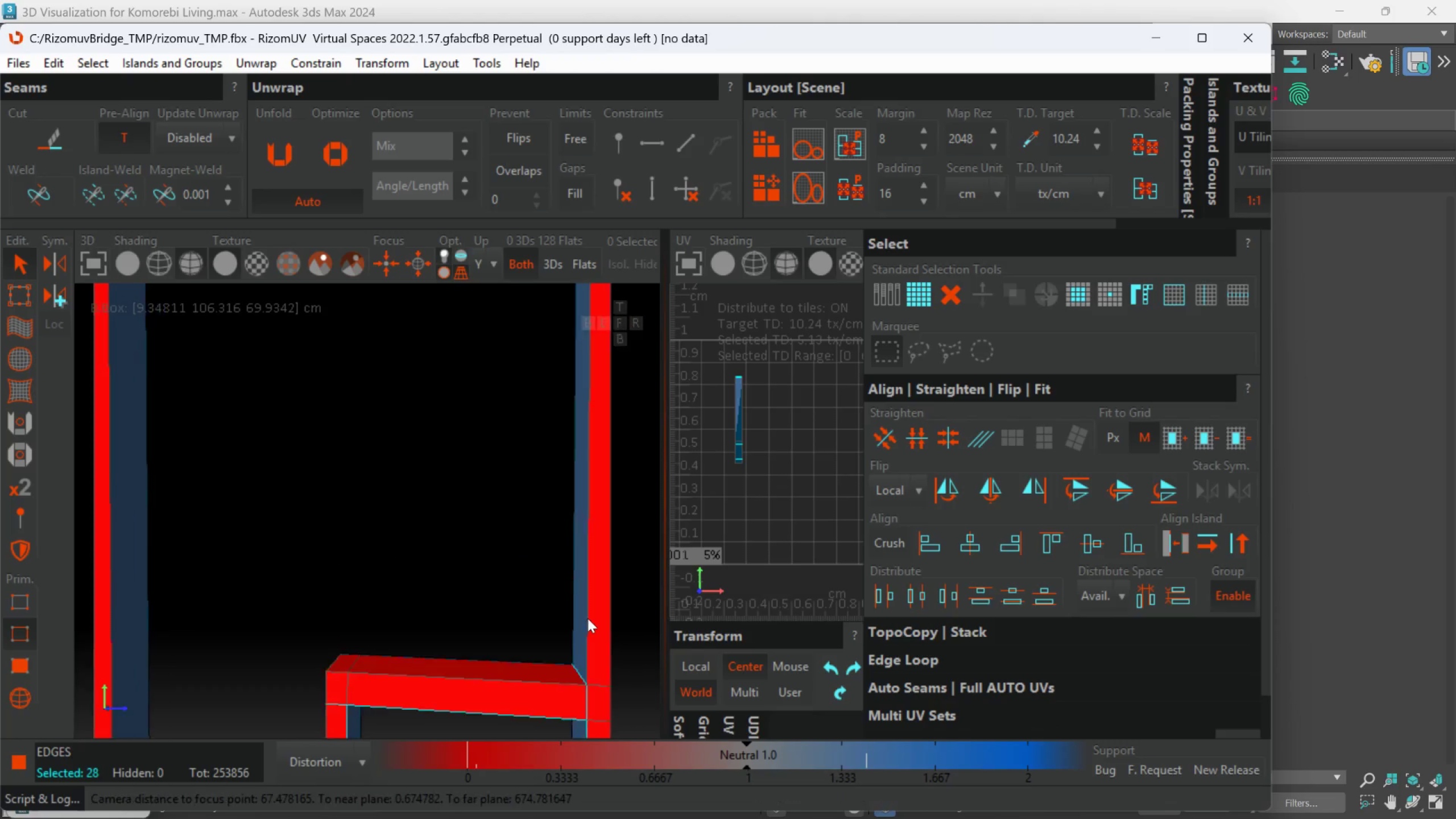 
hold_key(key=ControlLeft, duration=0.69)
double_click([588, 609])
 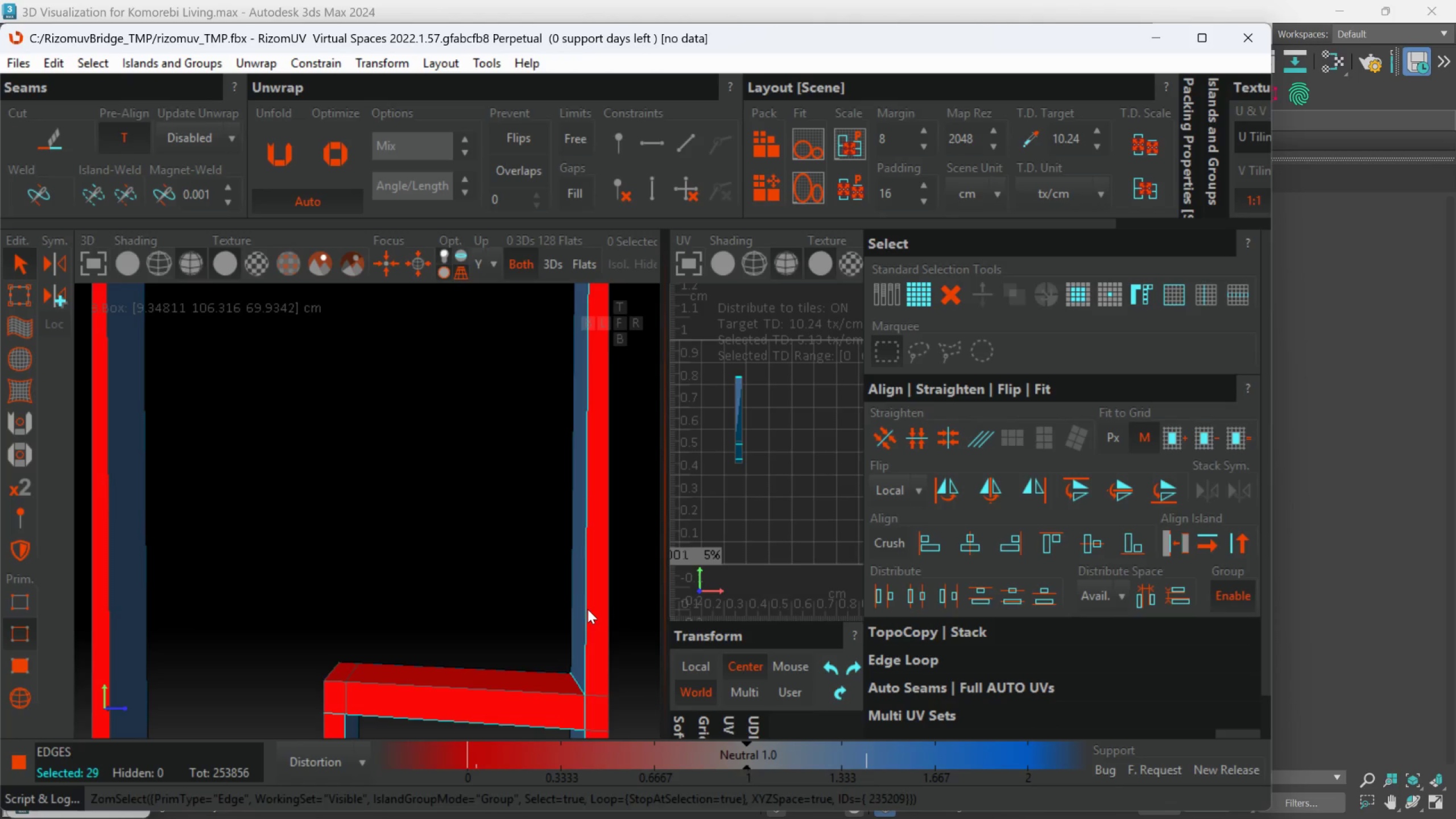 
hold_key(key=AltLeft, duration=1.19)
 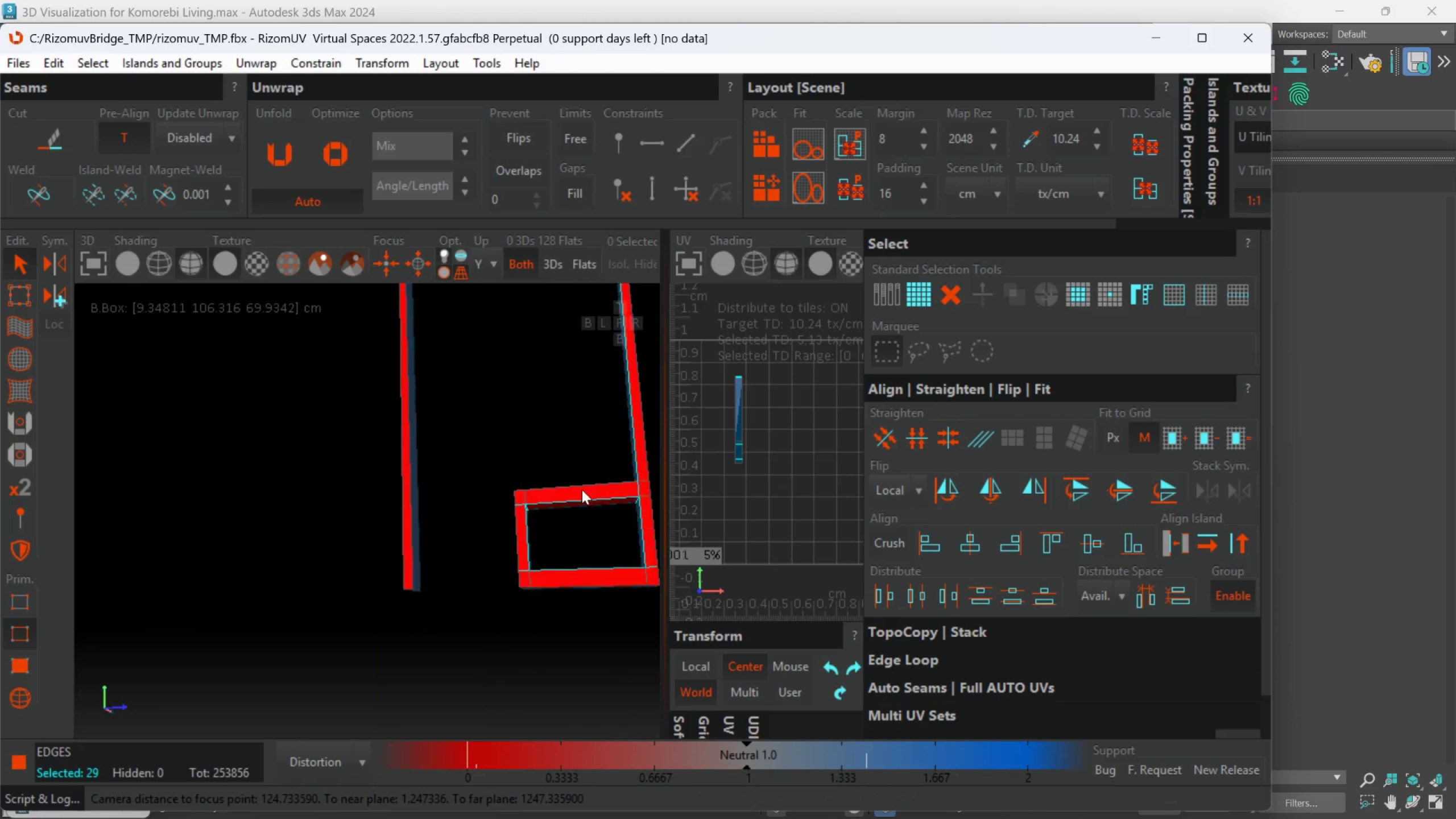 
scroll: coordinate [588, 609], scroll_direction: down, amount: 3.0
 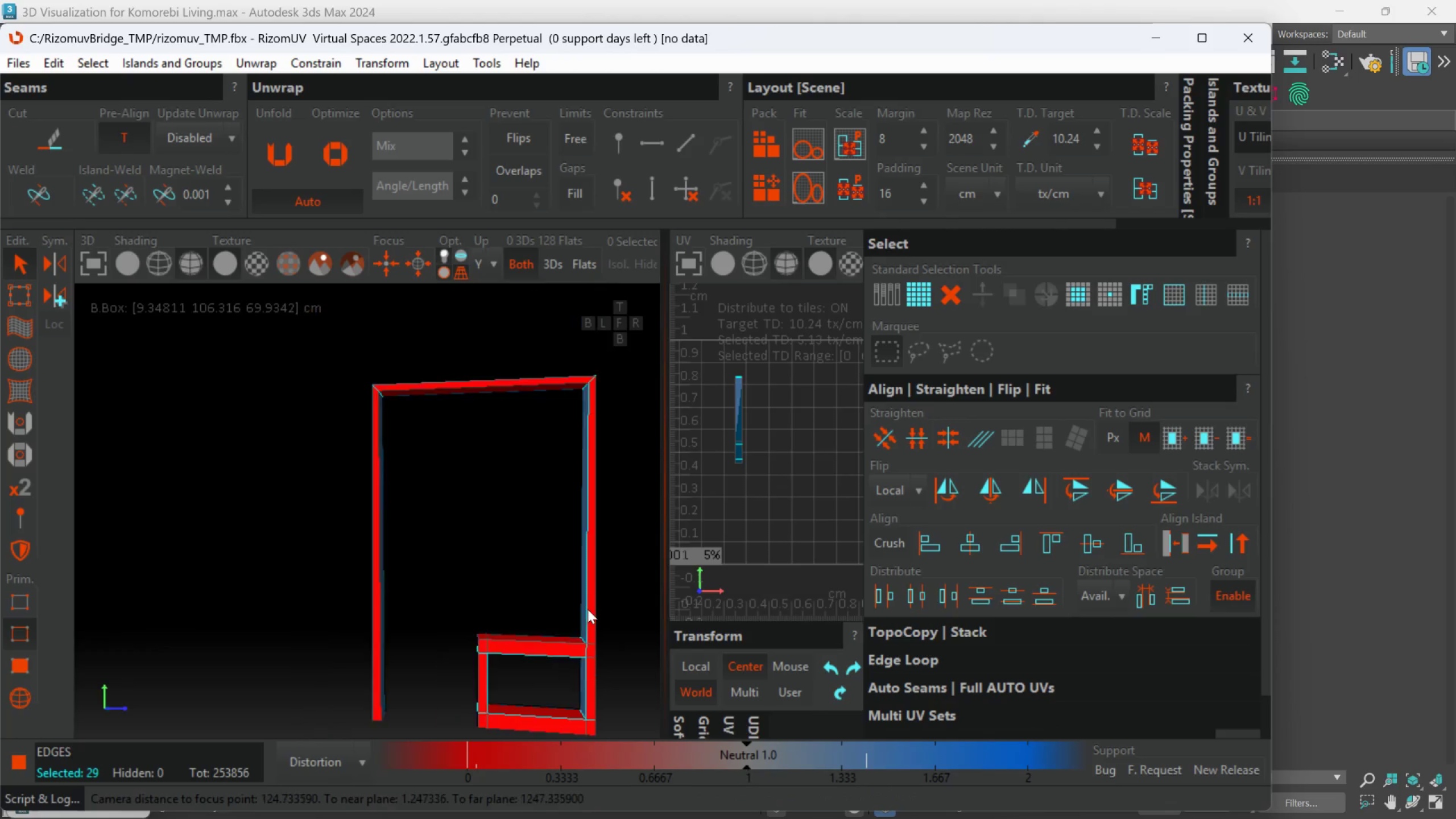 
hold_key(key=AltLeft, duration=0.37)
 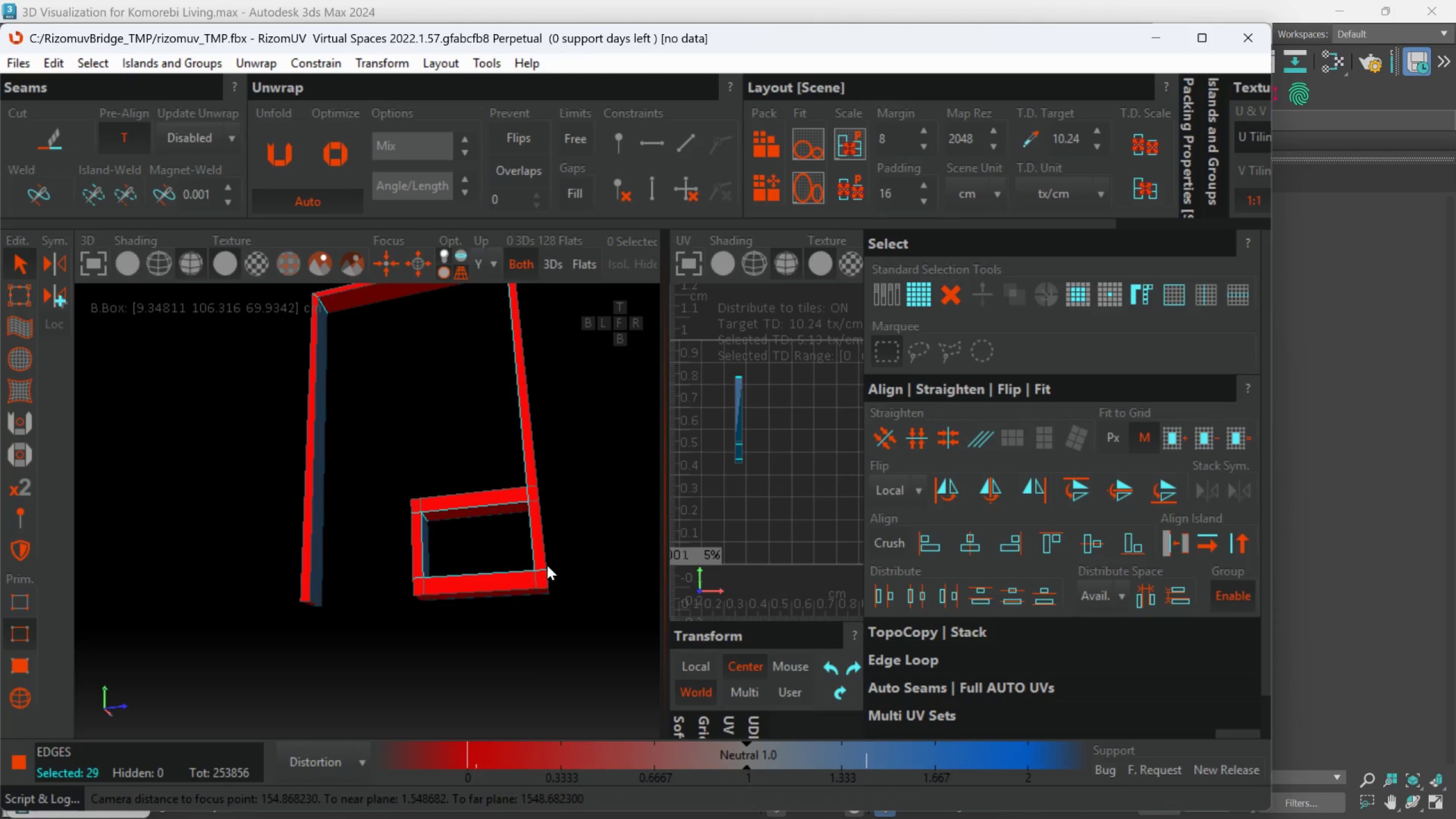 
key(Alt+AltLeft)
 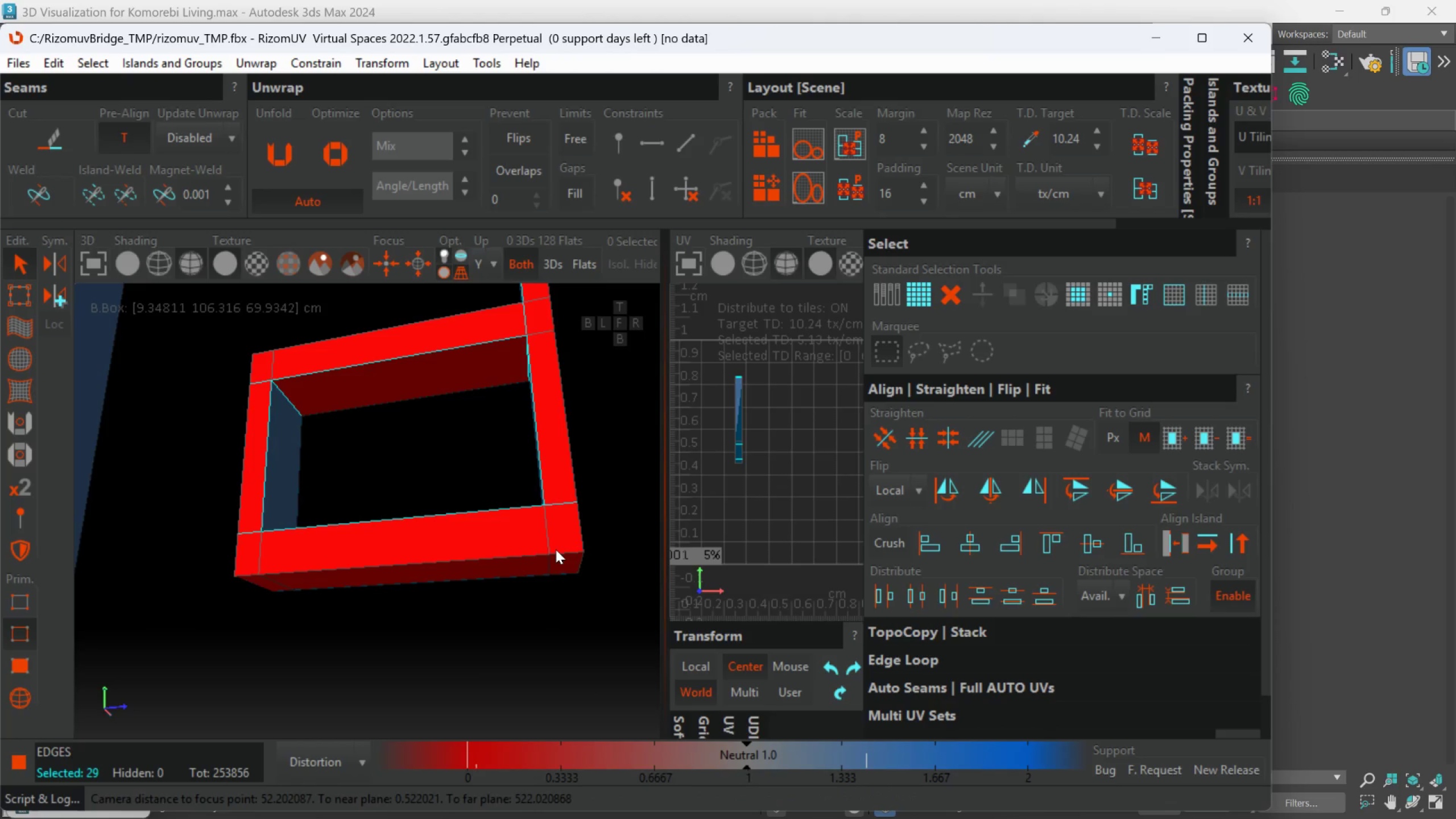 
scroll: coordinate [529, 606], scroll_direction: up, amount: 2.0
 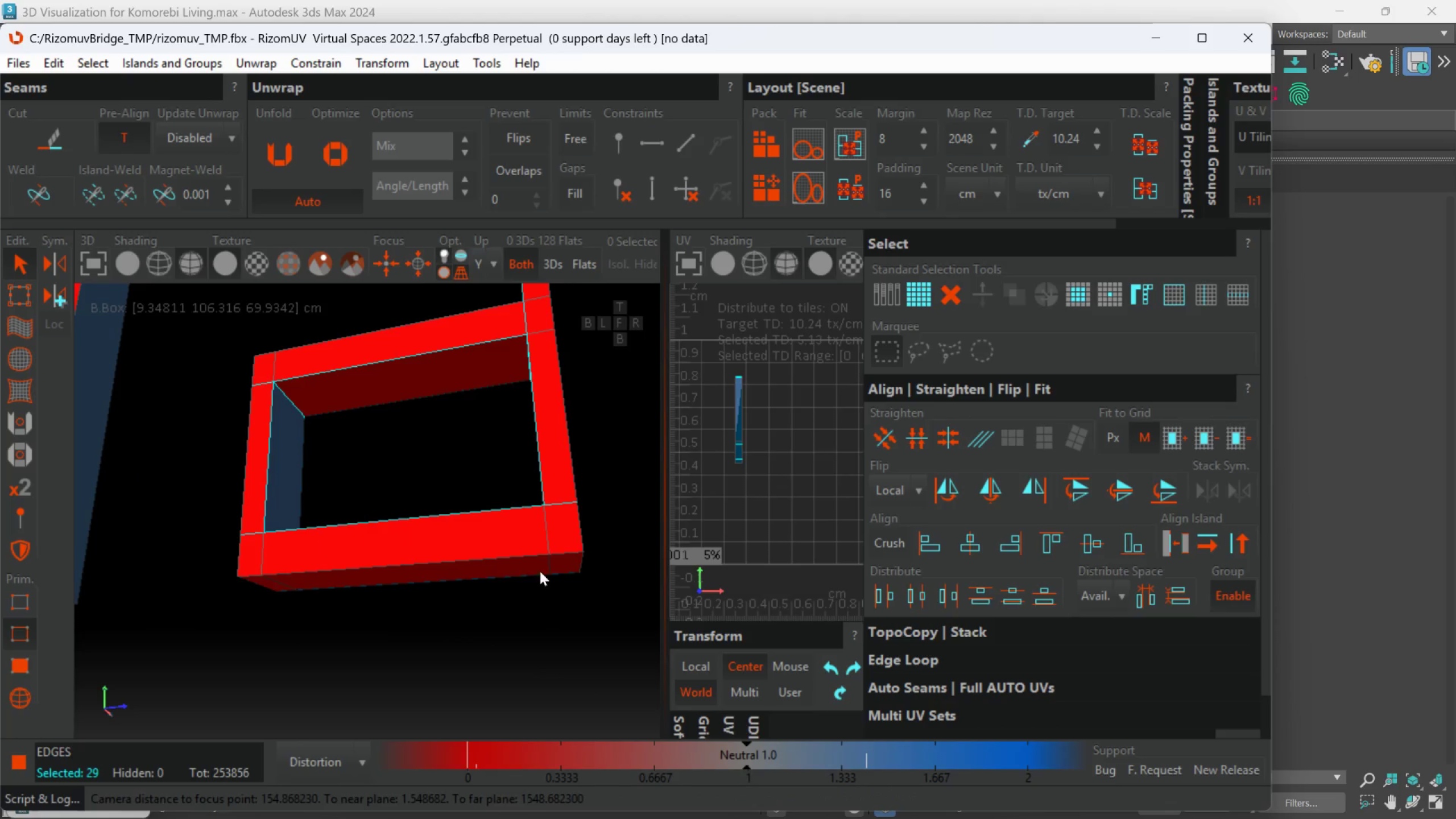 
hold_key(key=AltLeft, duration=0.63)
 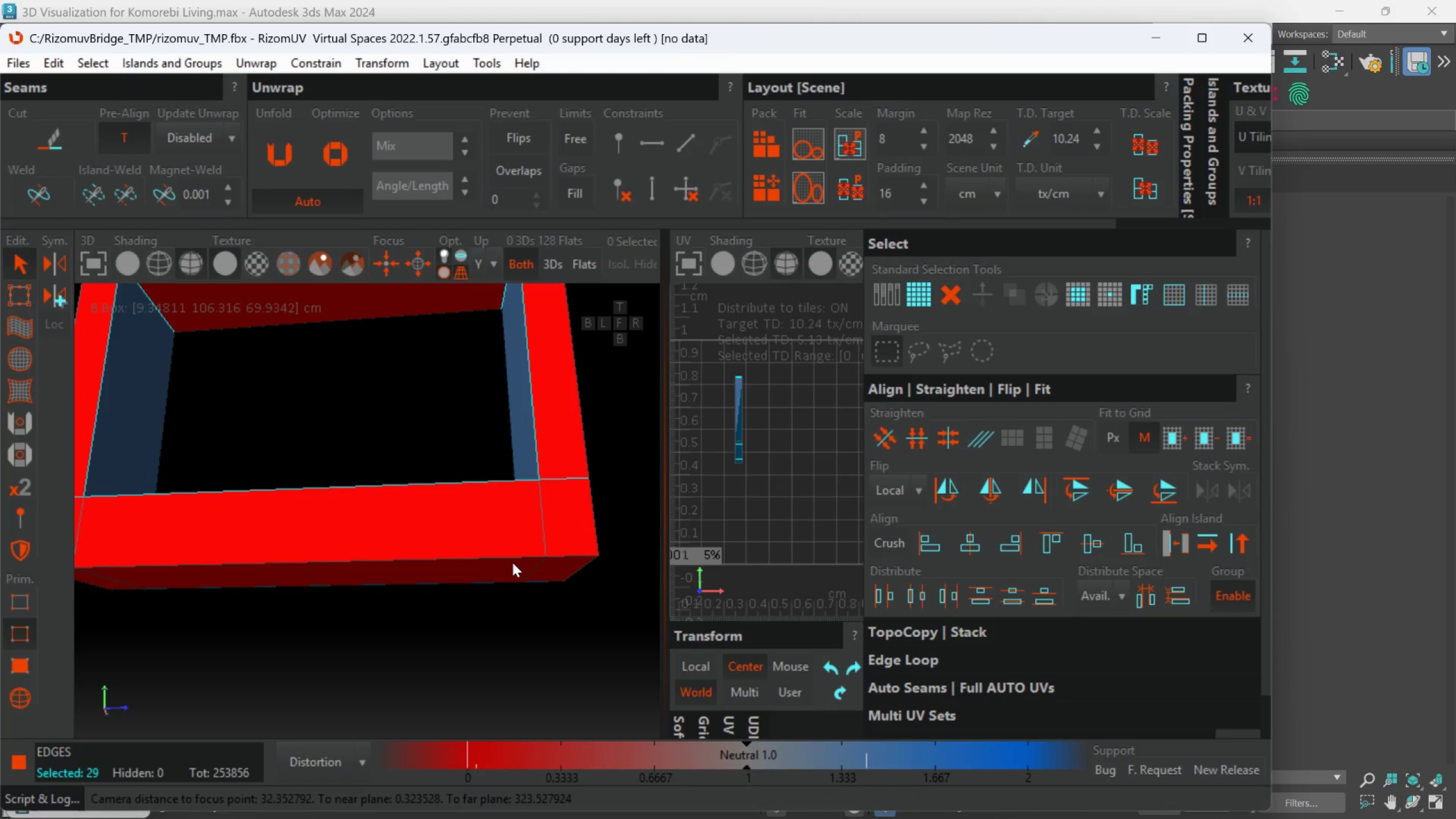 
scroll: coordinate [556, 549], scroll_direction: up, amount: 1.0
 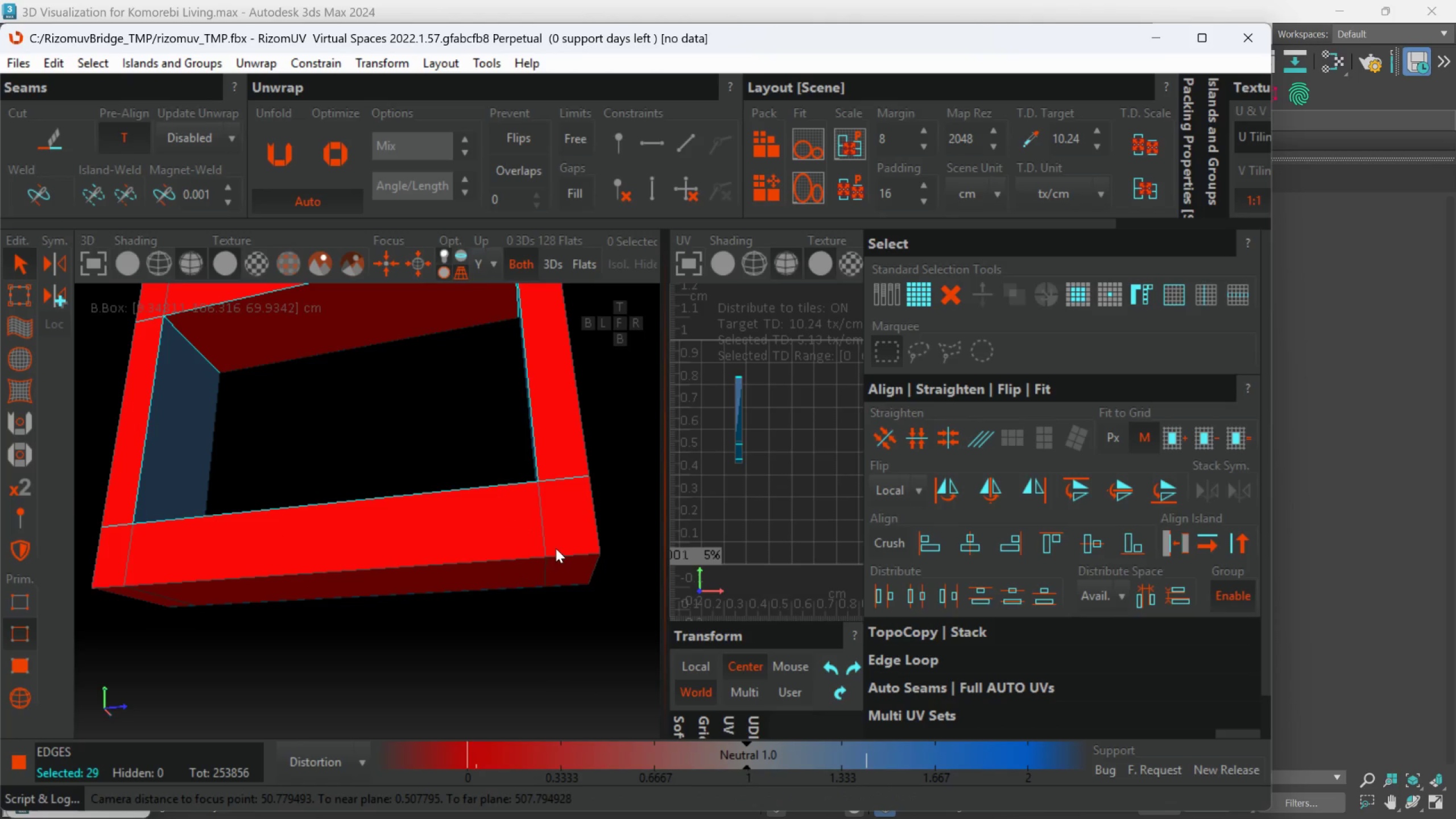 
hold_key(key=ControlLeft, duration=1.03)
double_click([512, 560])
 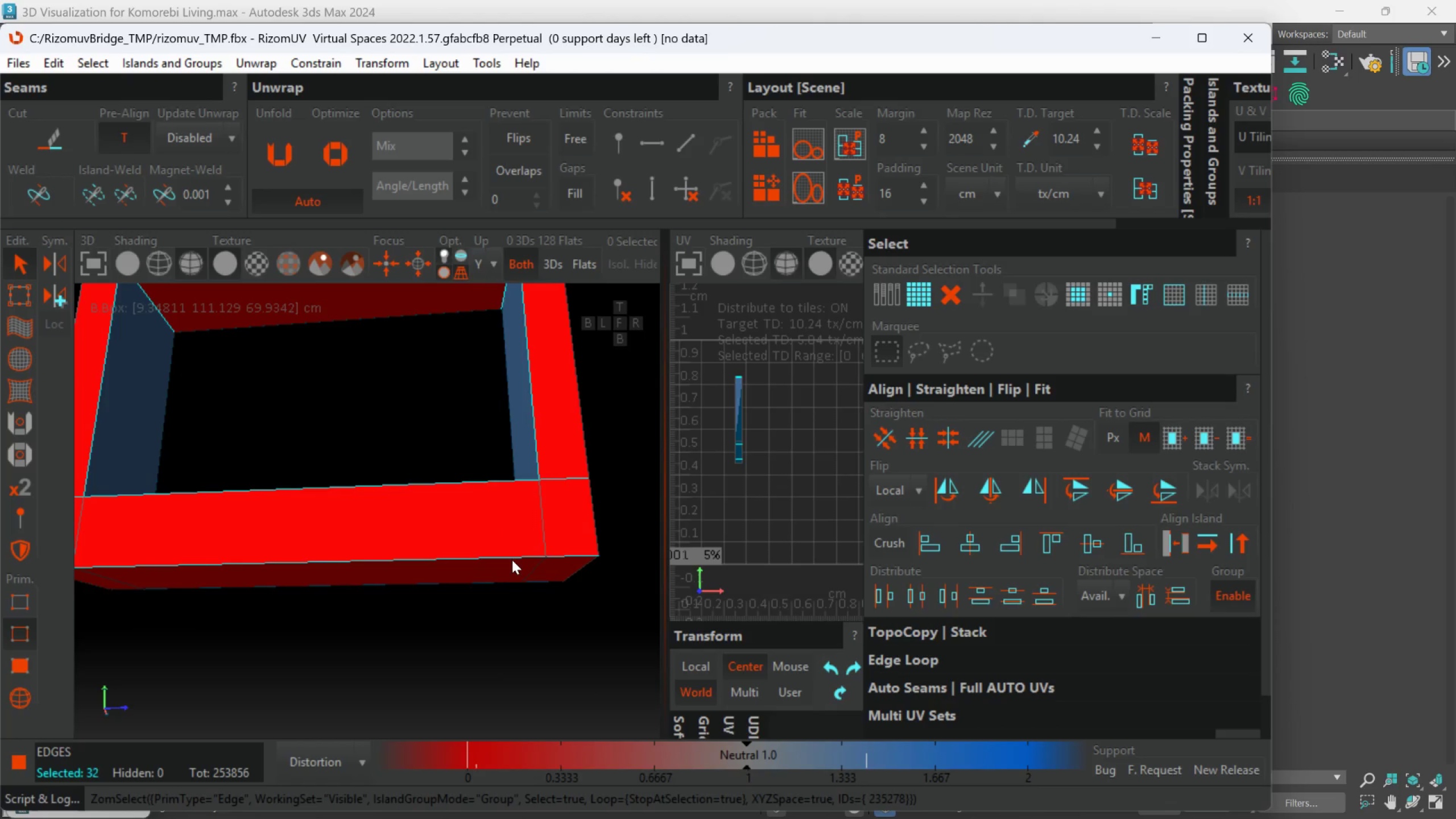 
hold_key(key=AltLeft, duration=0.98)
 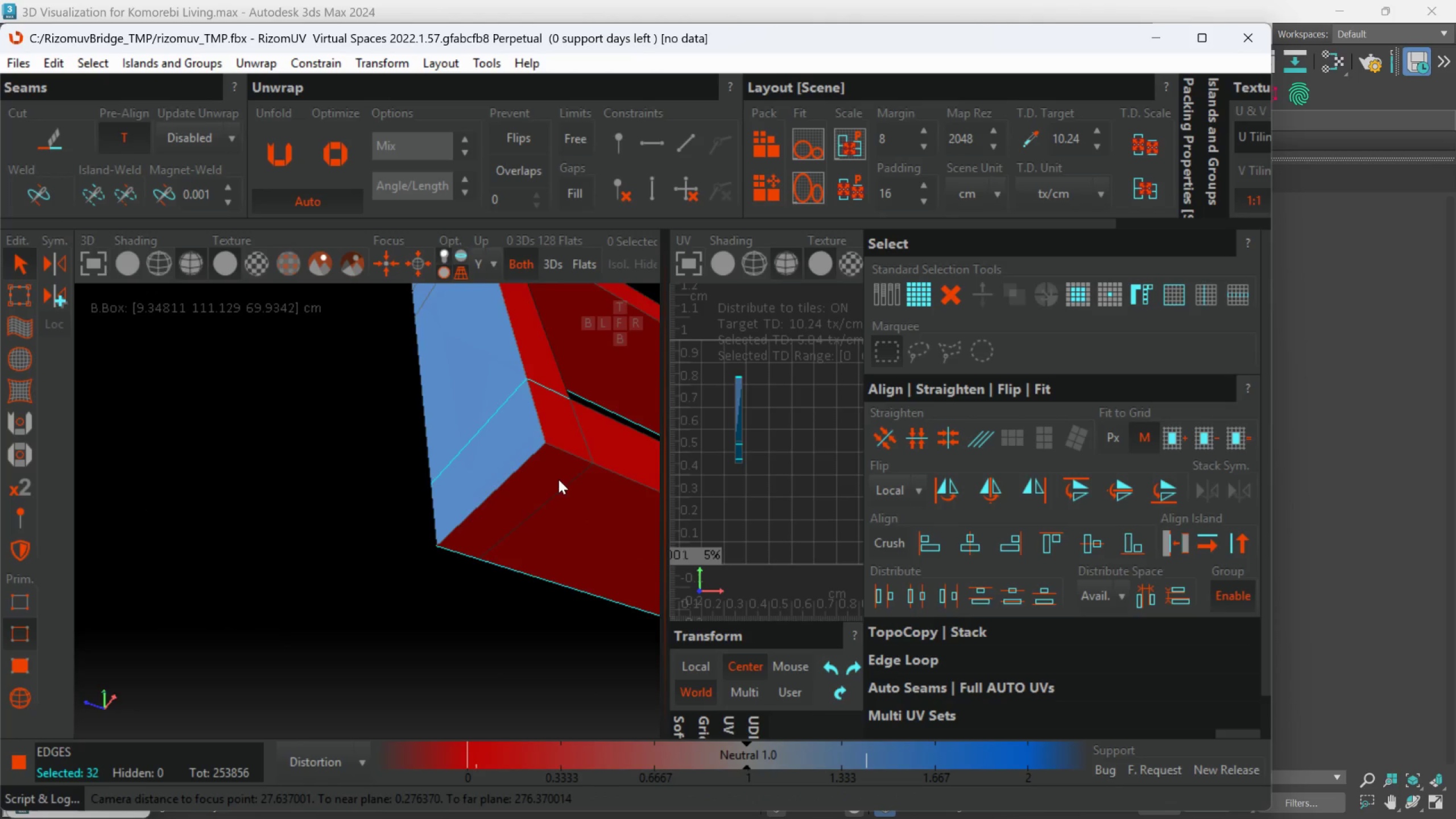 
hold_key(key=AltLeft, duration=0.96)
 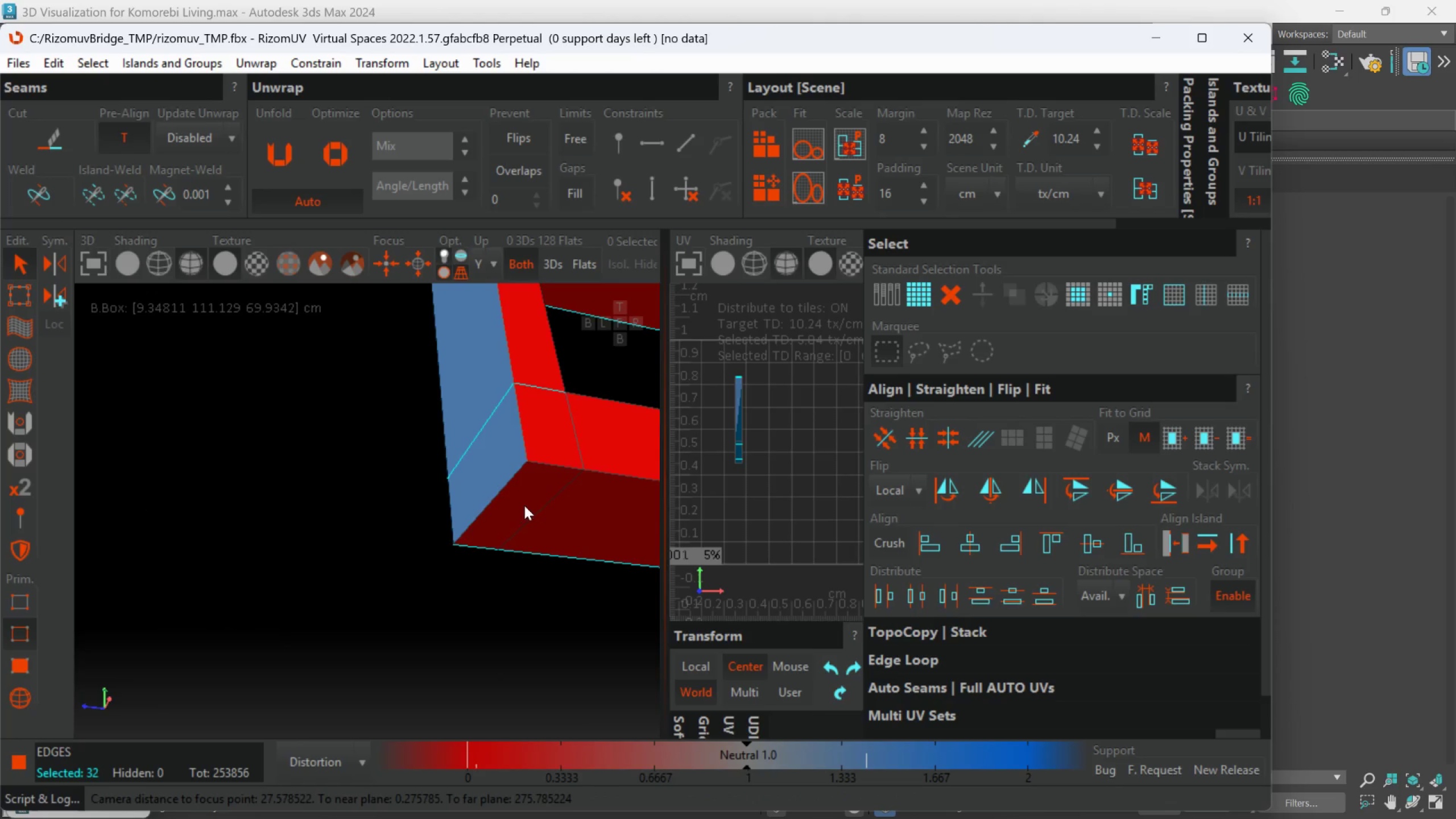 
key(Alt+AltLeft)
 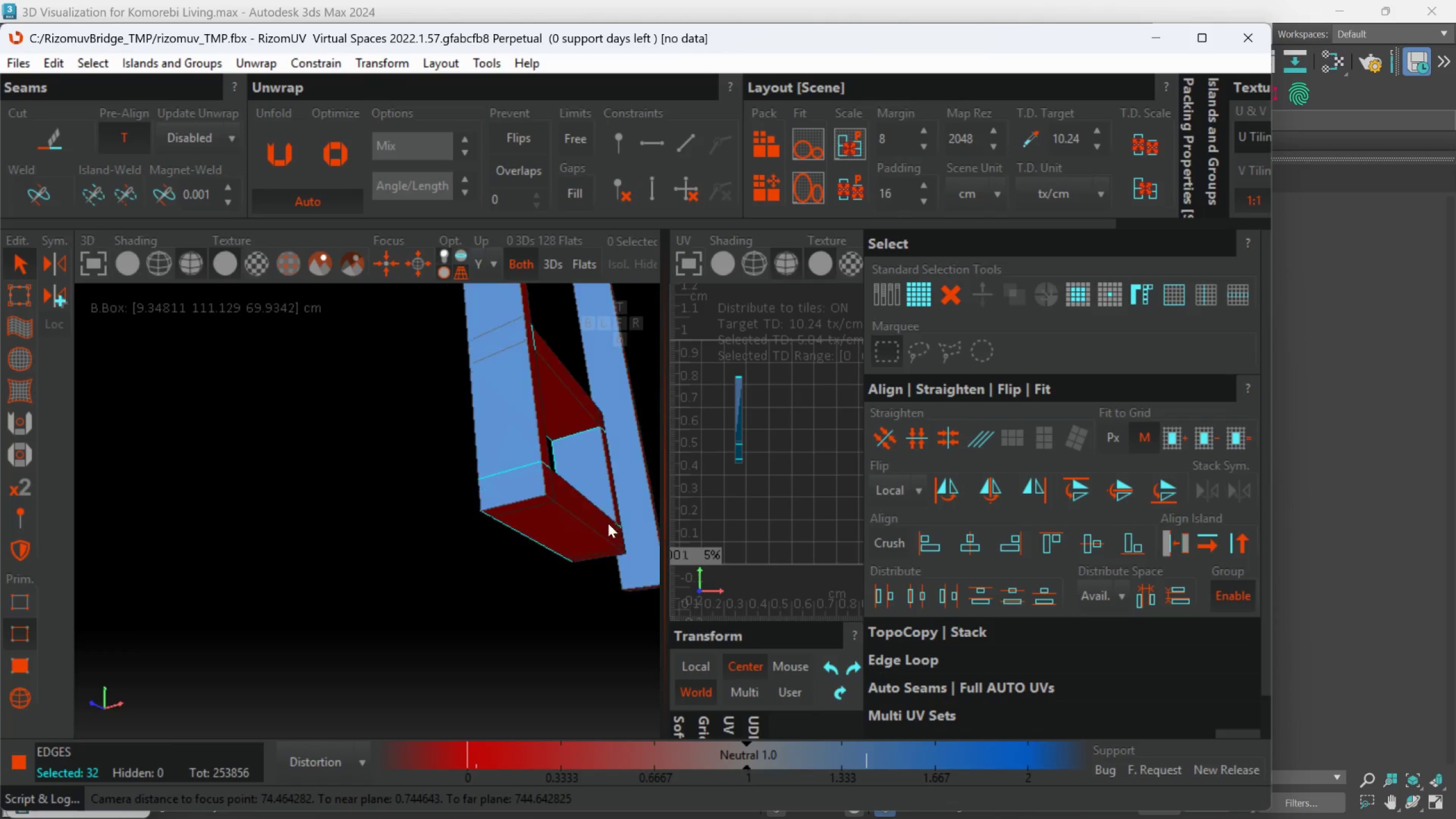 
scroll: coordinate [524, 506], scroll_direction: down, amount: 3.0
 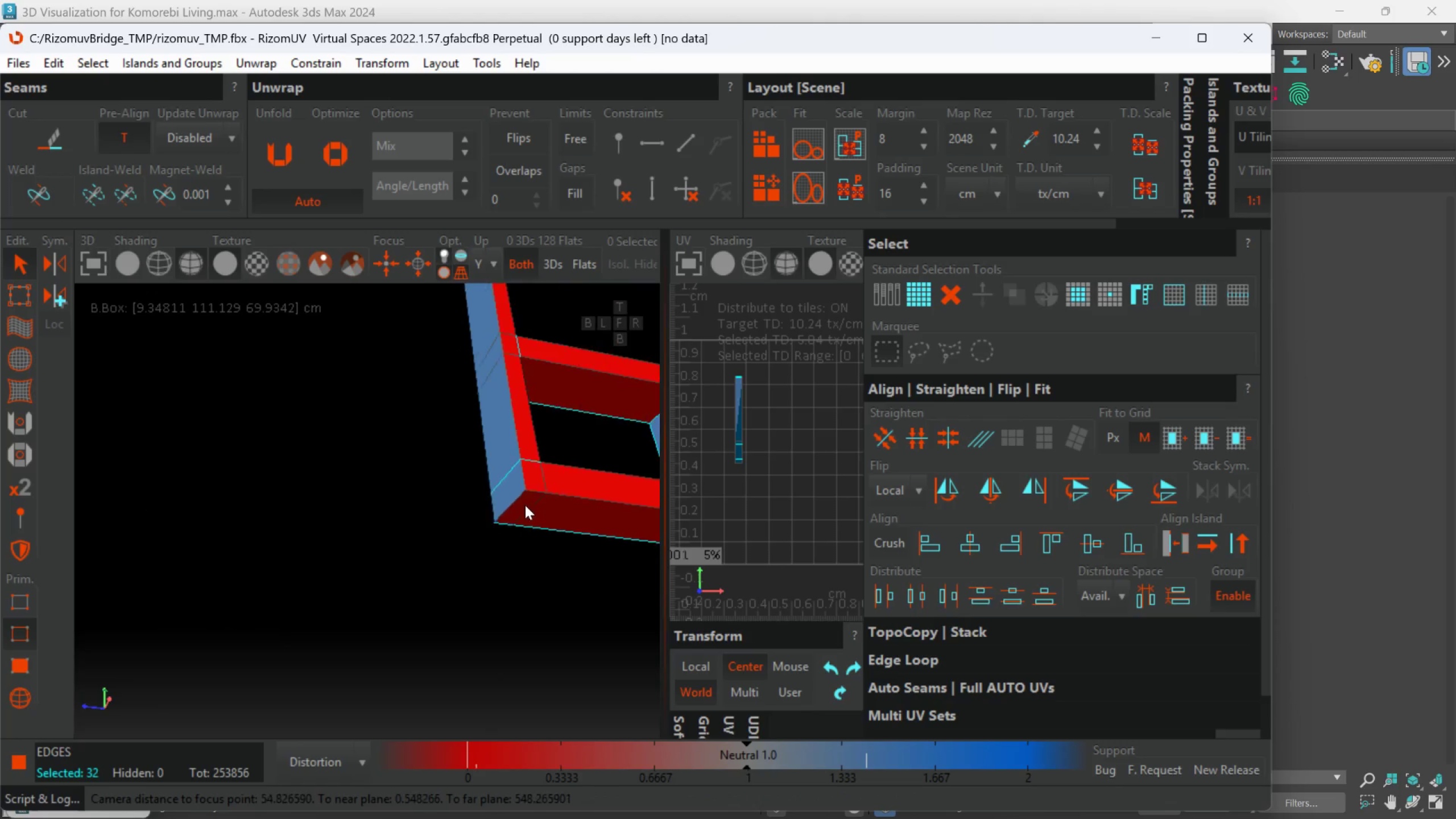 
hold_key(key=AltLeft, duration=0.89)
 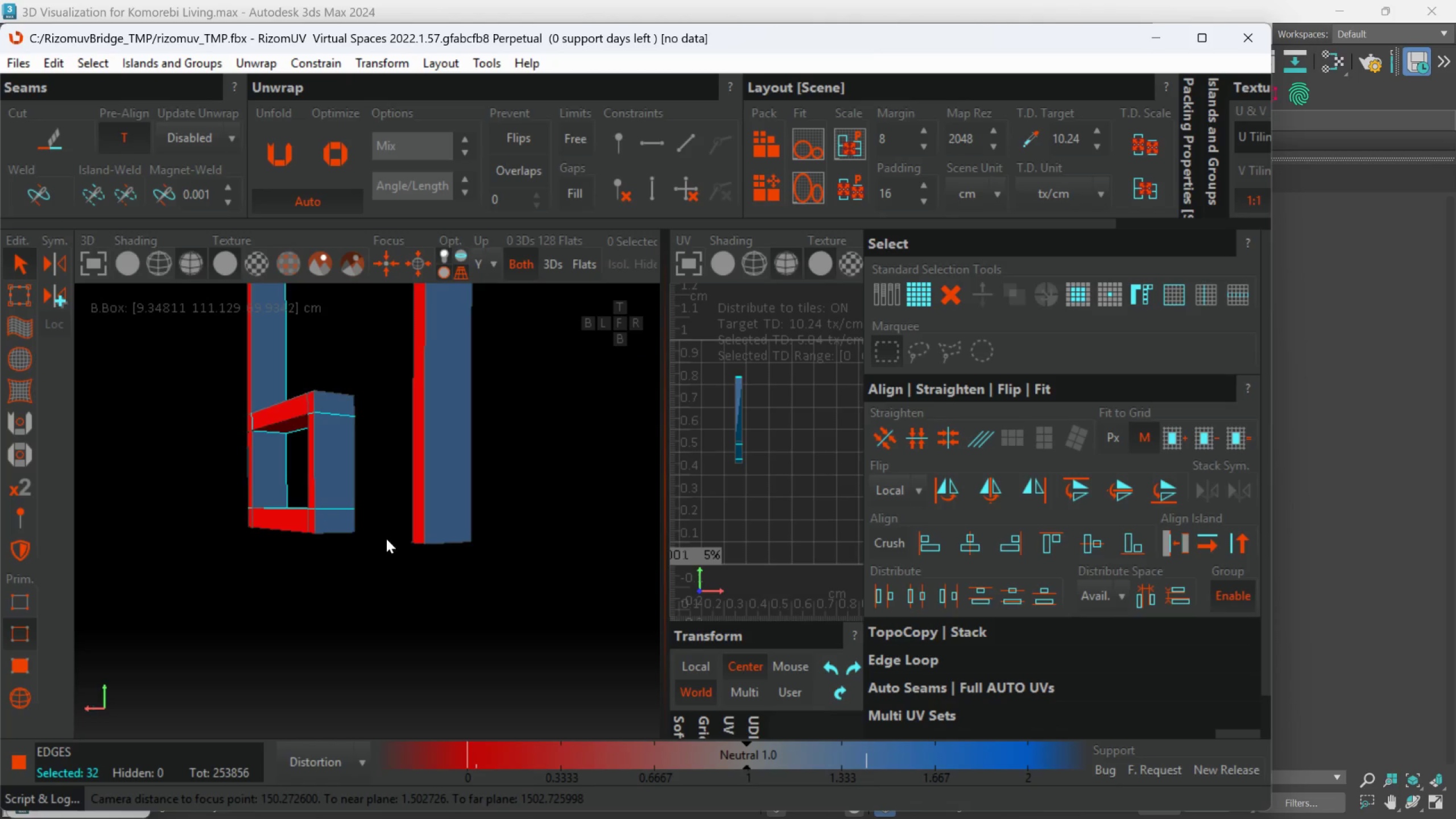 
scroll: coordinate [583, 519], scroll_direction: down, amount: 3.0
 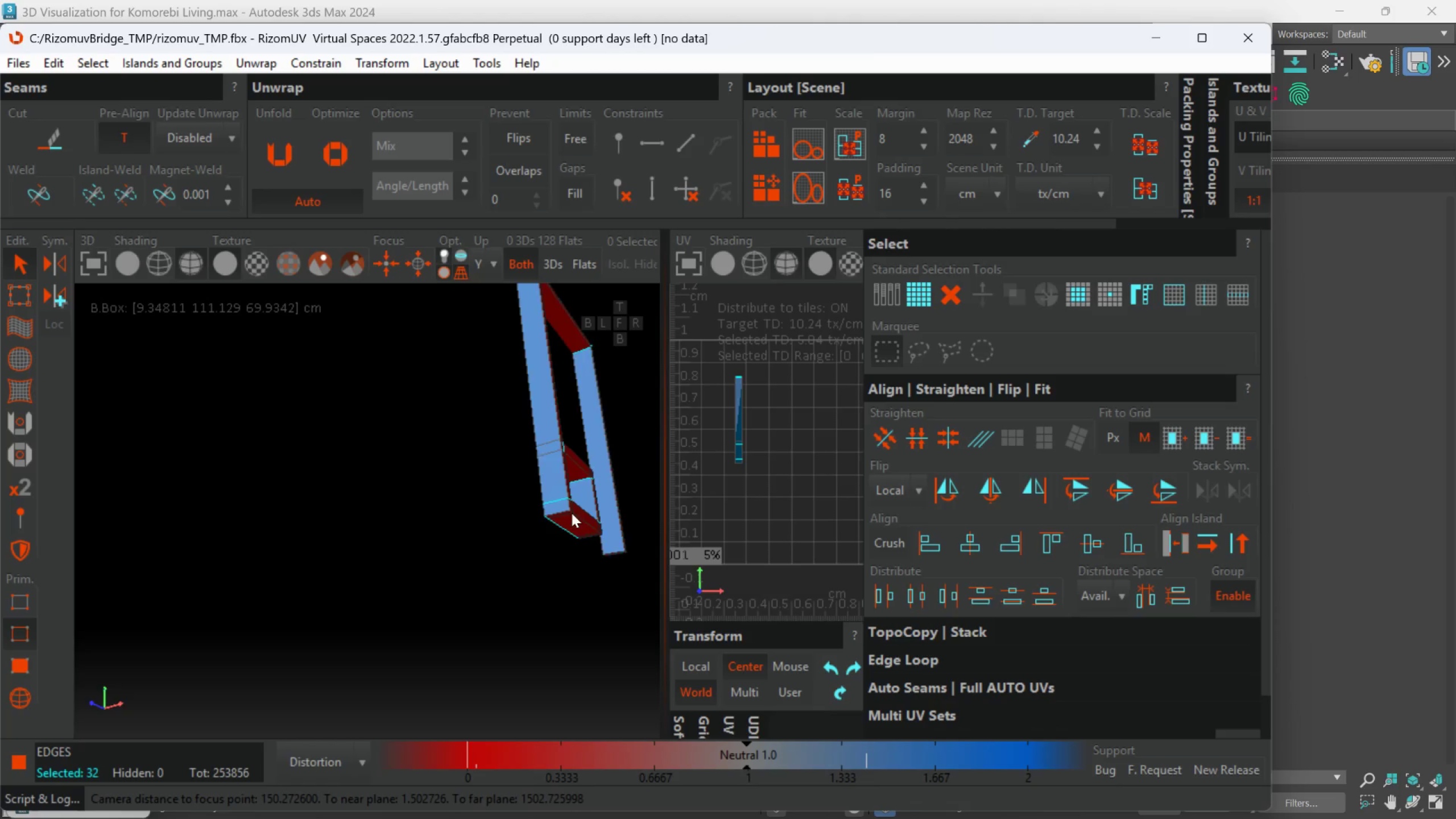 
hold_key(key=AltLeft, duration=0.38)
 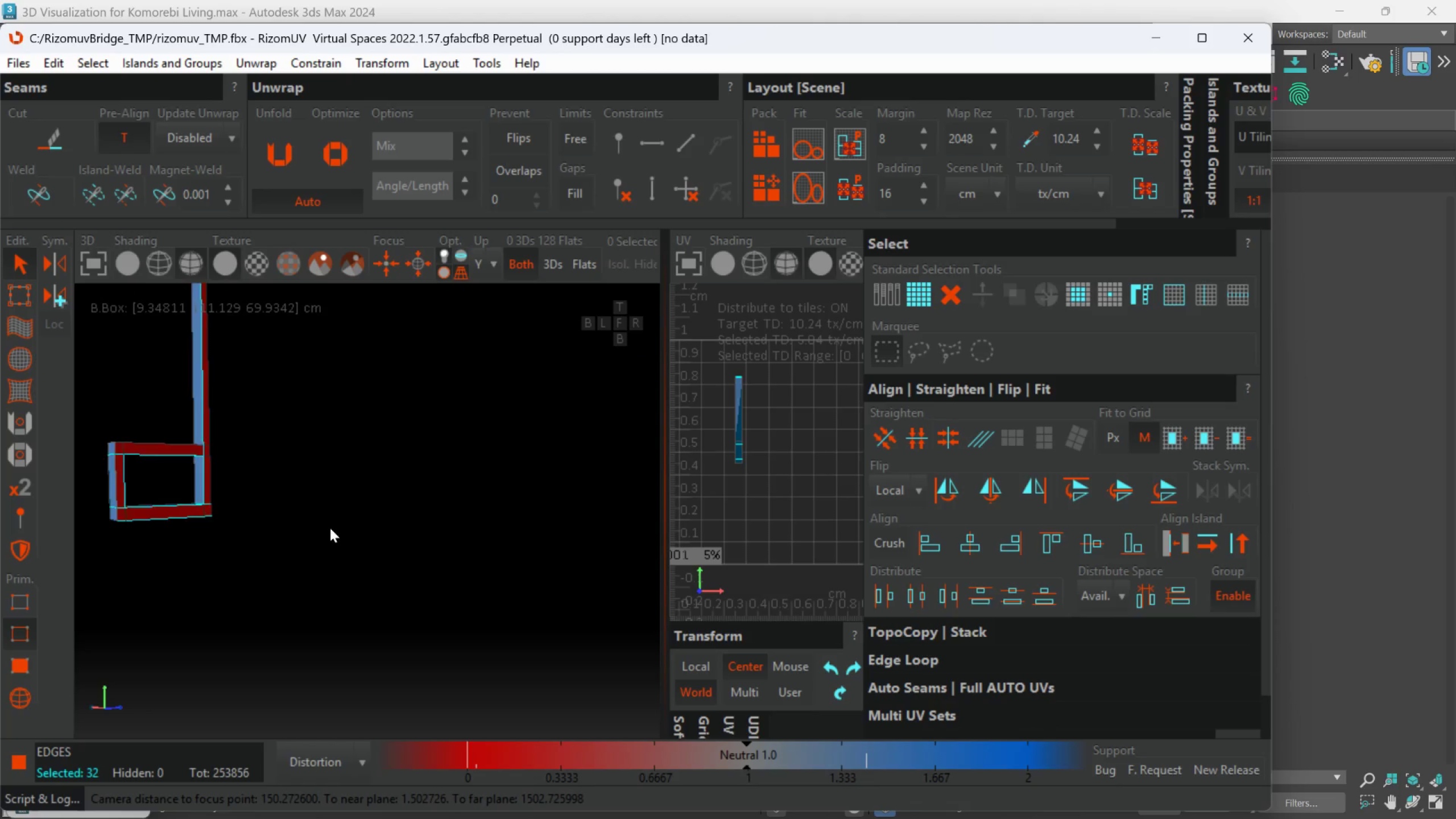 
key(Alt+AltLeft)
 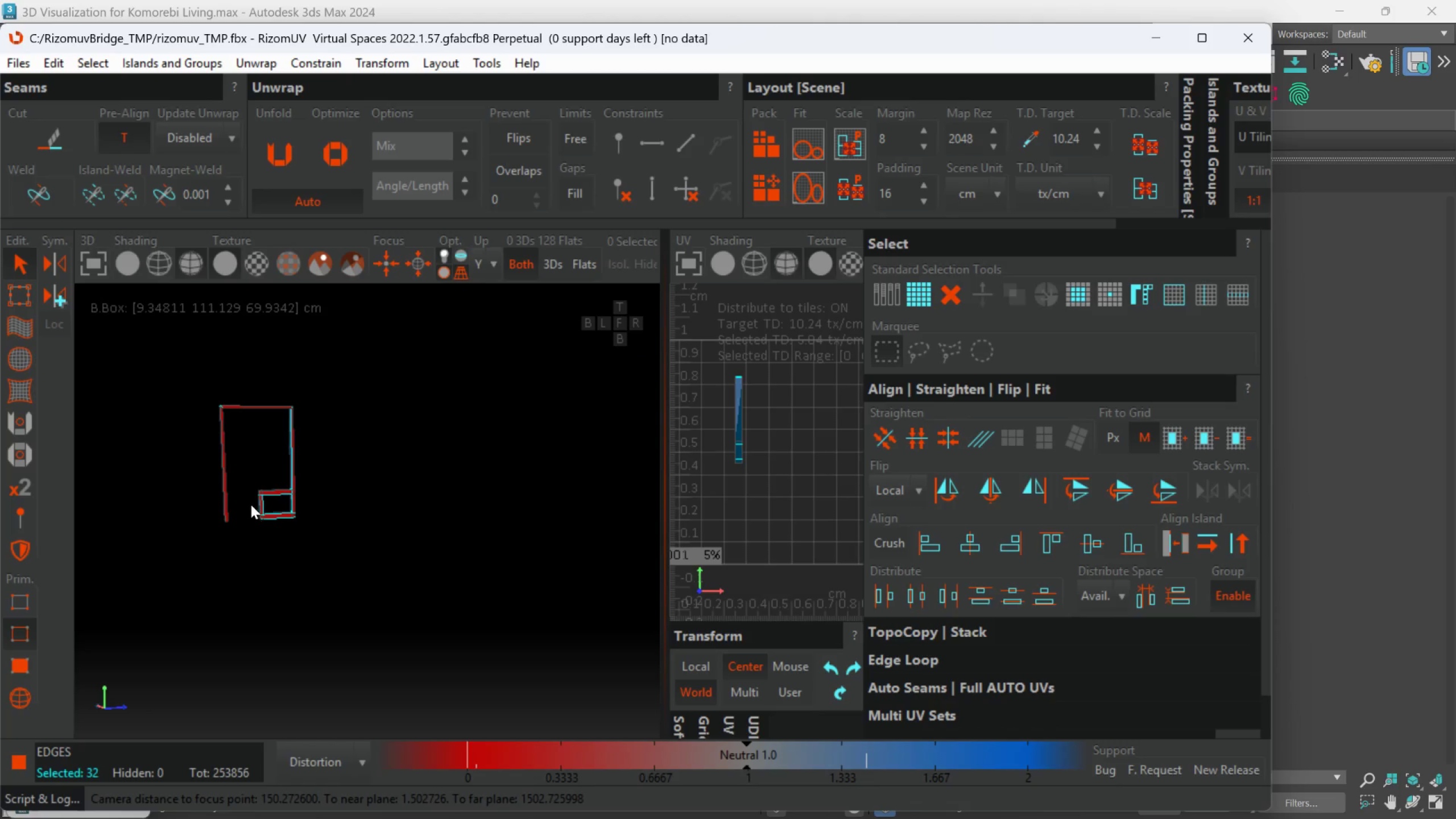 
scroll: coordinate [336, 528], scroll_direction: down, amount: 3.0
 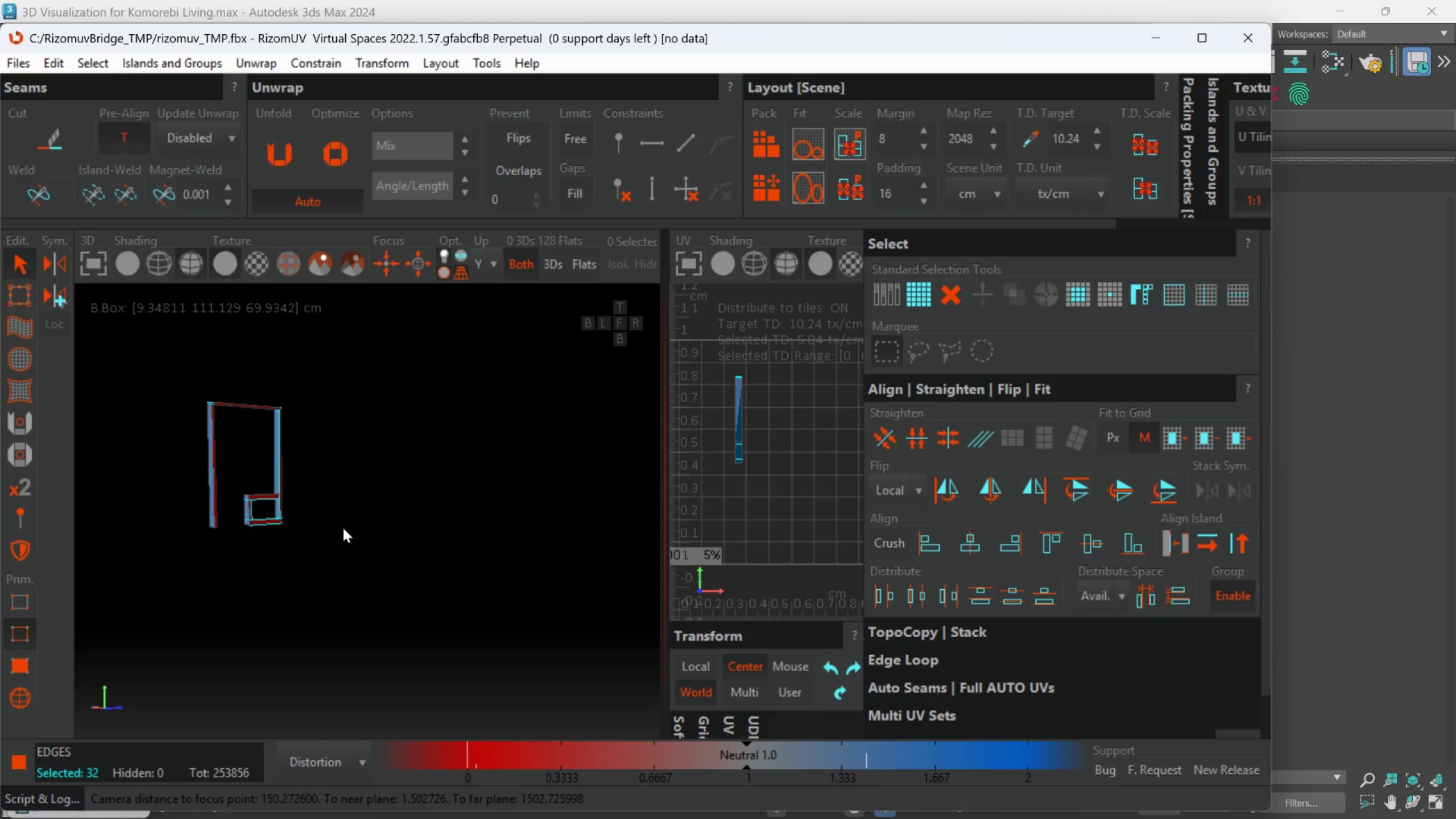 
key(Alt+AltLeft)
 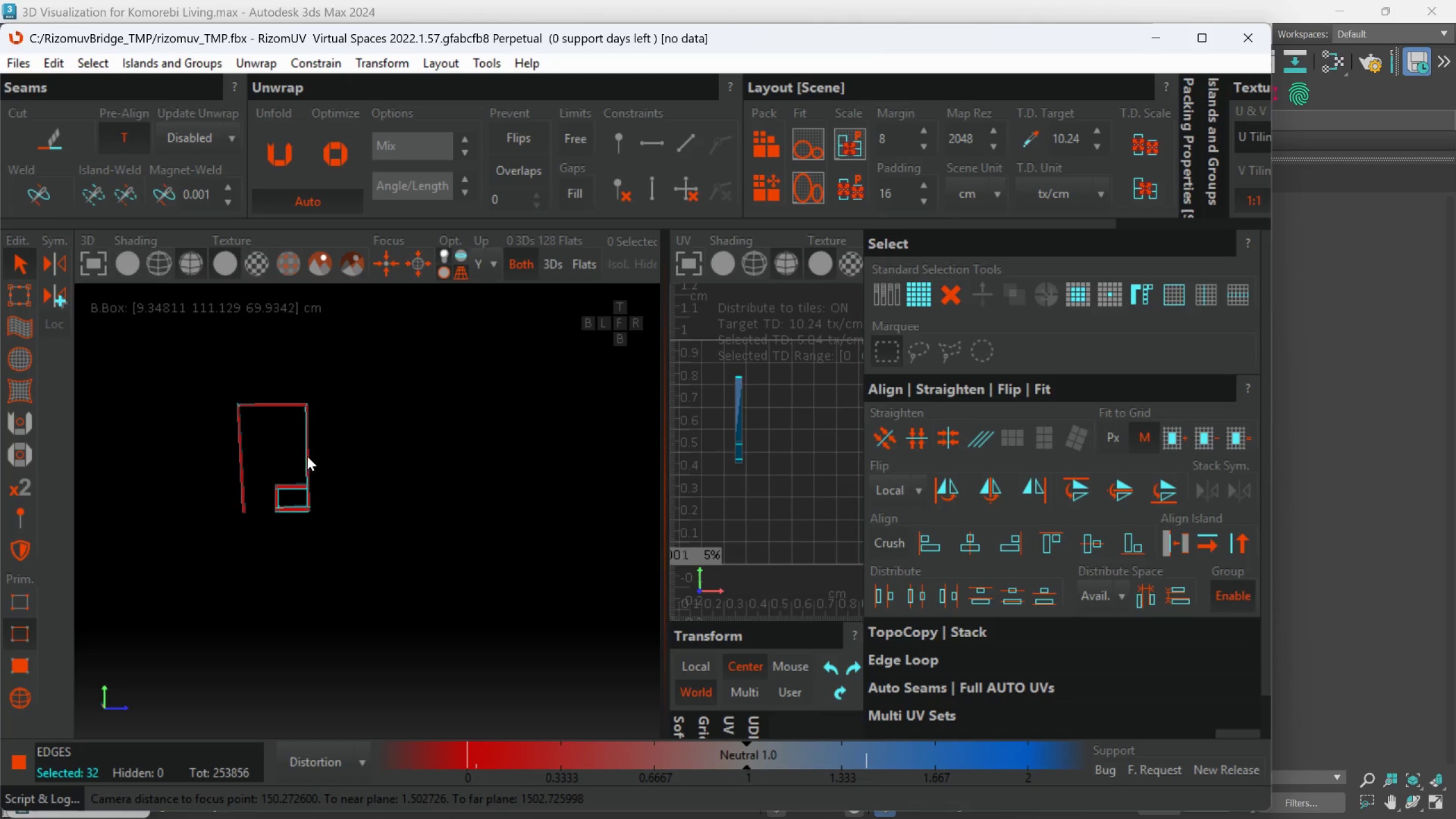 
key(Control+ControlLeft)
 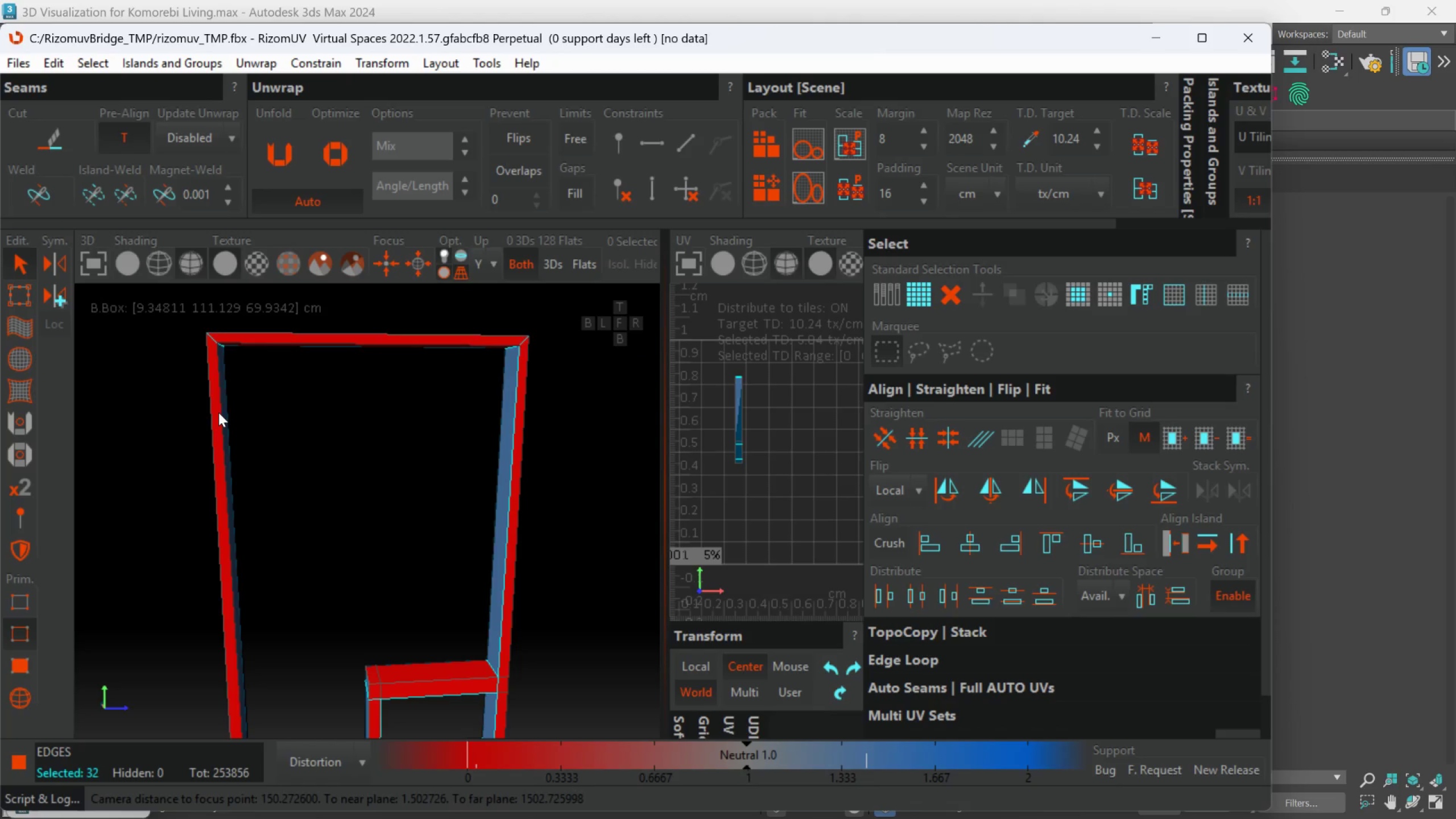 
scroll: coordinate [231, 411], scroll_direction: up, amount: 4.0
 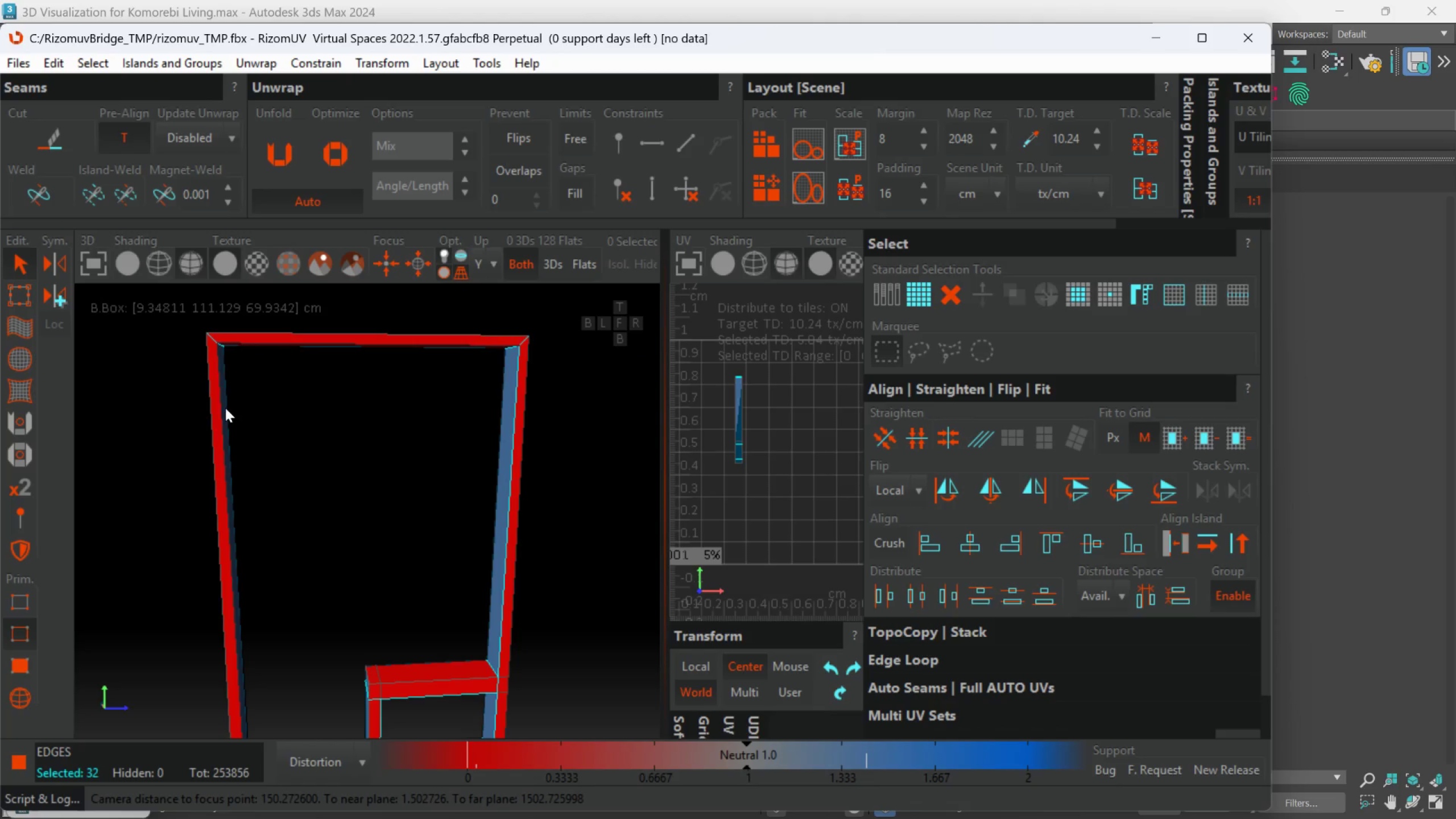 
hold_key(key=AltLeft, duration=0.41)
 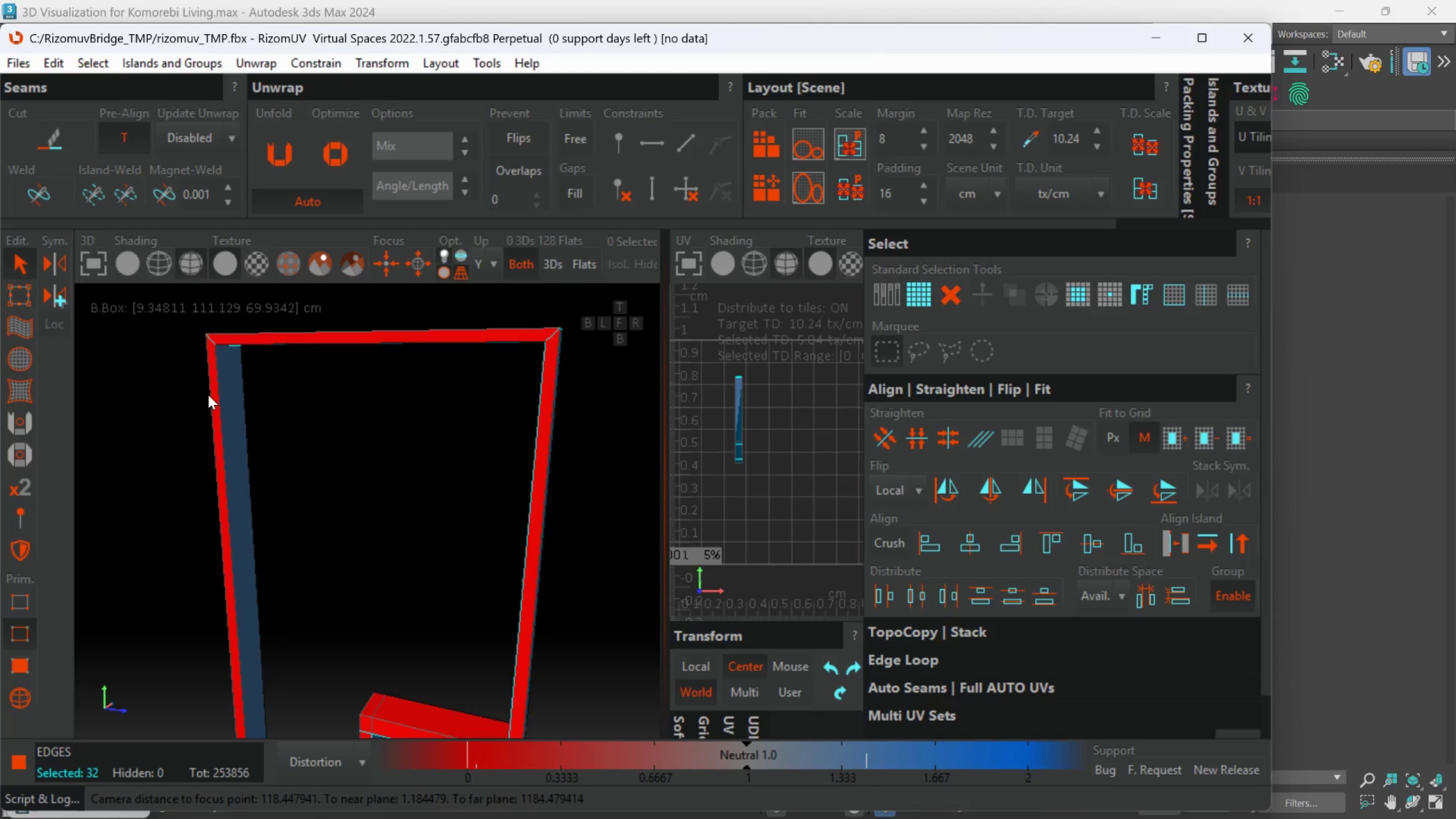 
hold_key(key=ControlLeft, duration=0.66)
 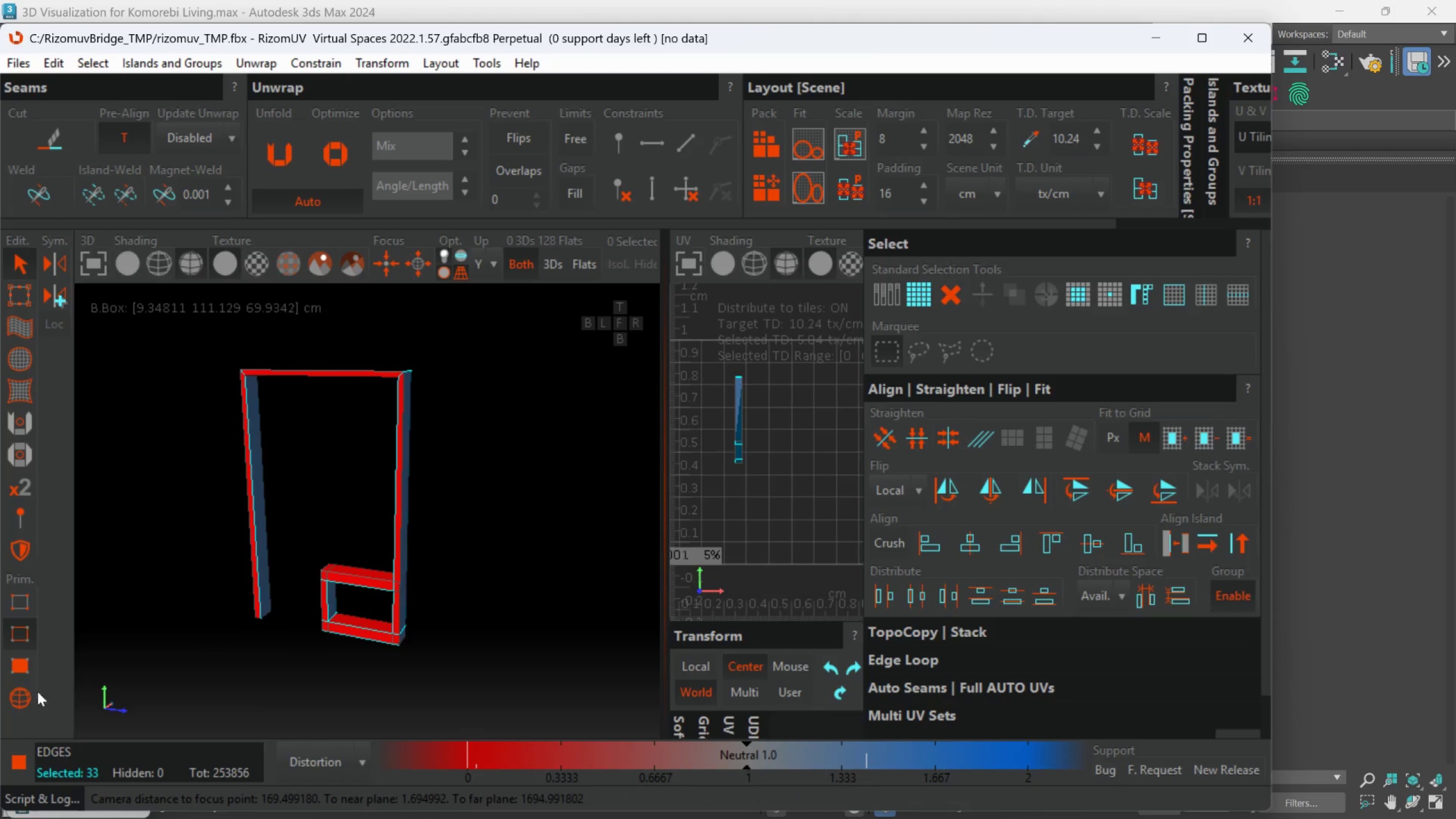 
scroll: coordinate [209, 394], scroll_direction: up, amount: 2.0
 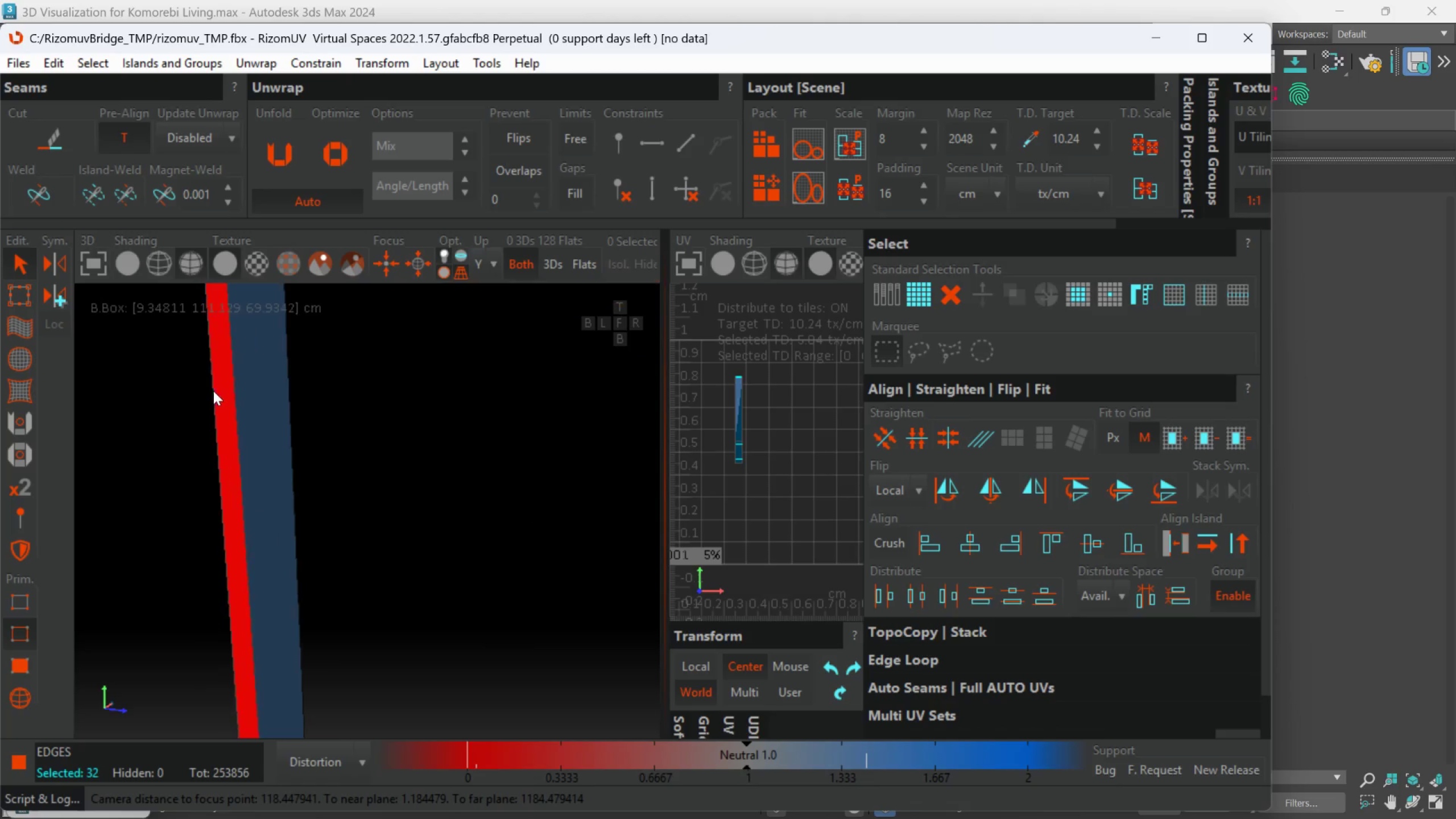 
double_click([234, 386])
 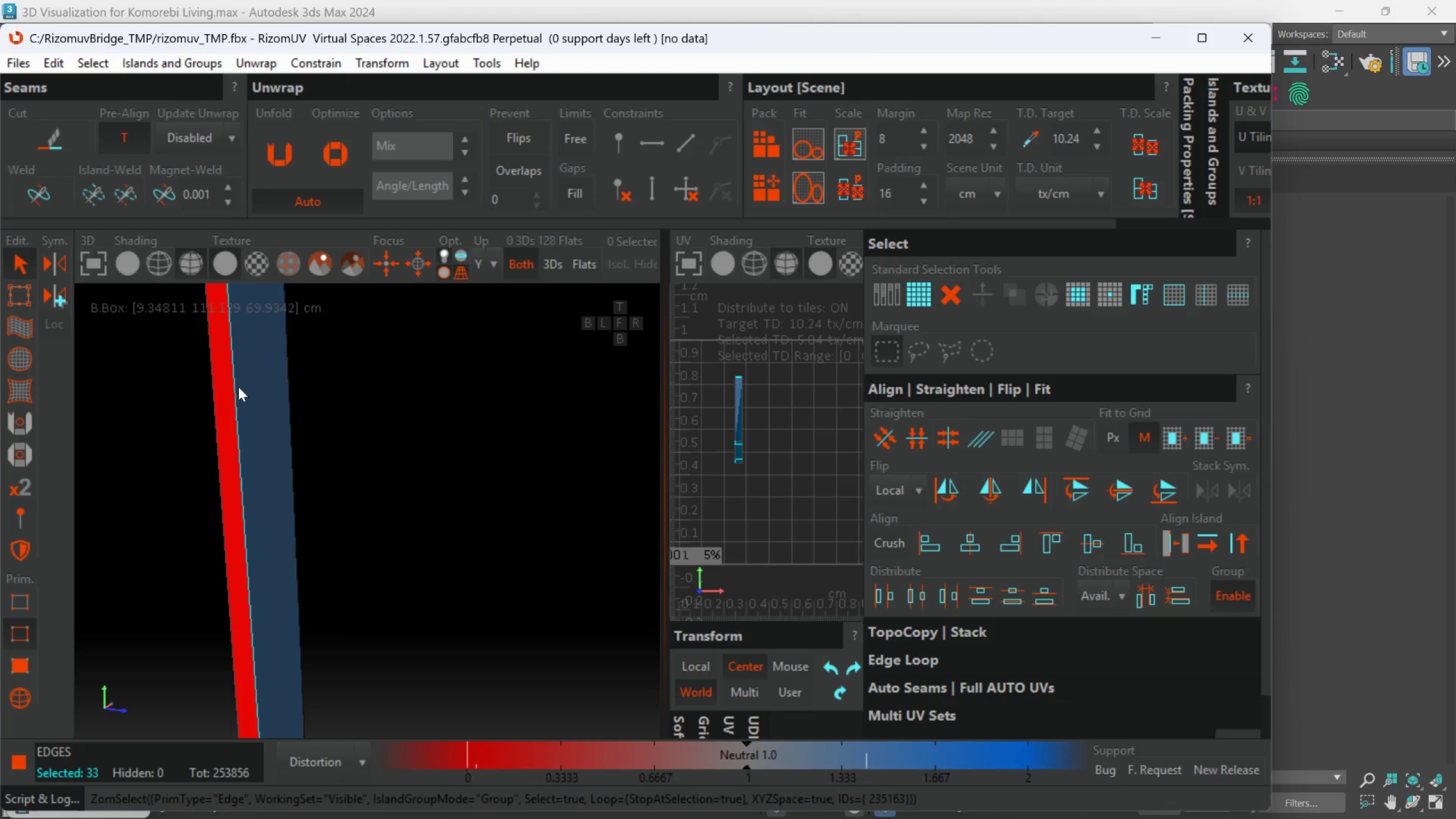 
scroll: coordinate [252, 410], scroll_direction: down, amount: 5.0
 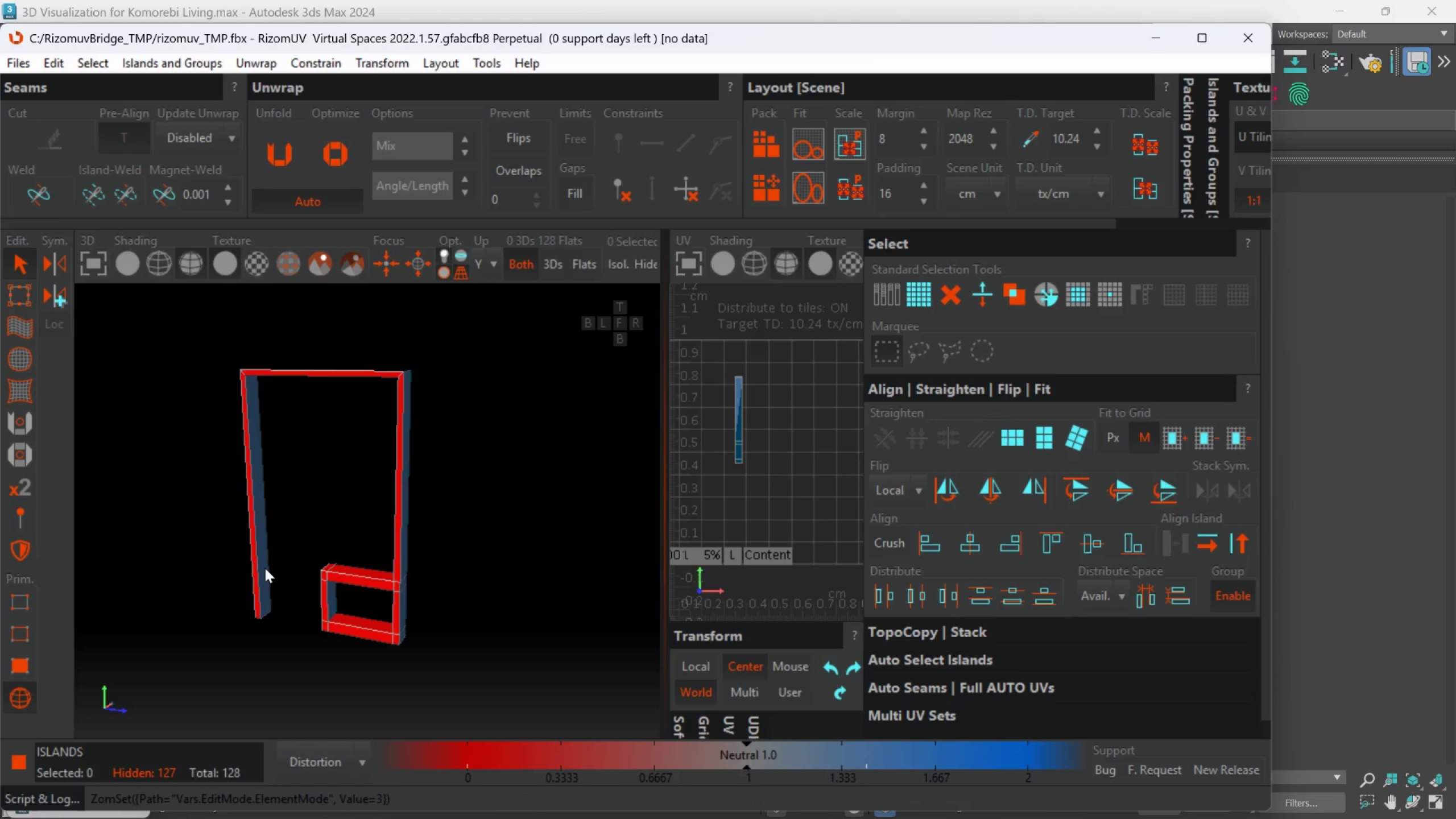 
key(Control+Z)
 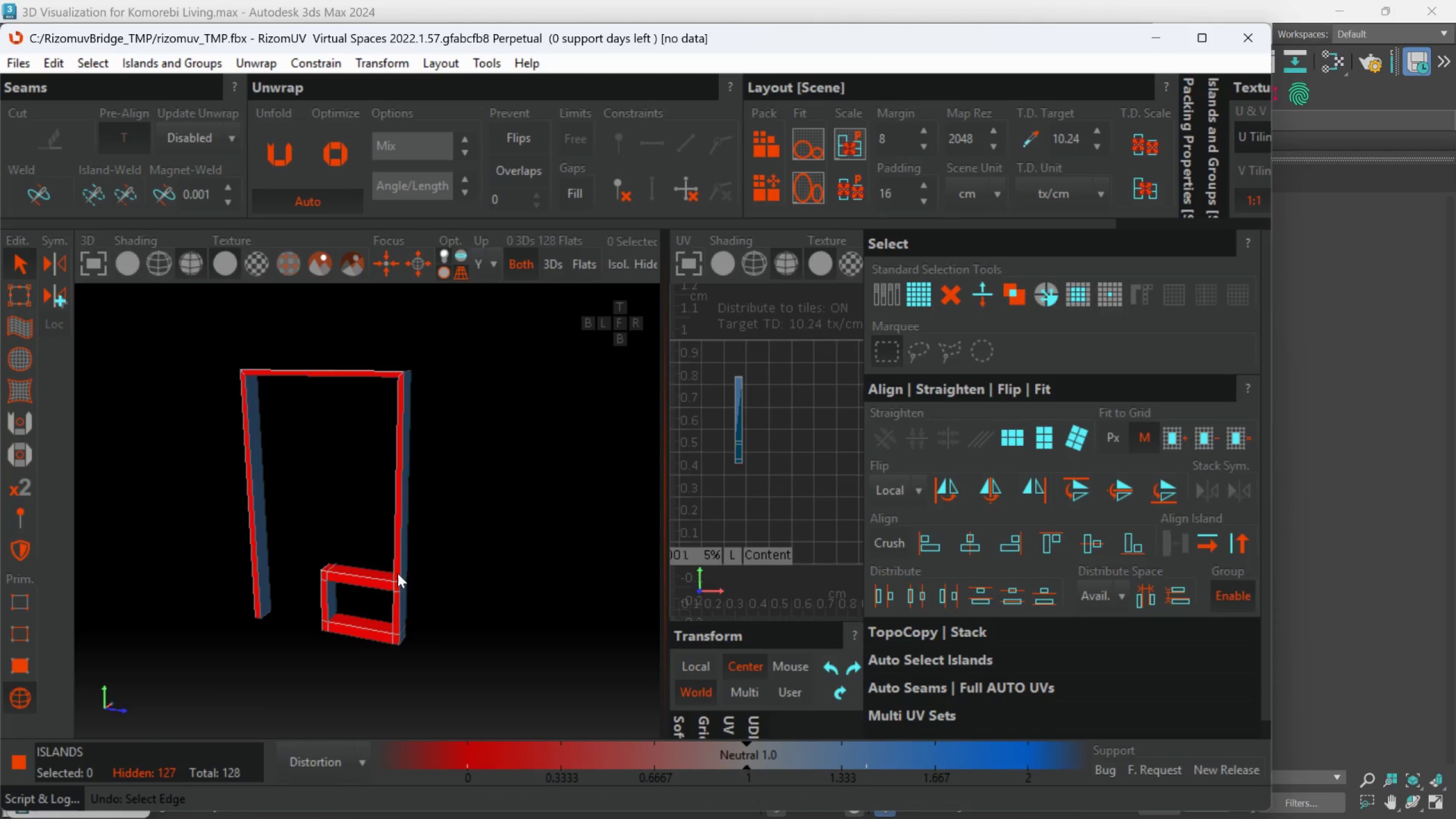 
key(Control+Z)
 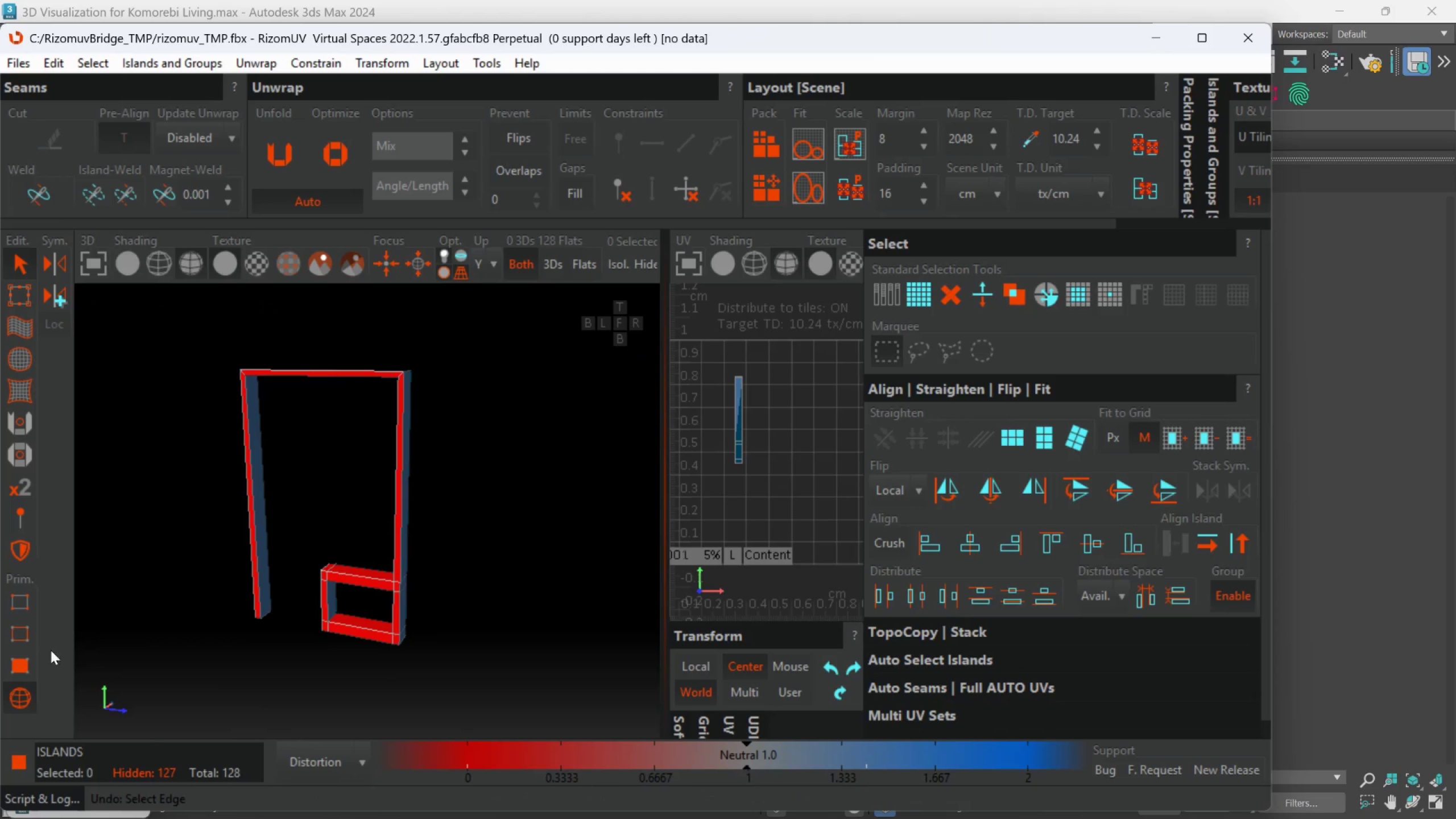 
left_click([34, 634])
 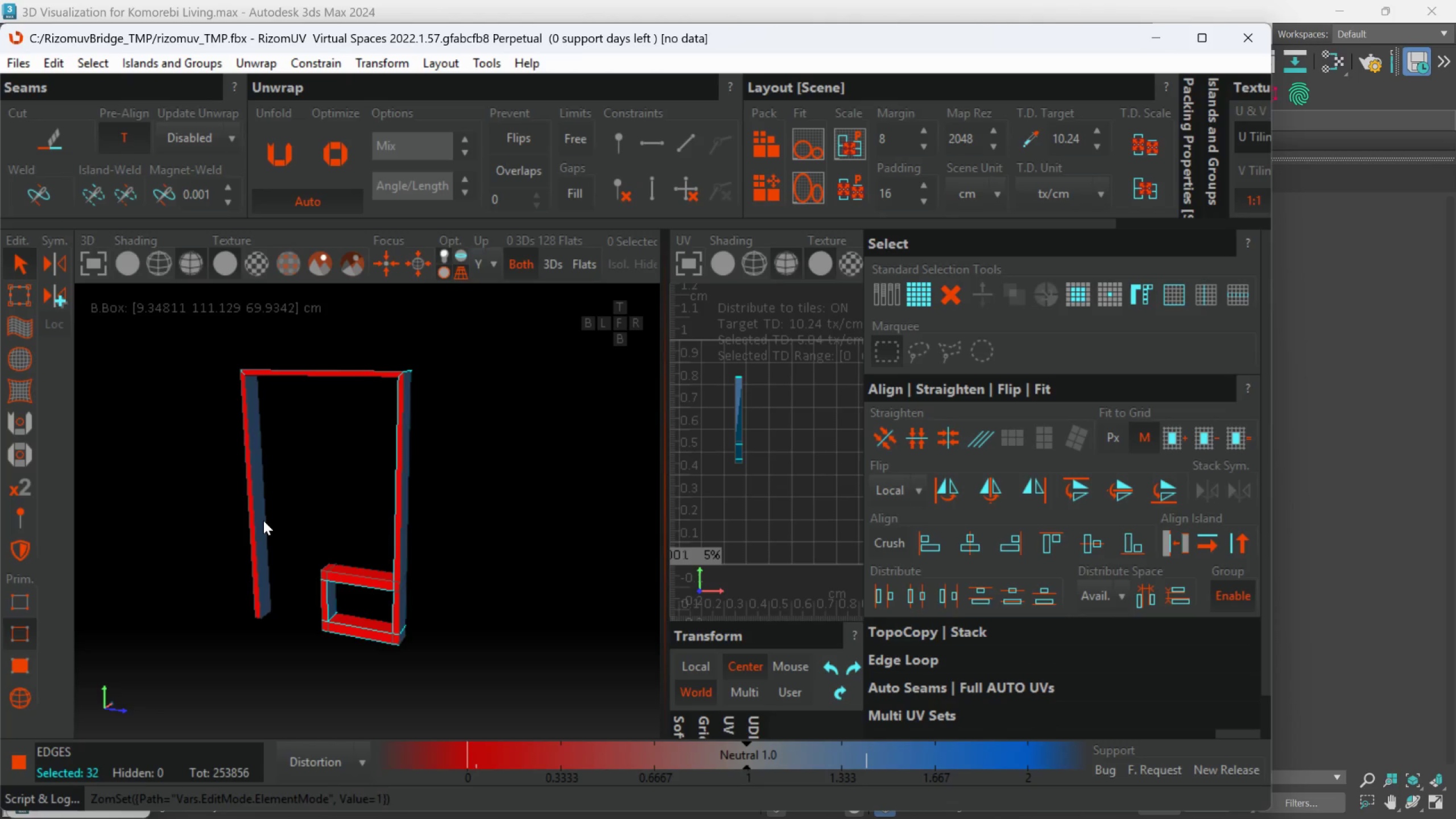 
hold_key(key=AltLeft, duration=0.43)
 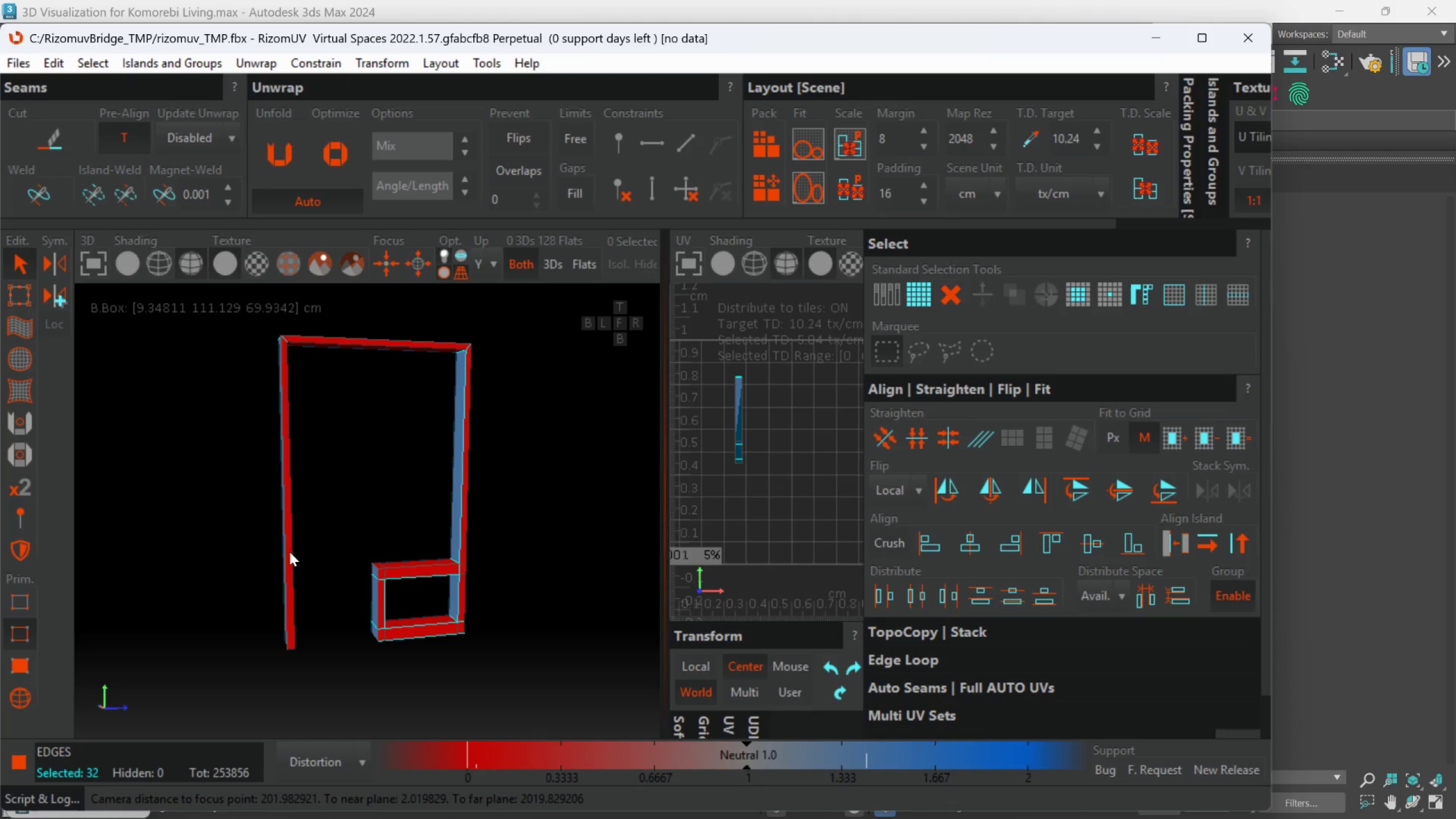 
scroll: coordinate [278, 540], scroll_direction: none, amount: 0.0
 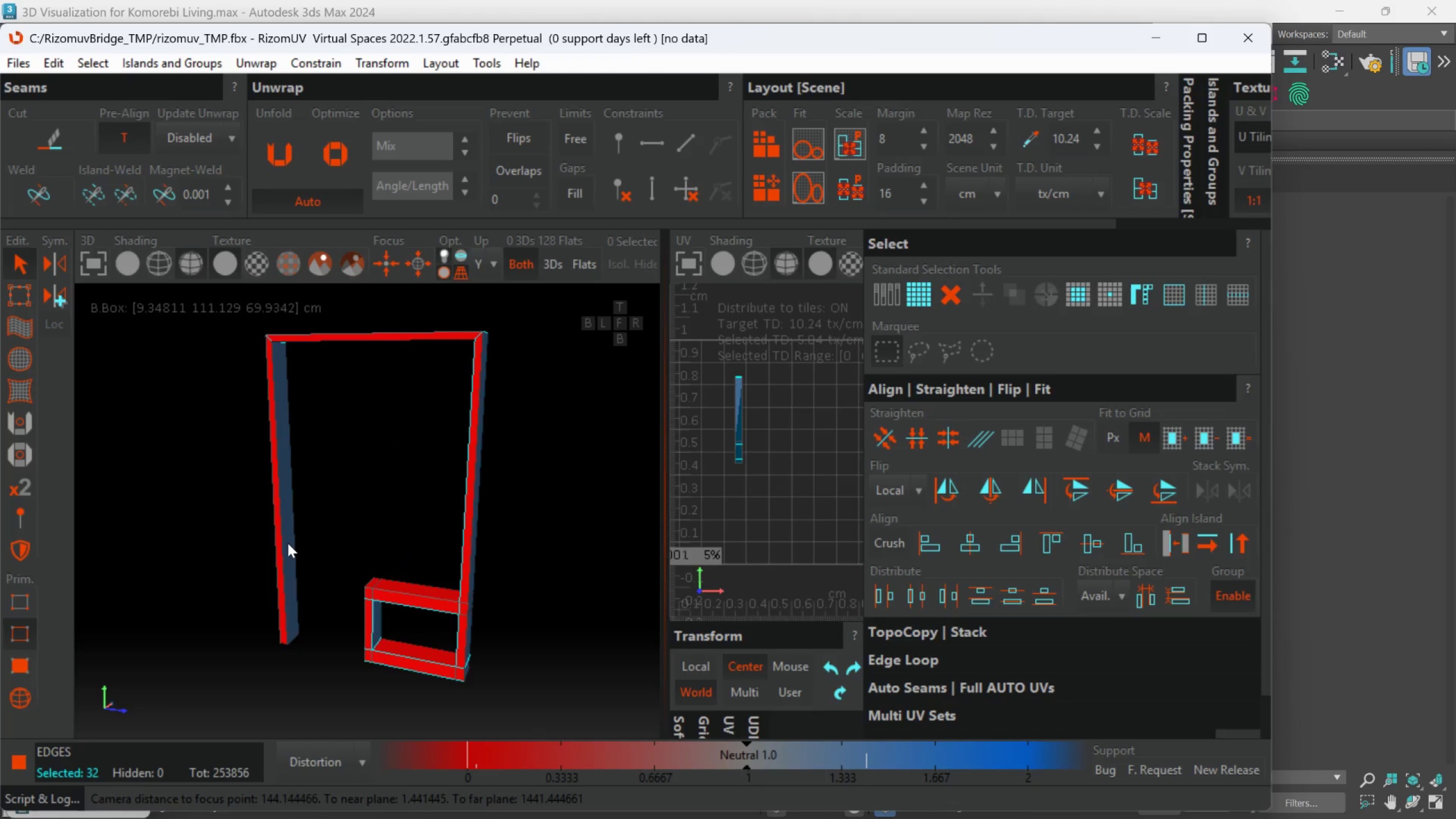 
hold_key(key=AltLeft, duration=0.35)
 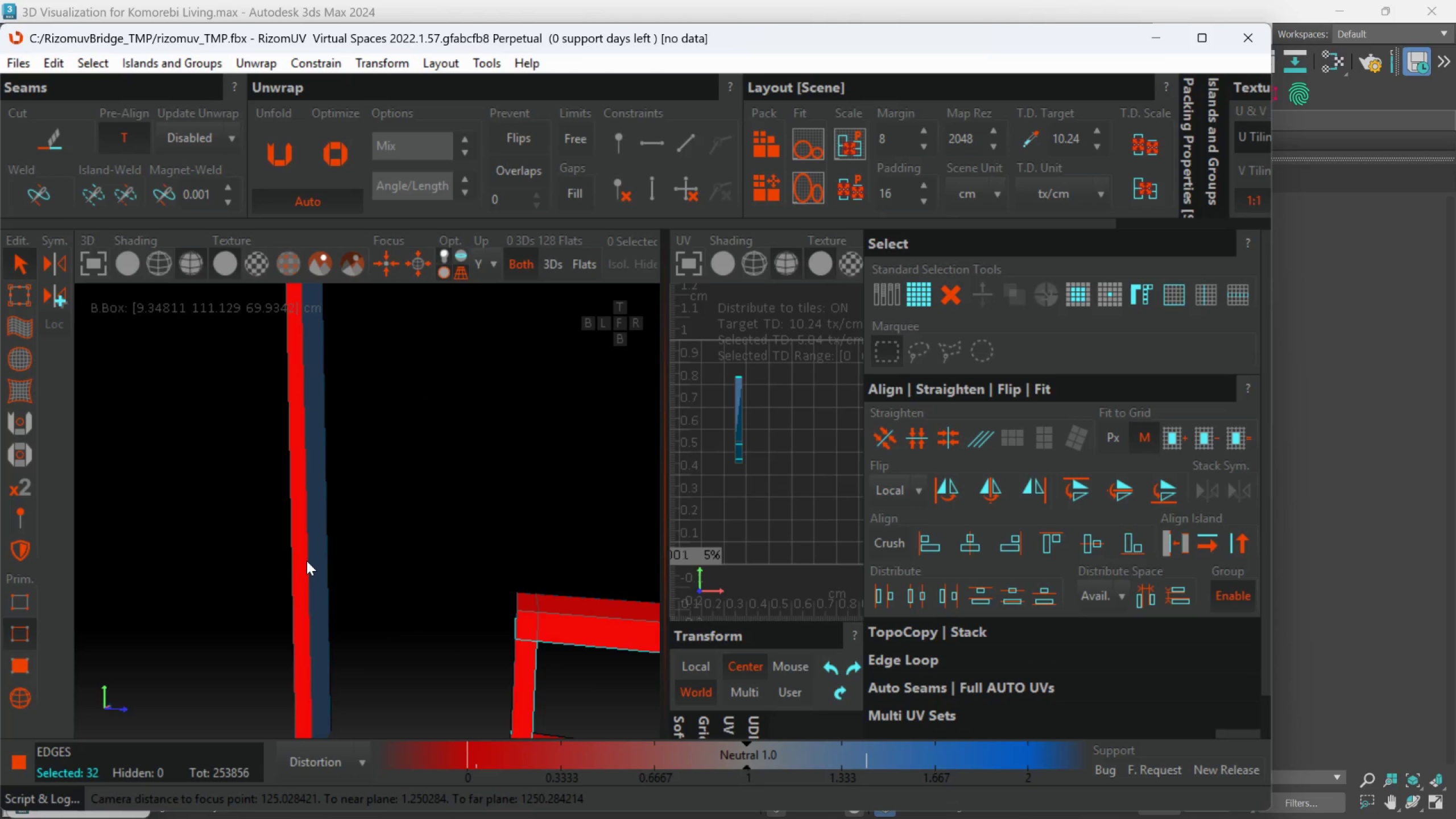 
scroll: coordinate [289, 552], scroll_direction: up, amount: 2.0
 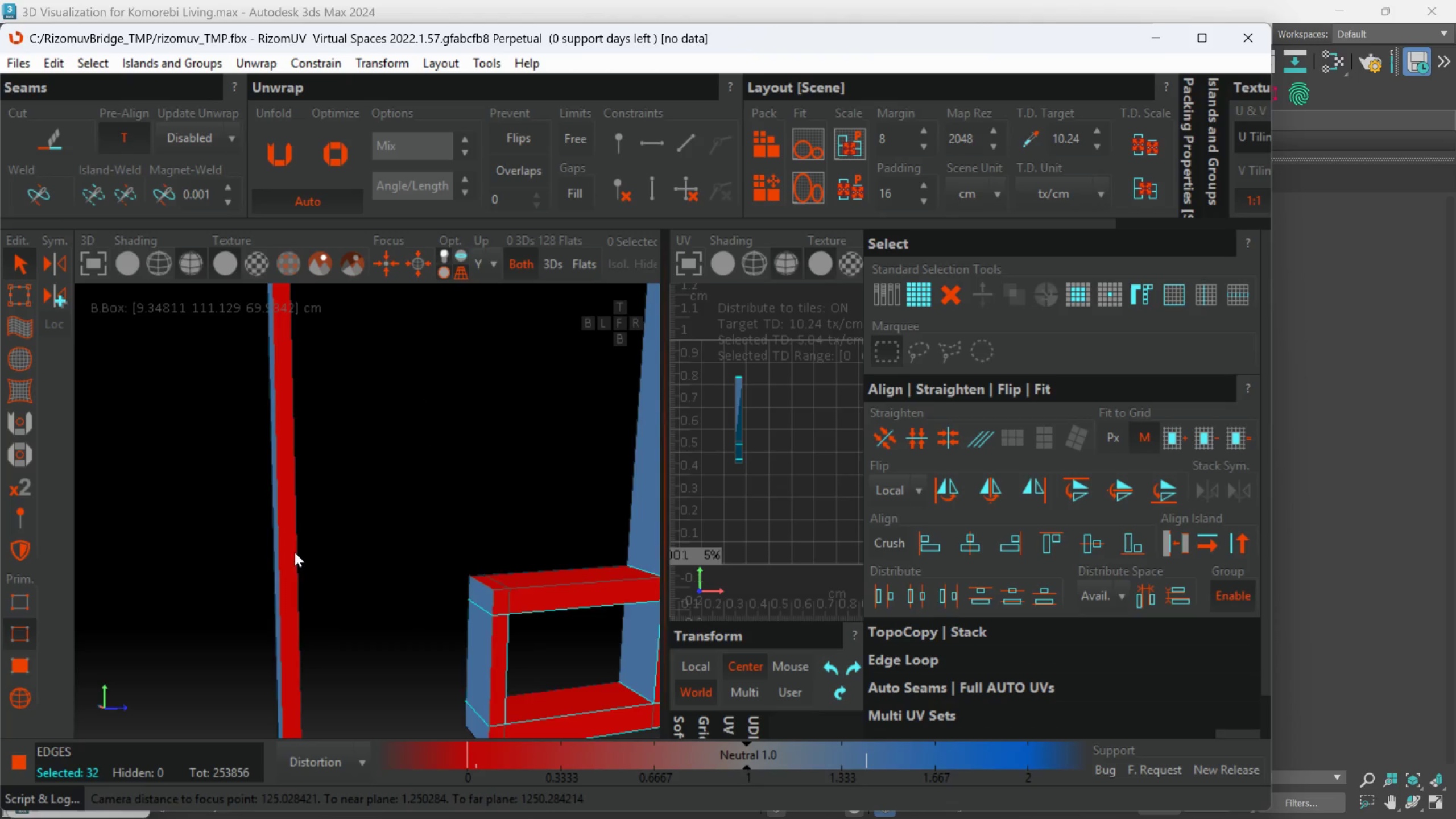 
hold_key(key=ControlLeft, duration=0.6)
double_click([307, 561])
 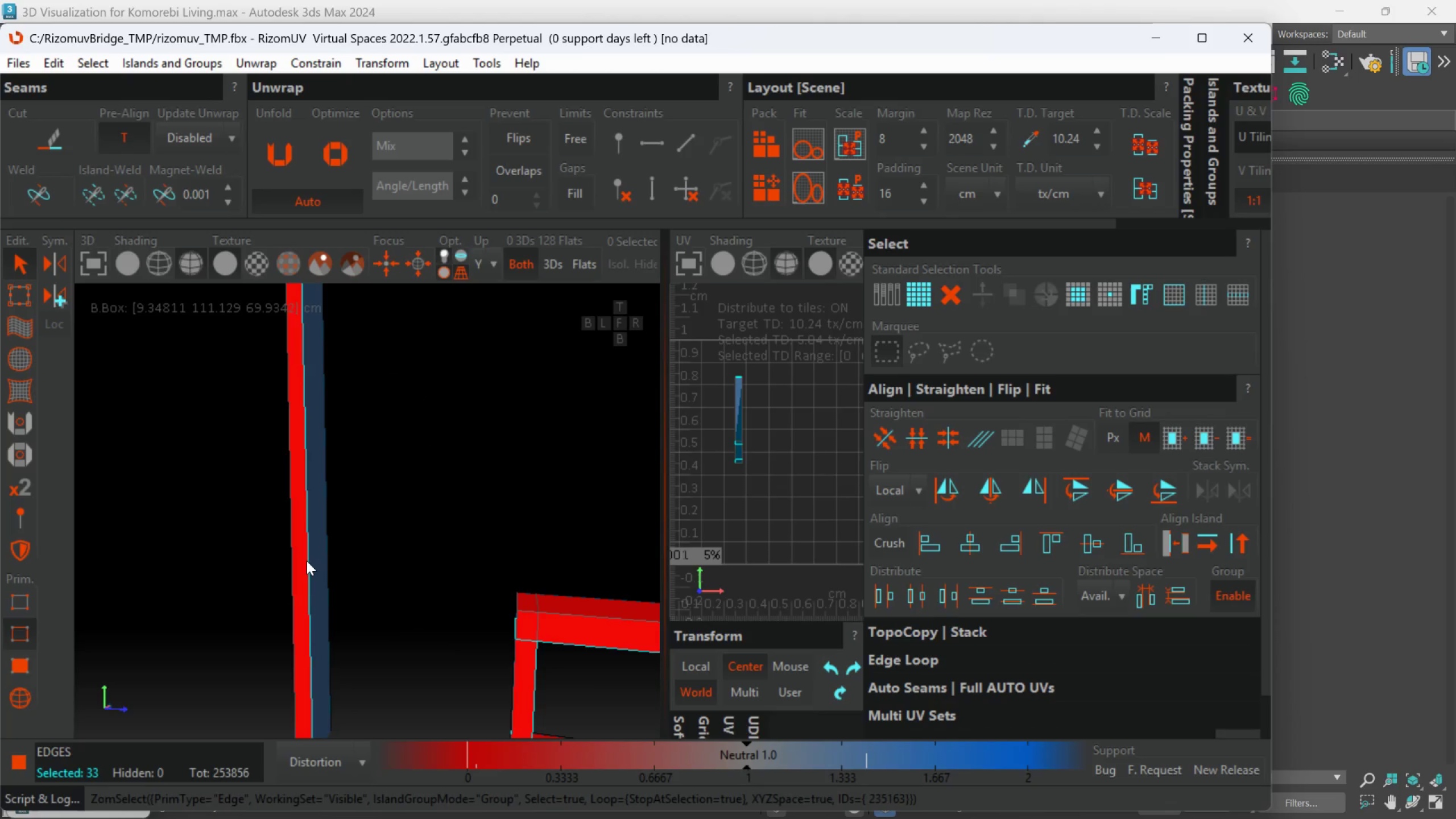 
key(Alt+AltLeft)
 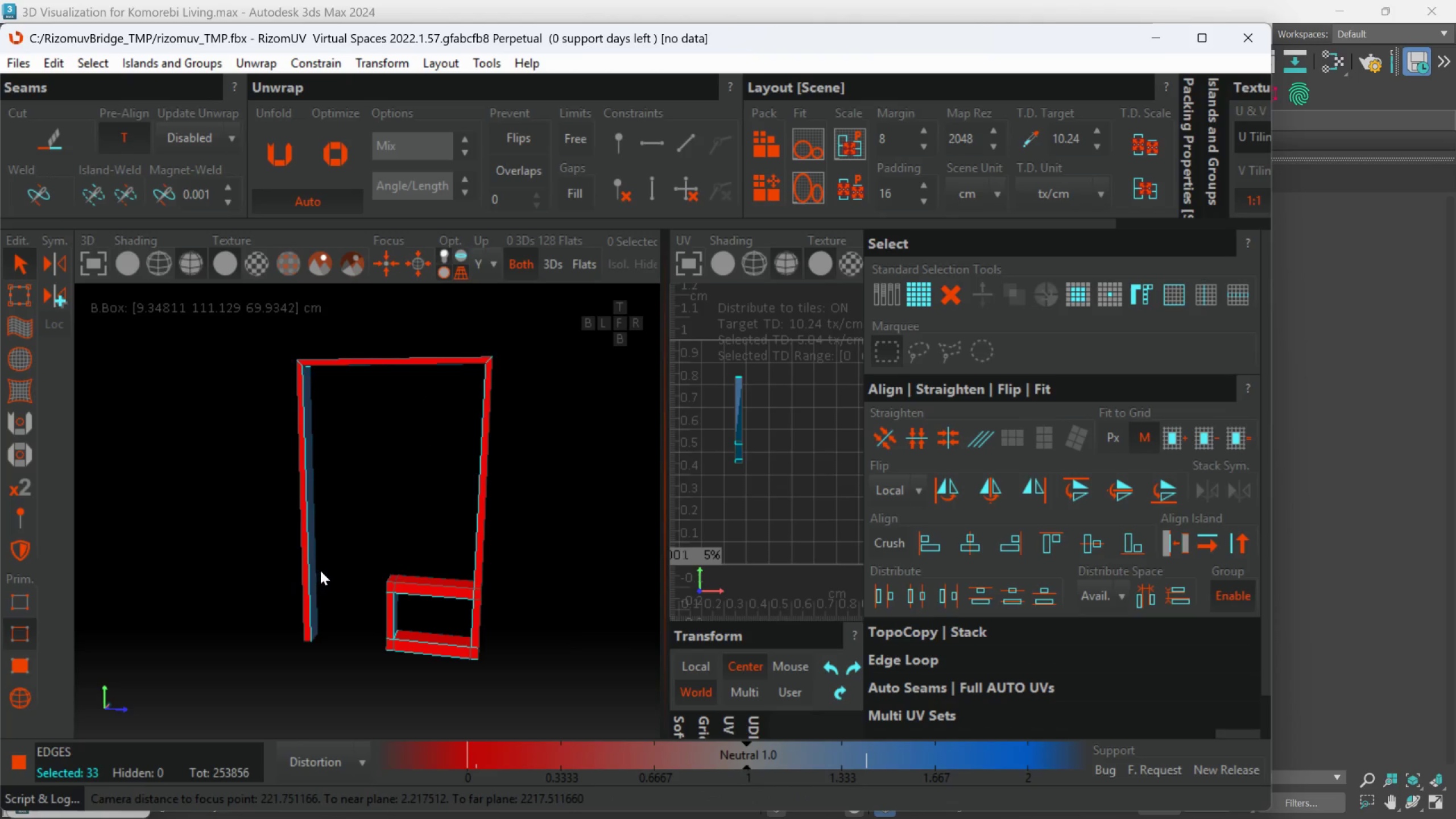 
scroll: coordinate [310, 564], scroll_direction: down, amount: 3.0
 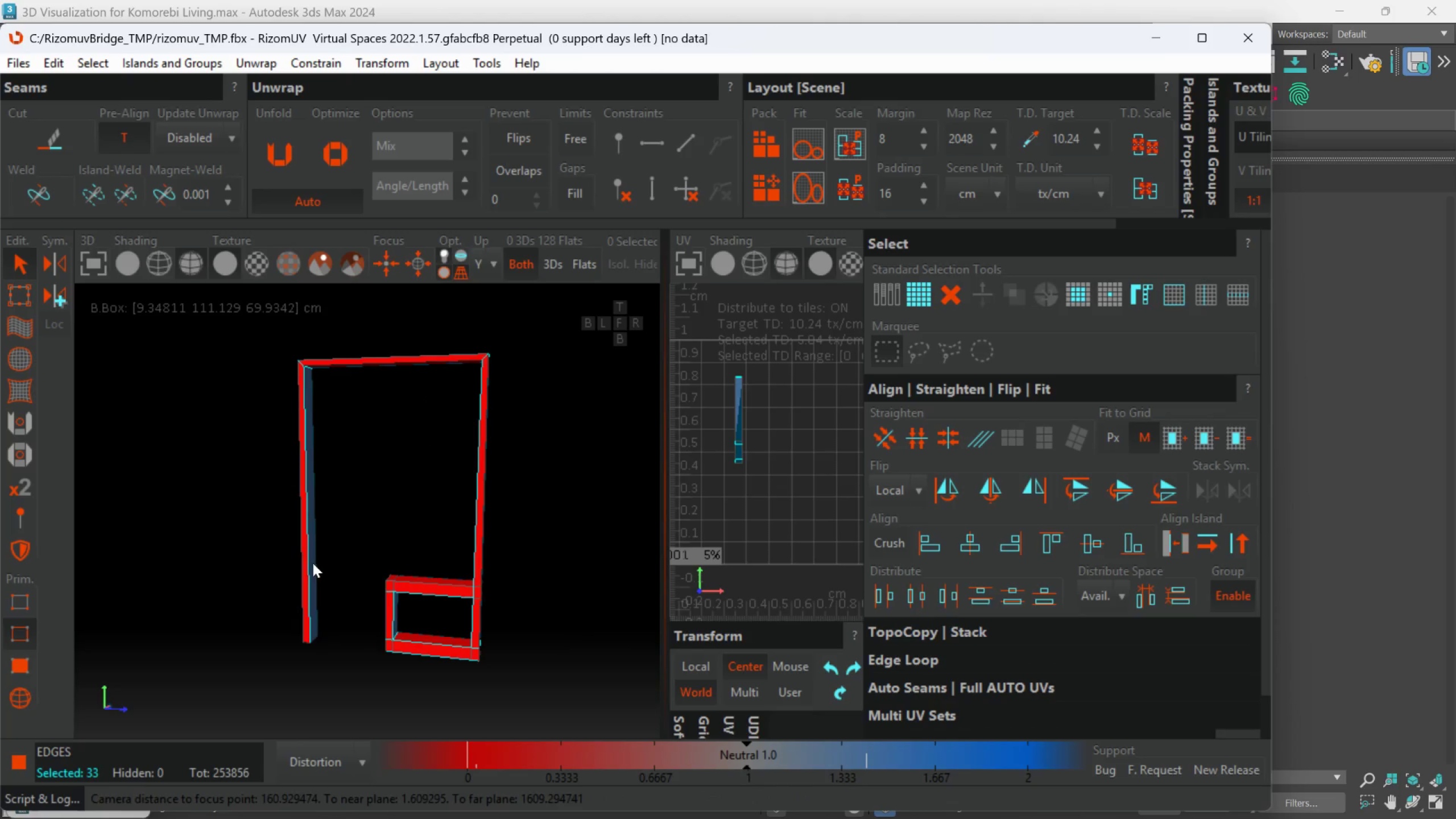 
key(C)
 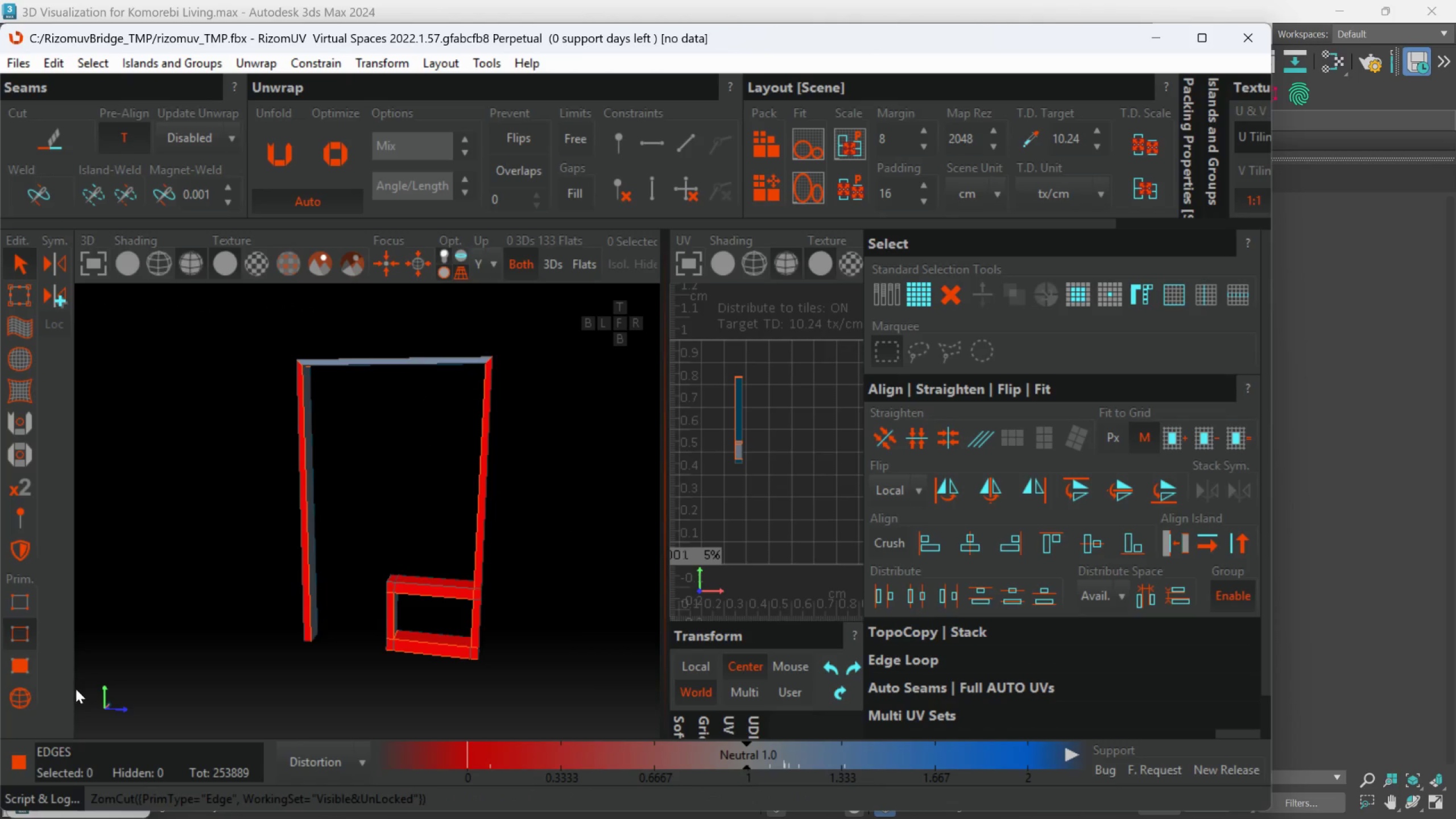 
left_click_drag(start_coordinate=[23, 699], to_coordinate=[25, 696])
 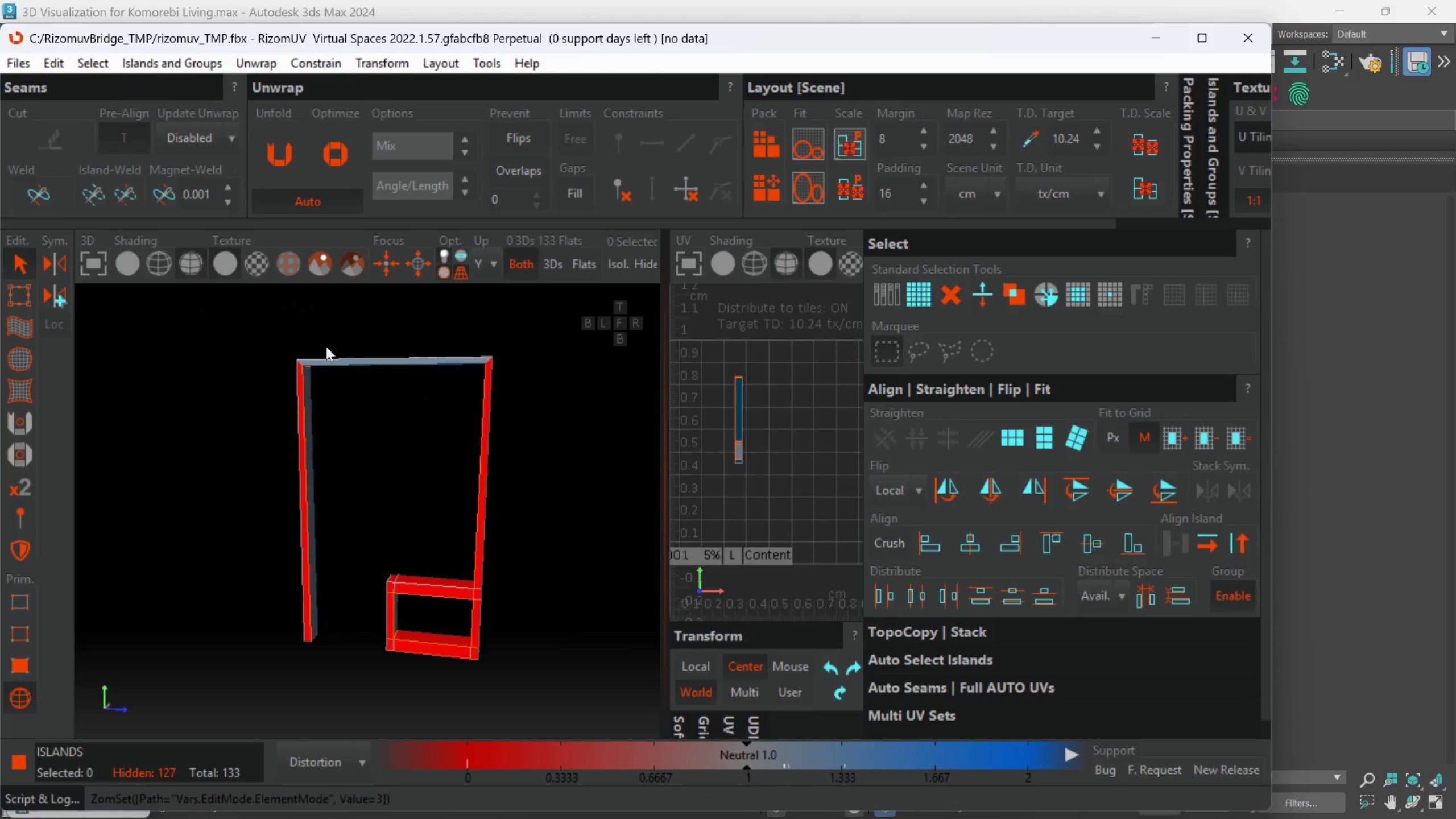 
left_click_drag(start_coordinate=[264, 315], to_coordinate=[588, 688])
 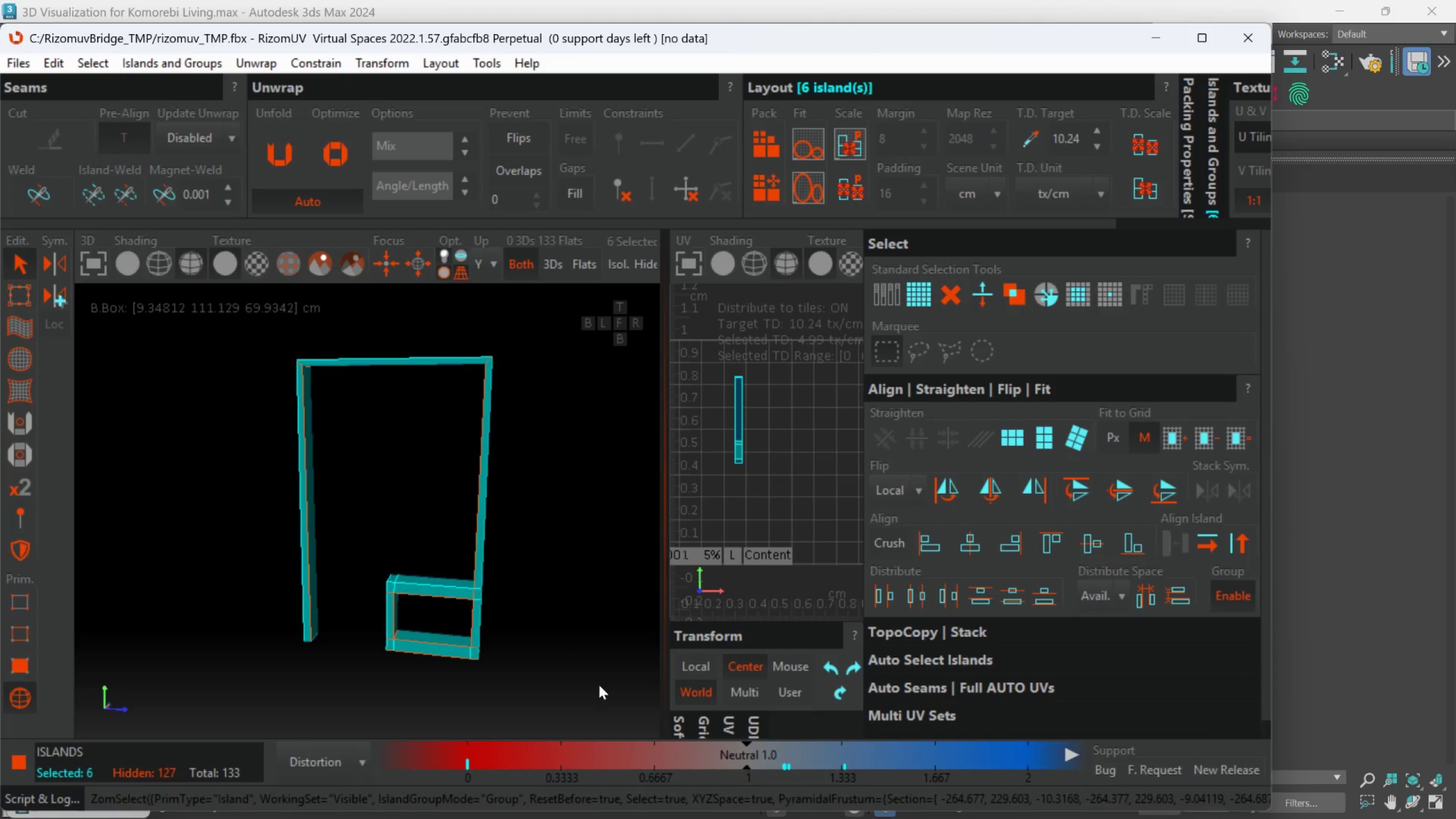 
key(U)
 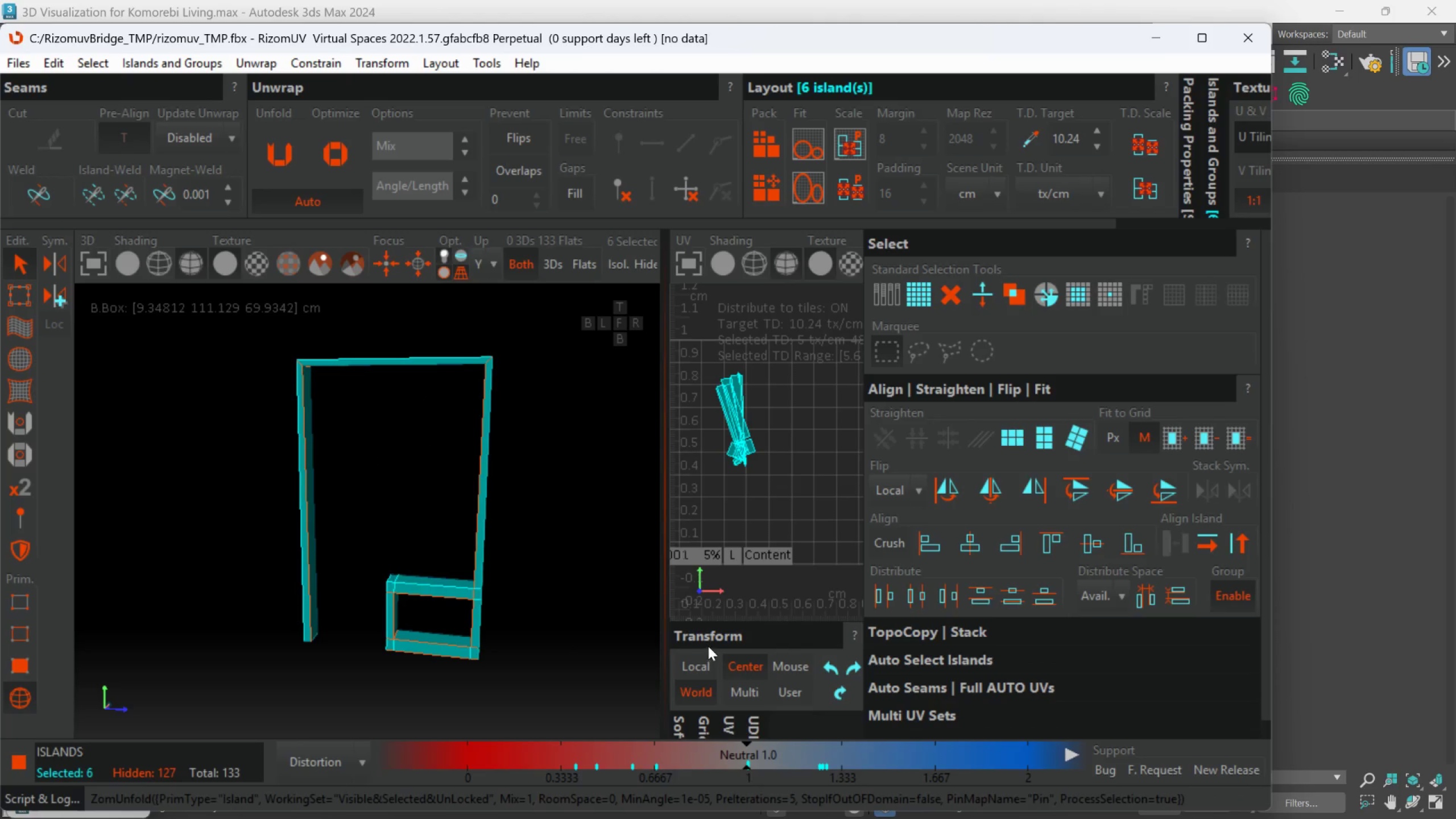 
key(Minus)
 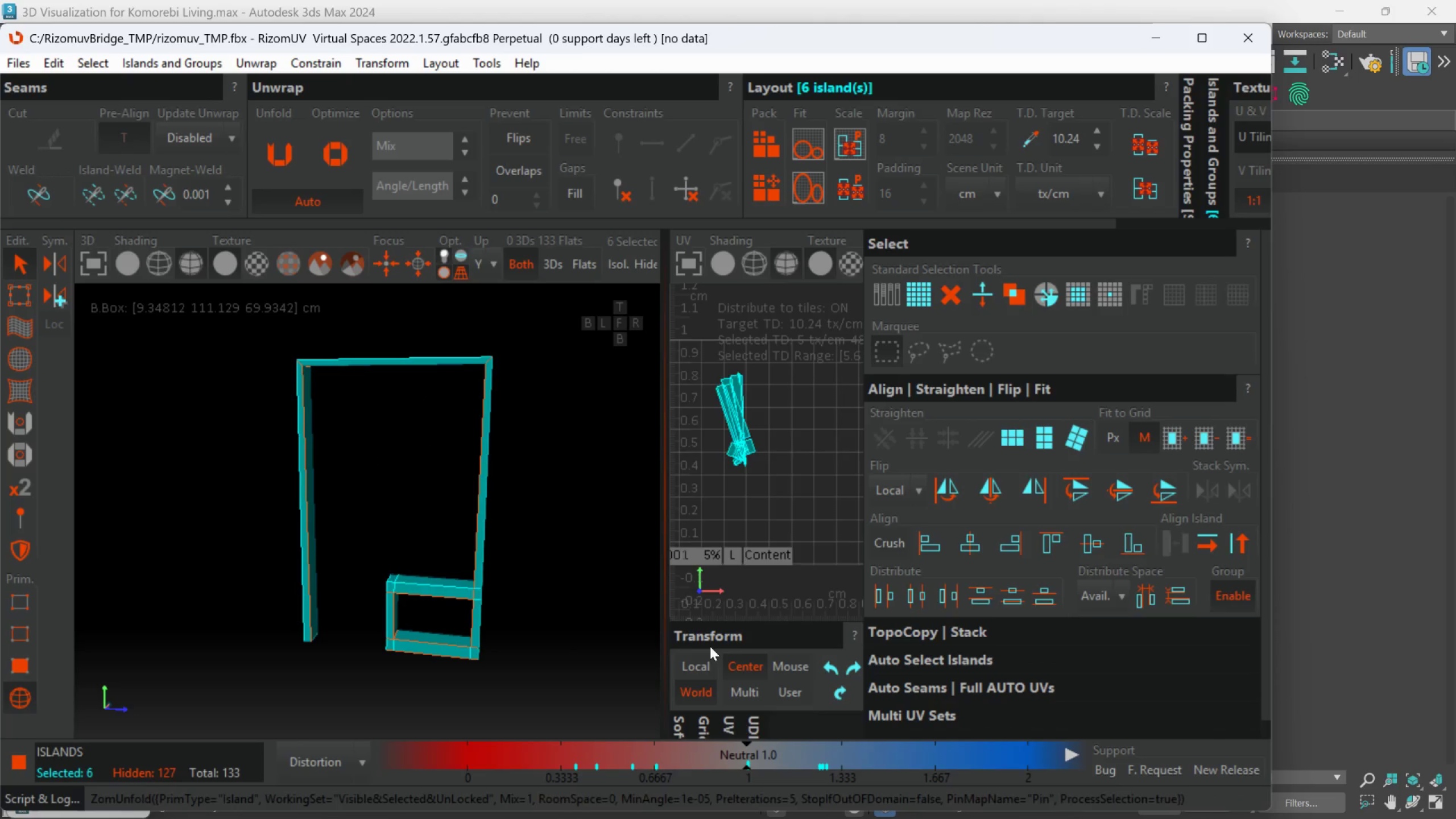 
key(P)
 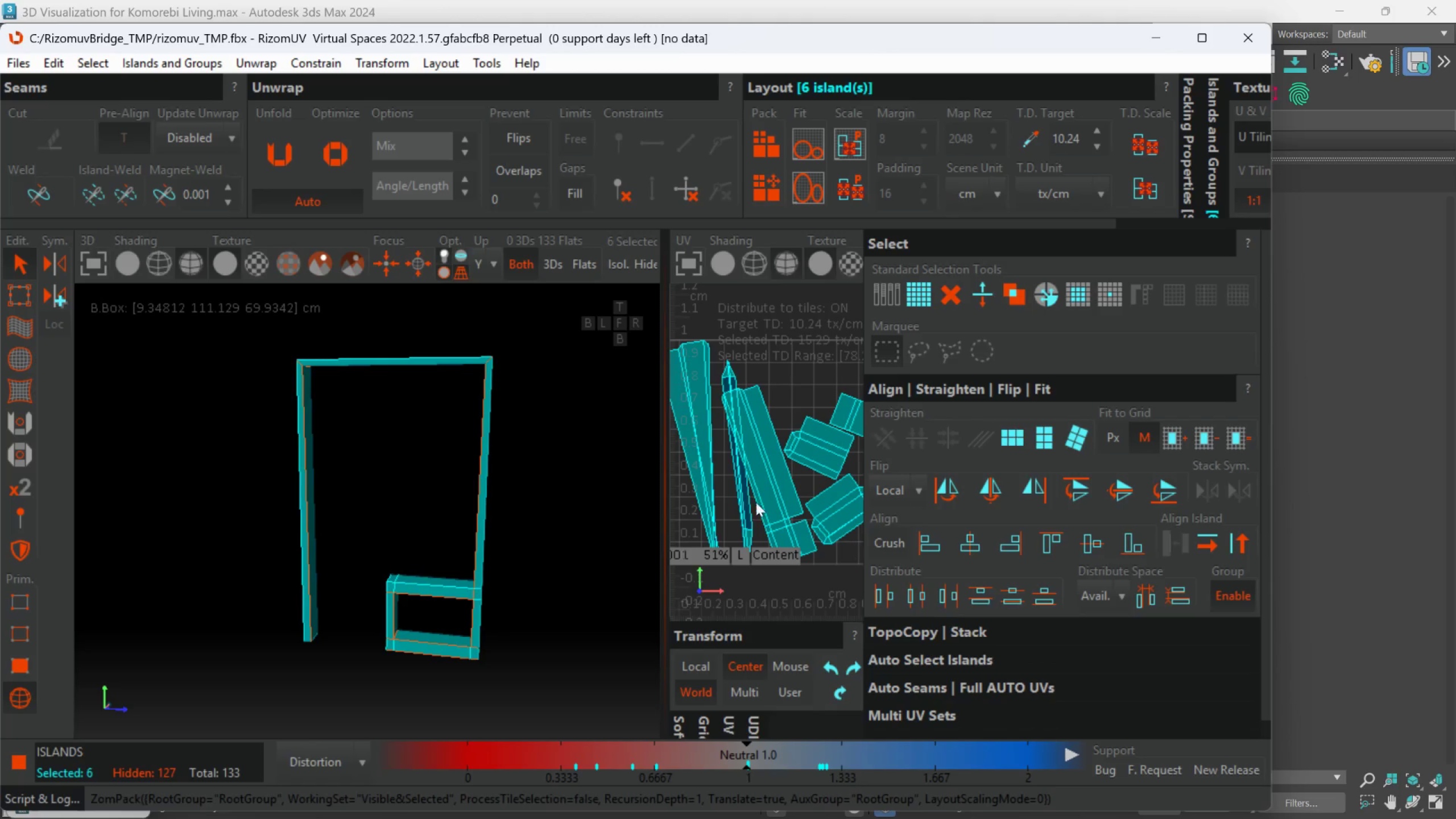 
left_click([527, 507])
 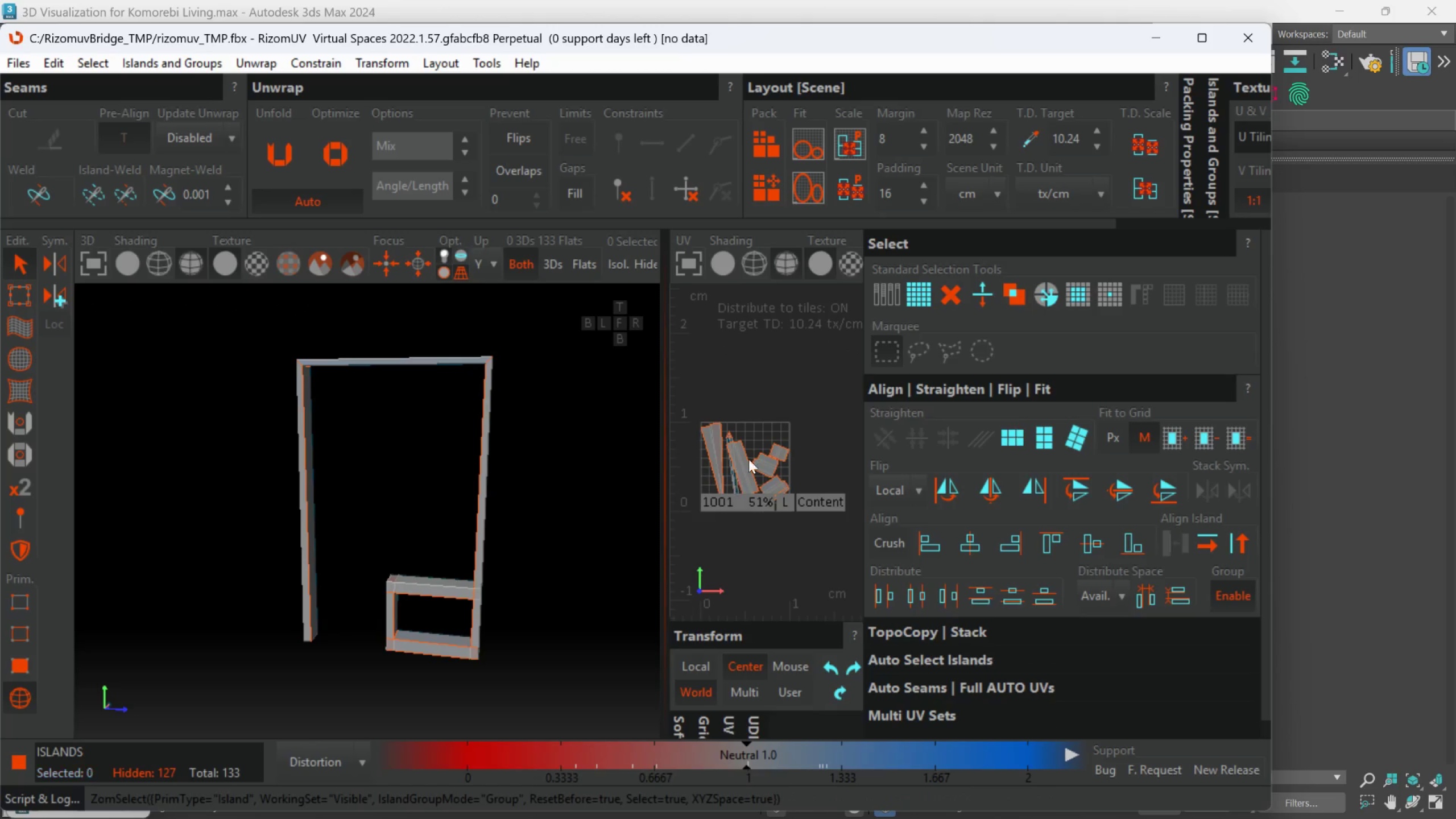 
scroll: coordinate [730, 475], scroll_direction: down, amount: 2.0
 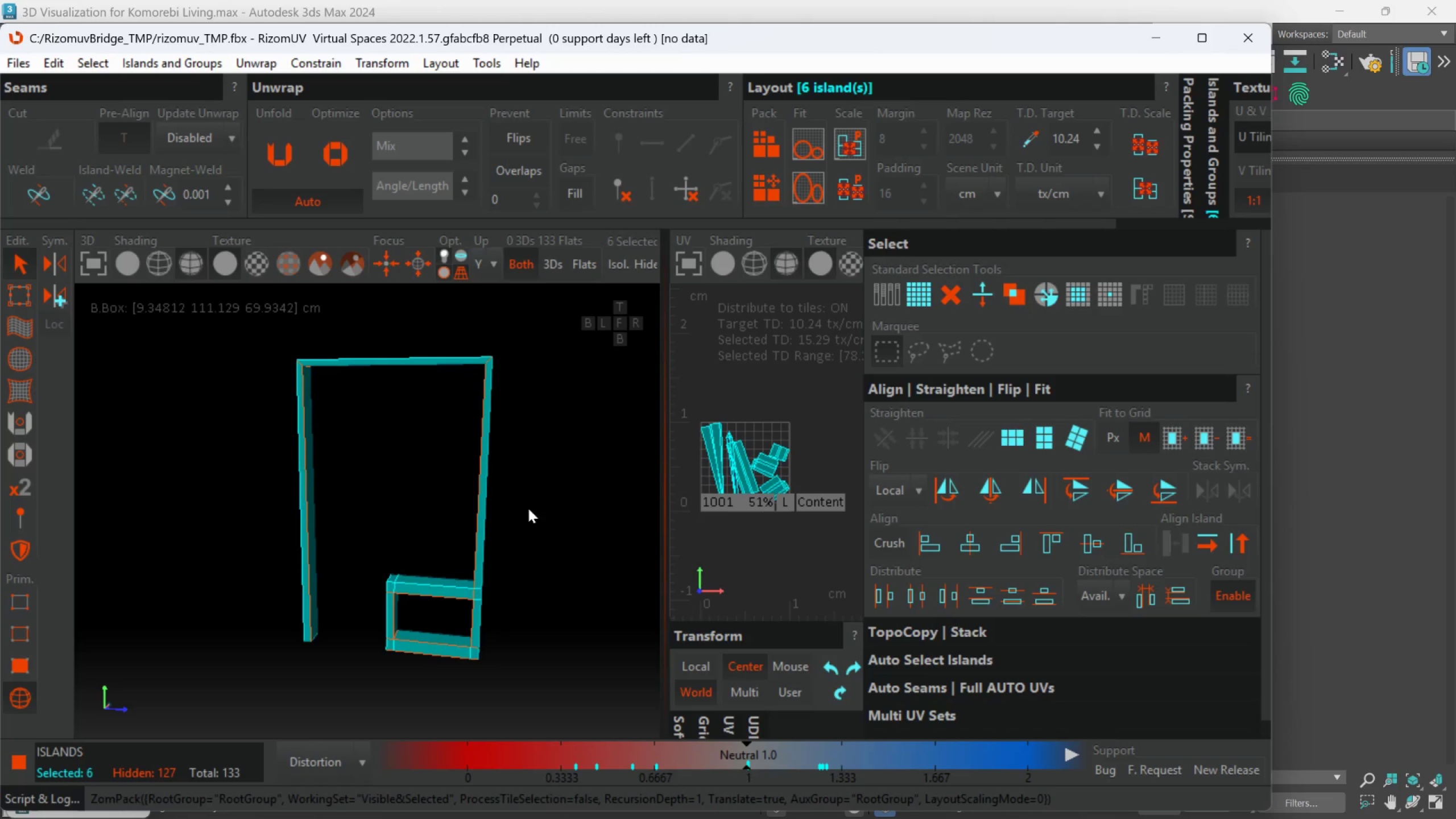 
scroll: coordinate [747, 458], scroll_direction: up, amount: 3.0
 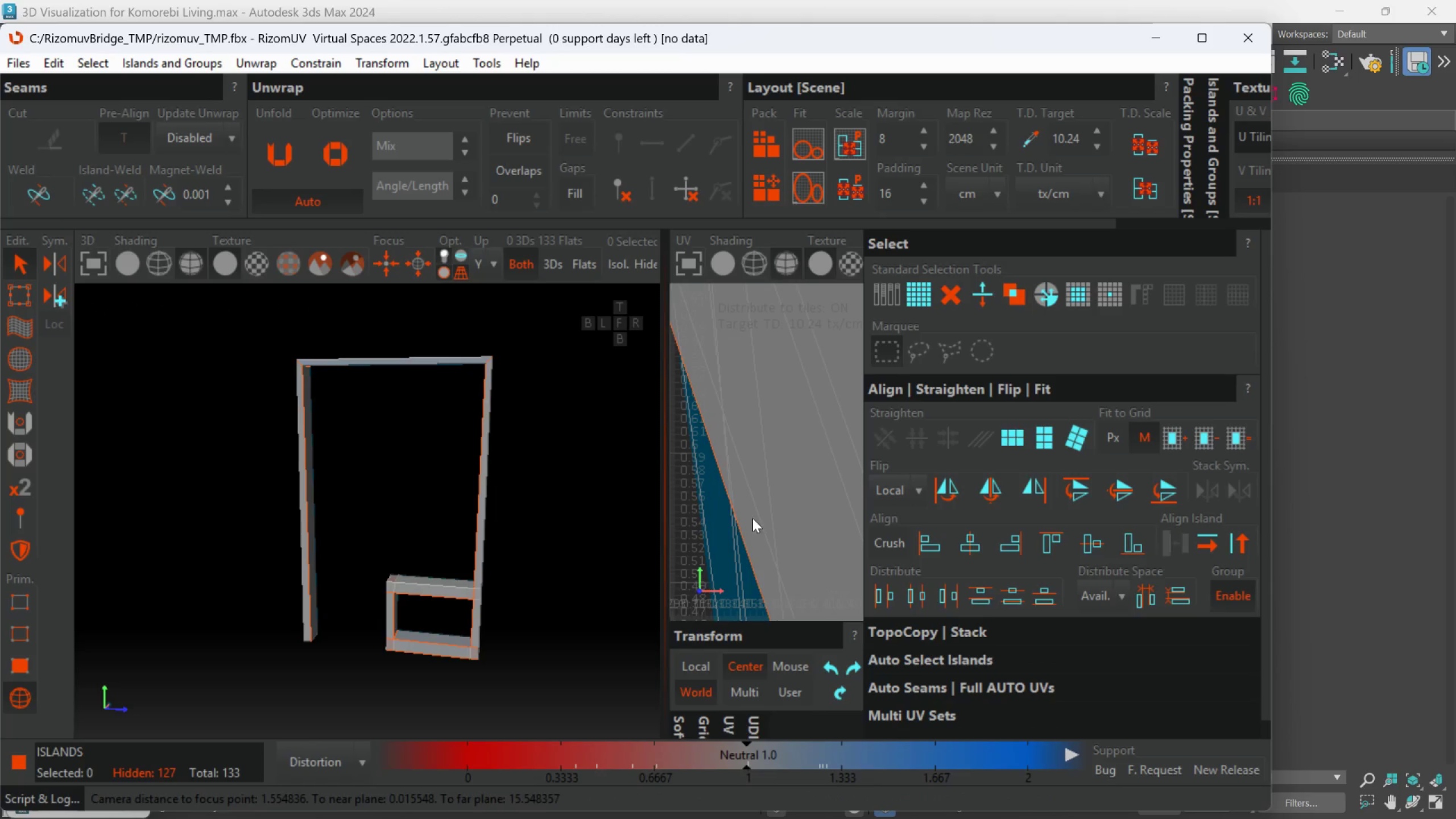 
left_click([726, 529])
 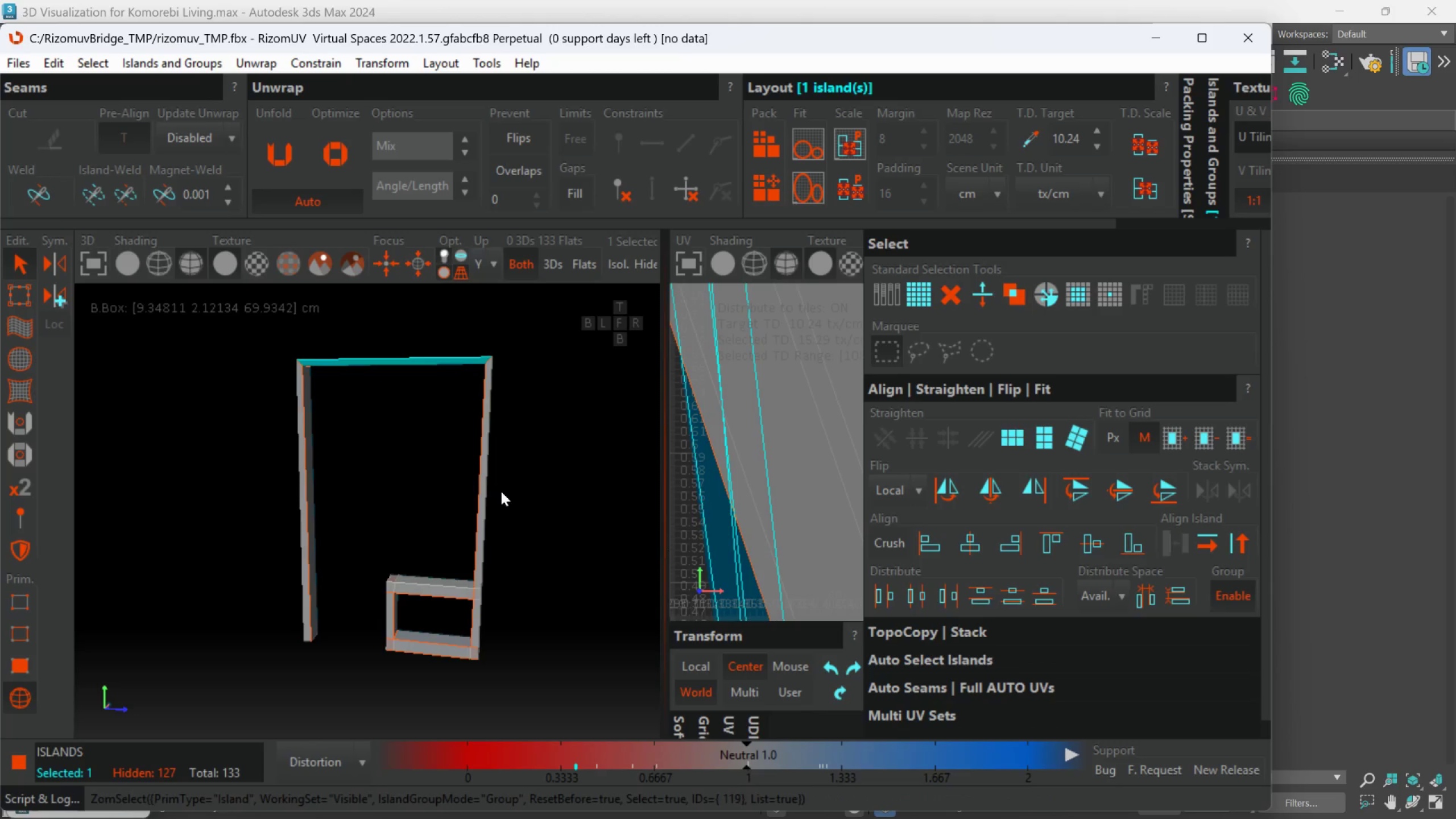 
hold_key(key=AltLeft, duration=0.47)
 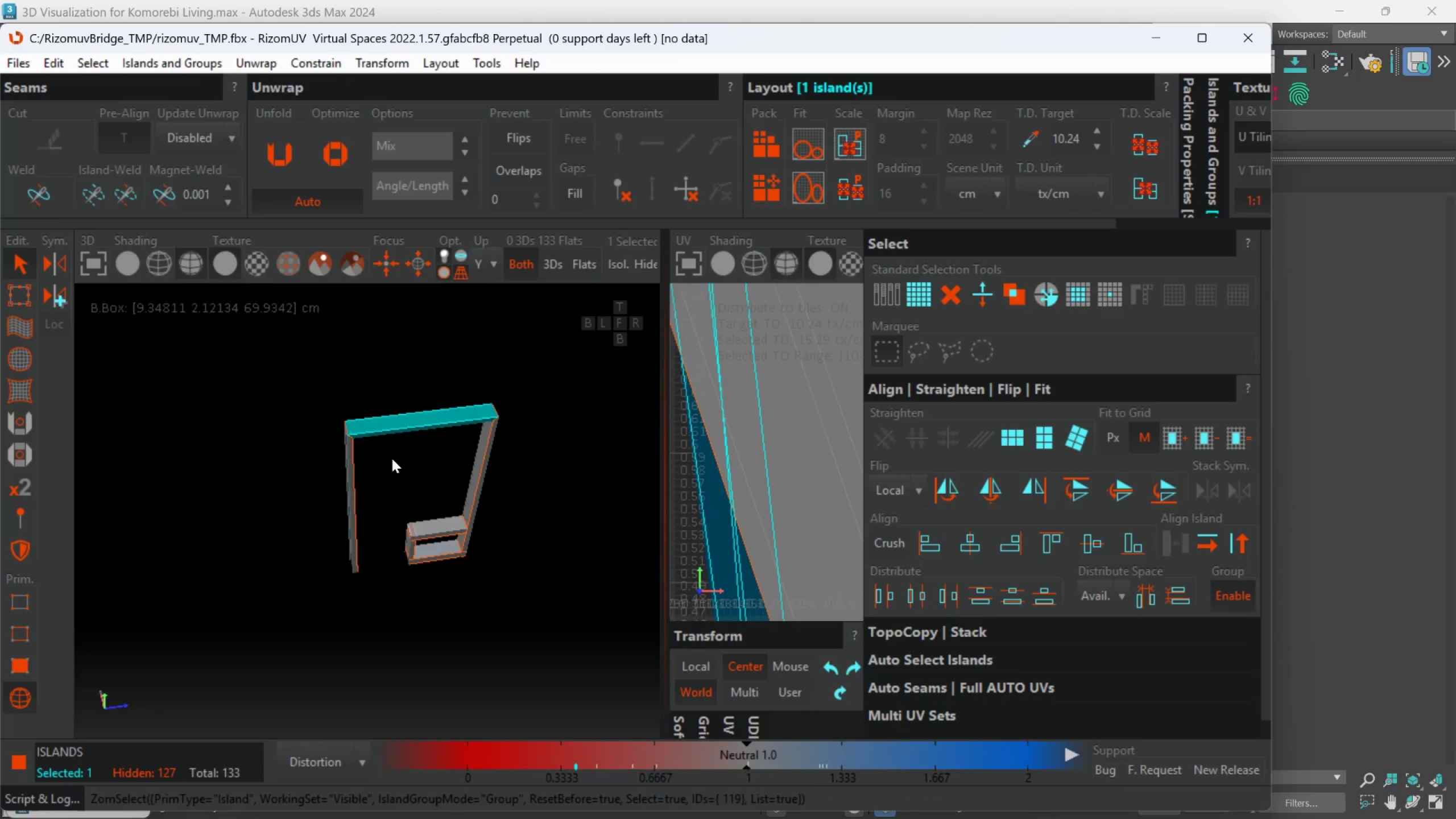 
scroll: coordinate [458, 455], scroll_direction: down, amount: 1.0
 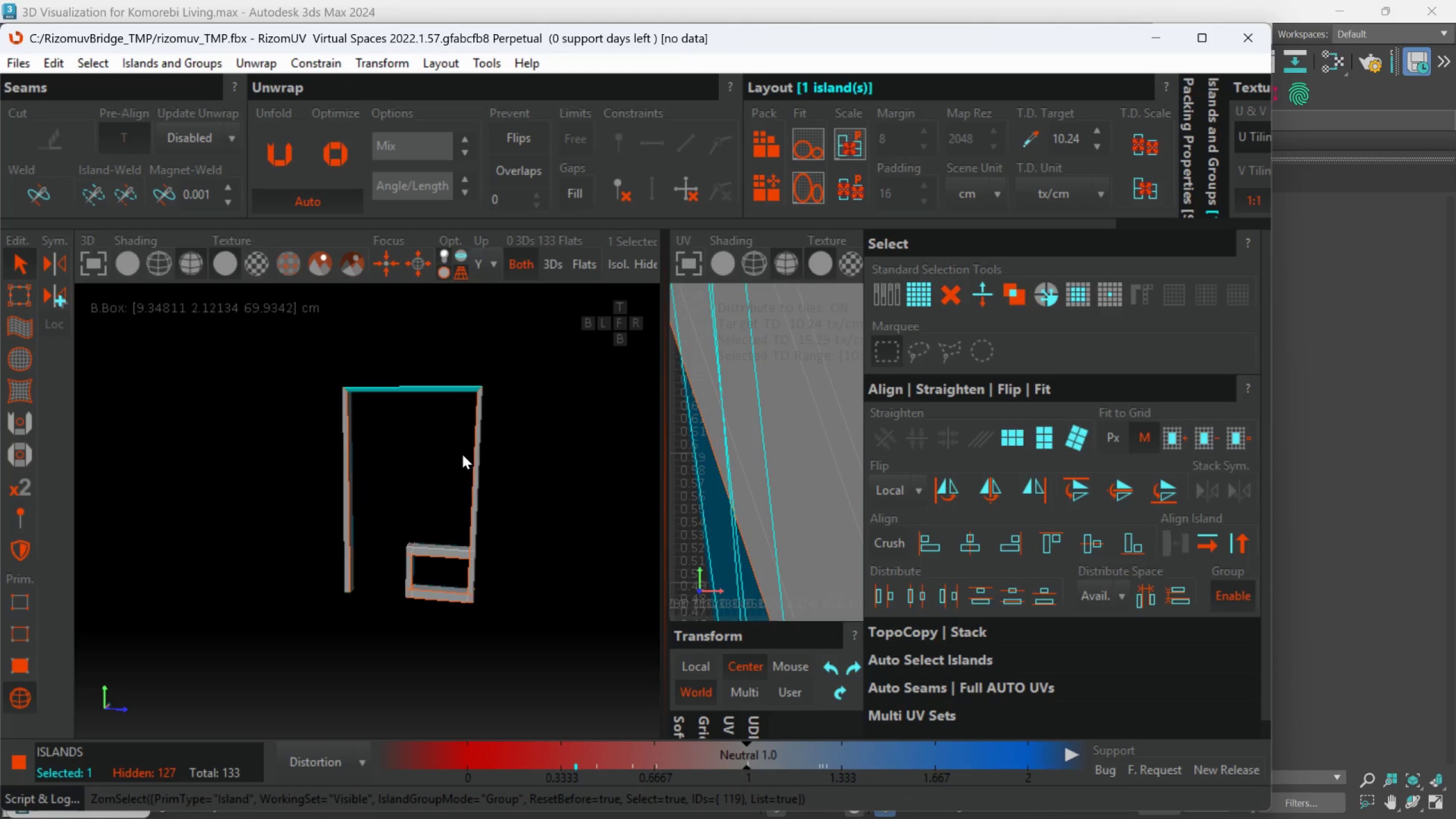 
scroll: coordinate [378, 449], scroll_direction: up, amount: 2.0
 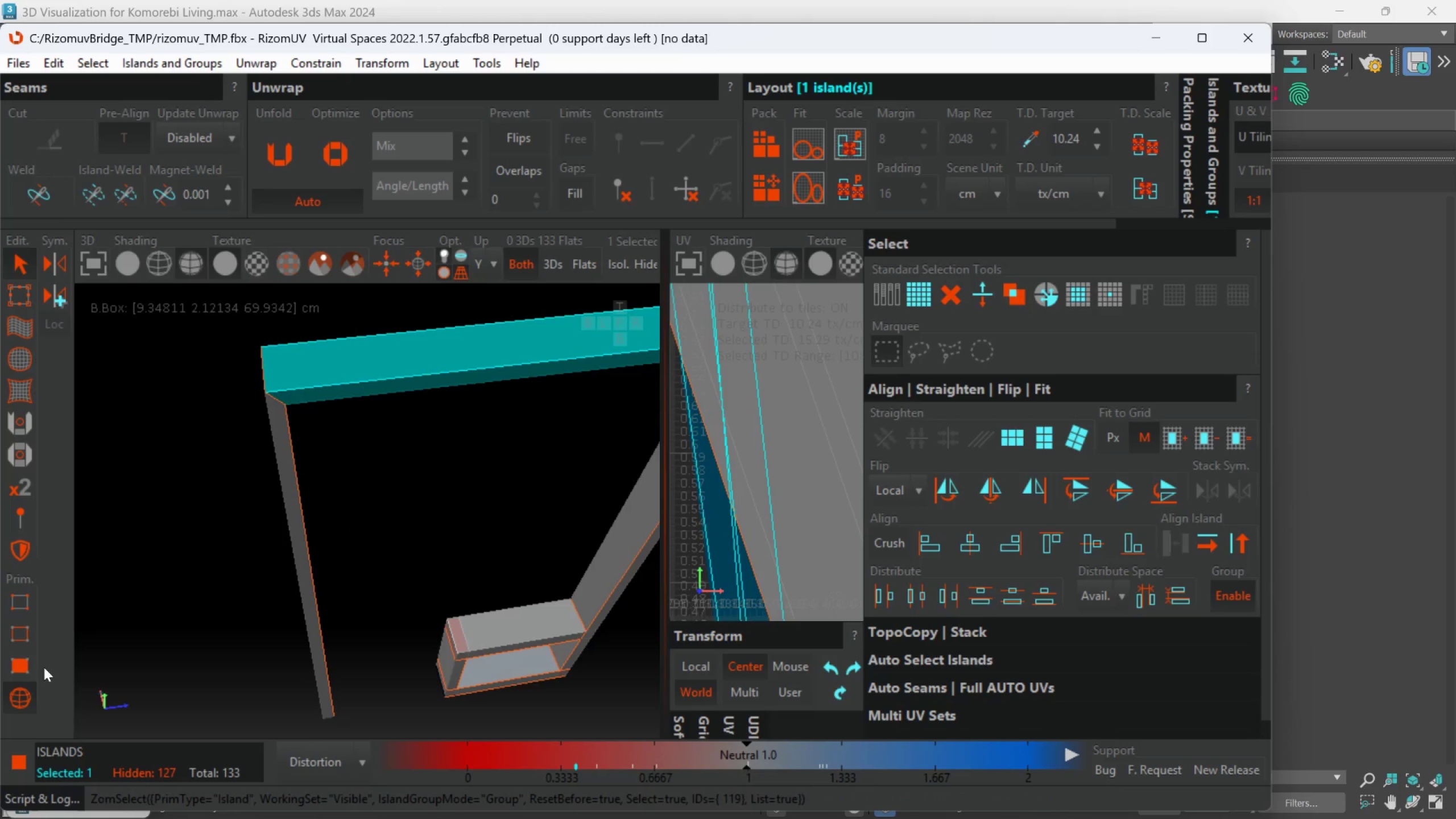 
left_click([34, 635])
 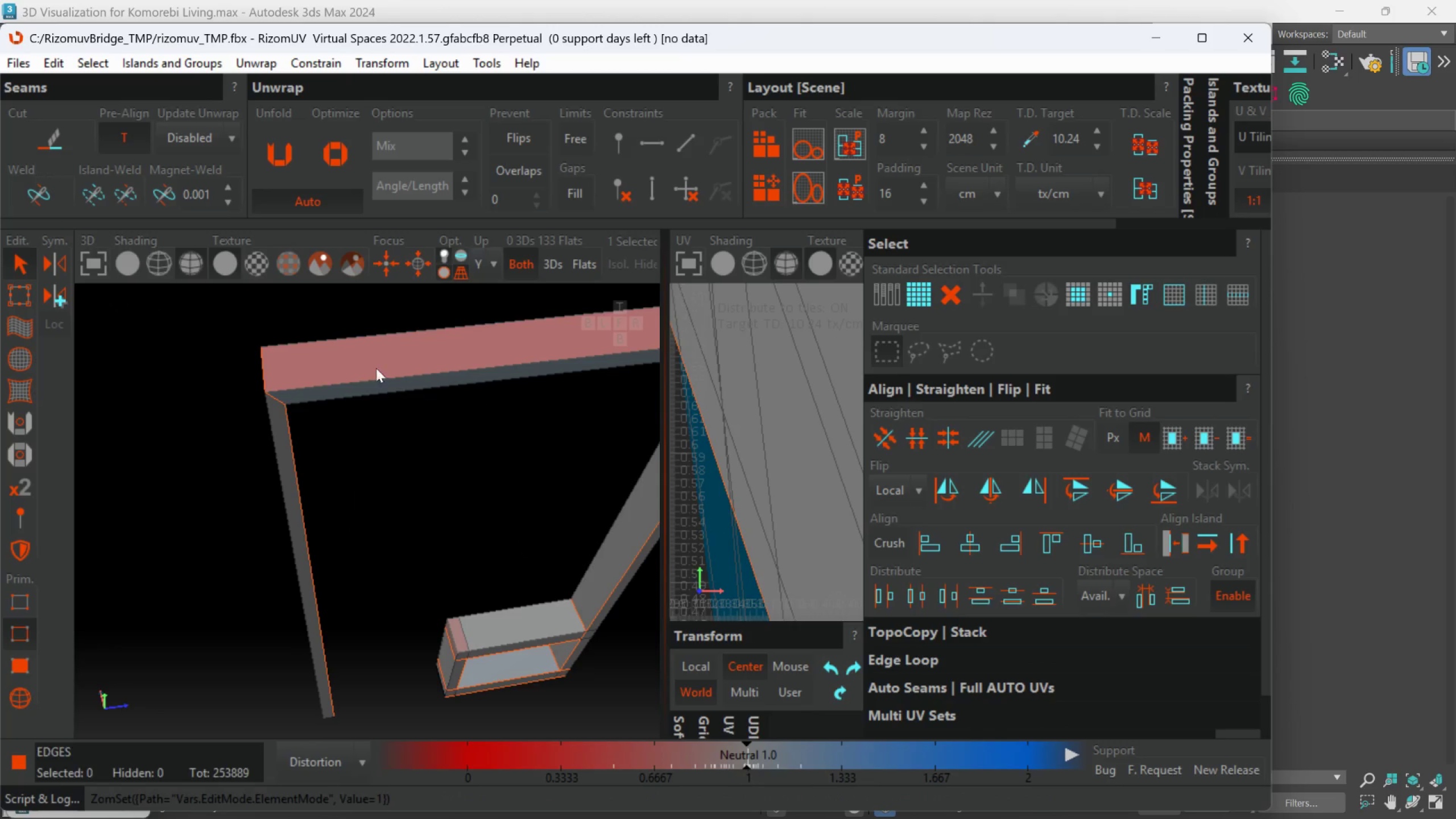 
hold_key(key=AltLeft, duration=0.51)
 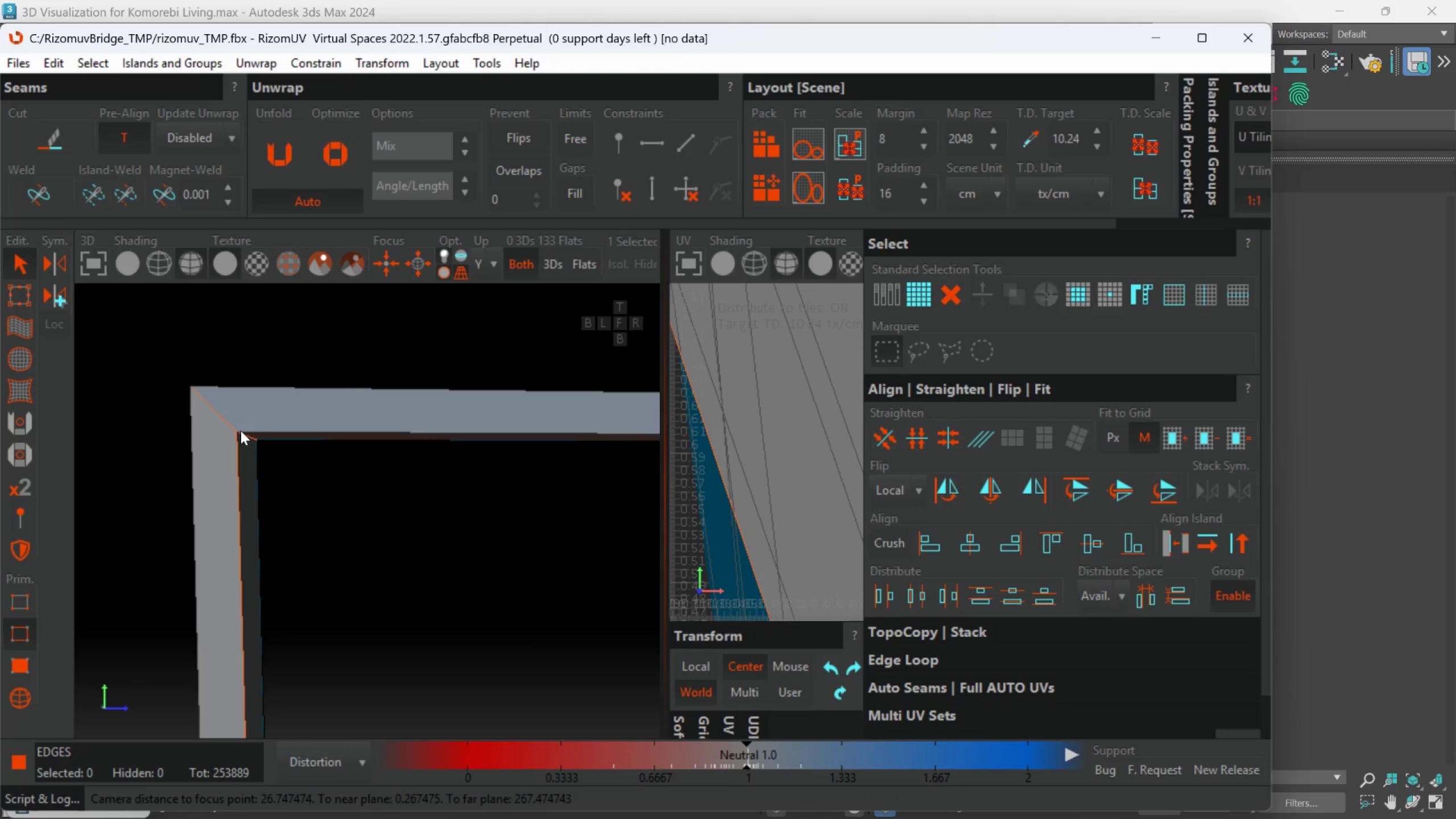 
scroll: coordinate [315, 383], scroll_direction: up, amount: 2.0
 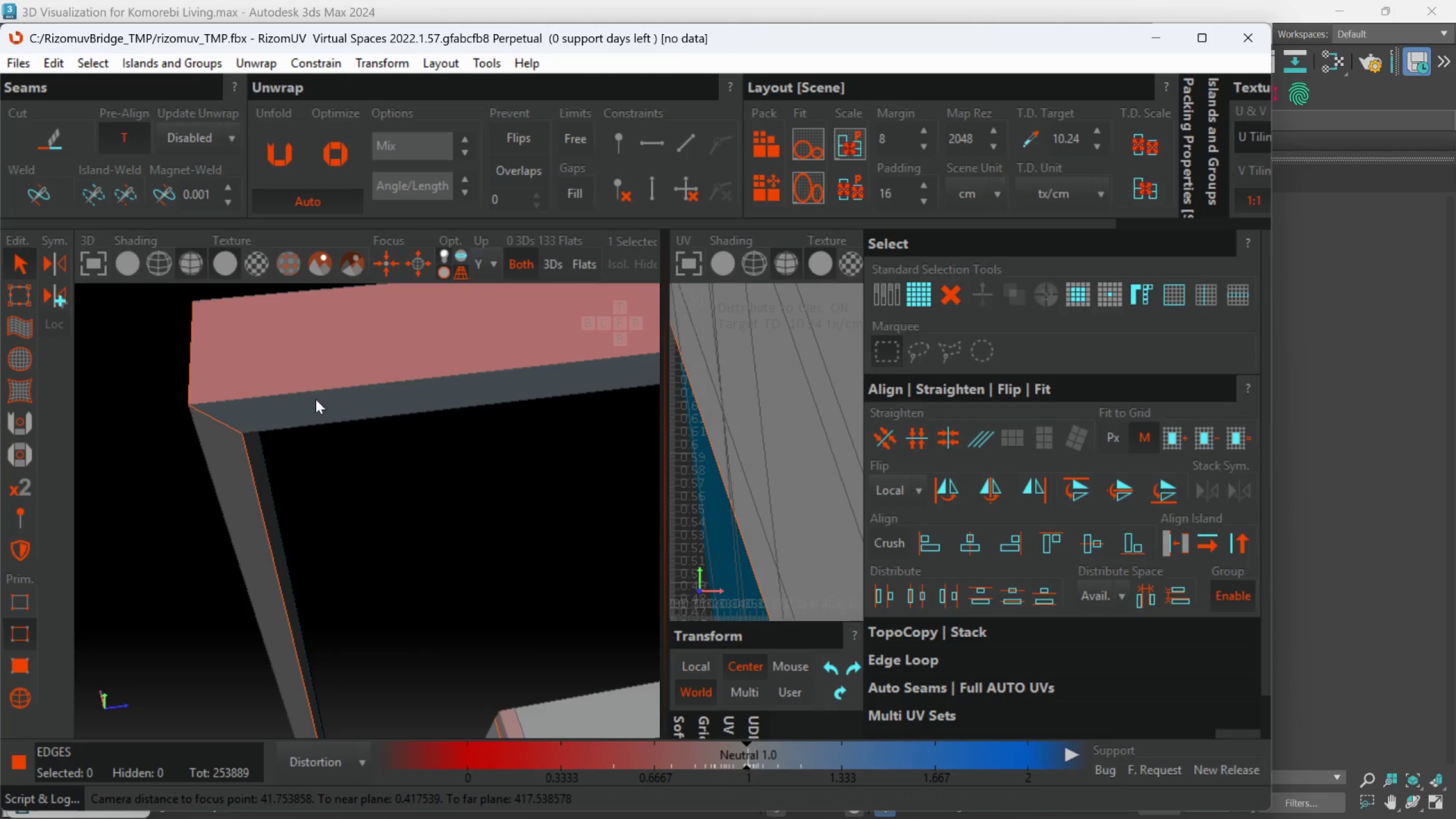 
double_click([241, 431])
 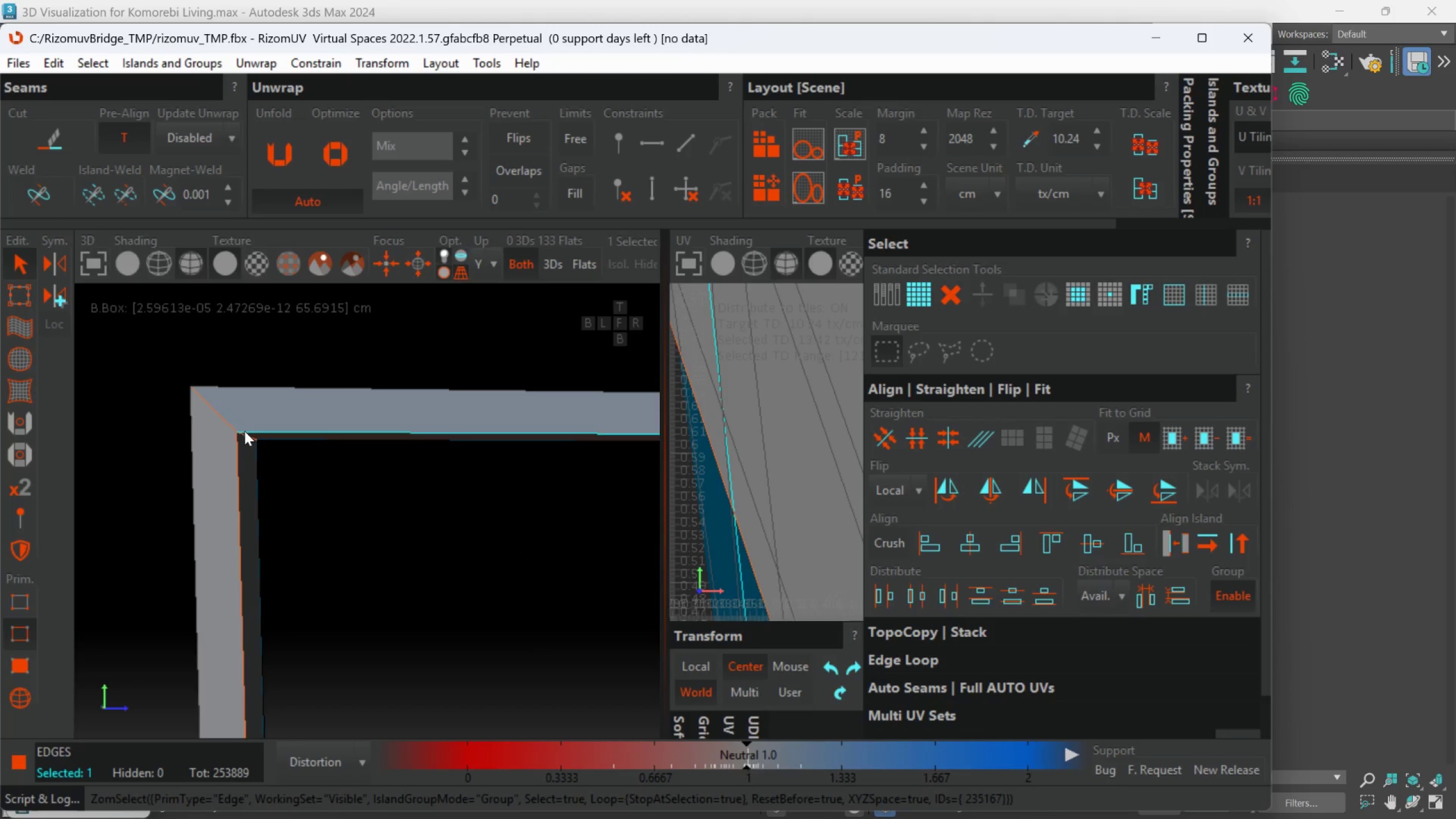 
key(C)
 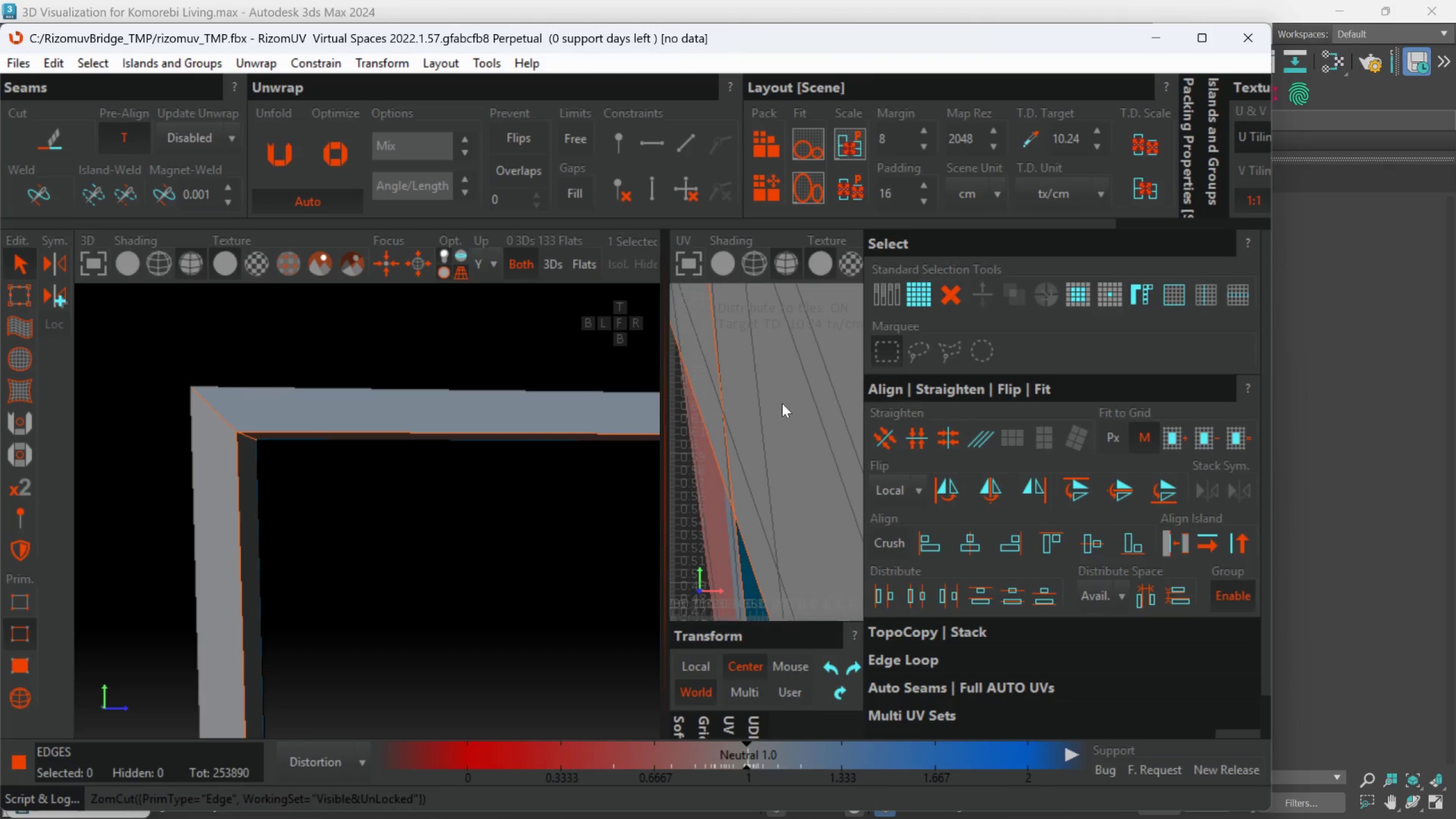 
scroll: coordinate [801, 427], scroll_direction: down, amount: 5.0
 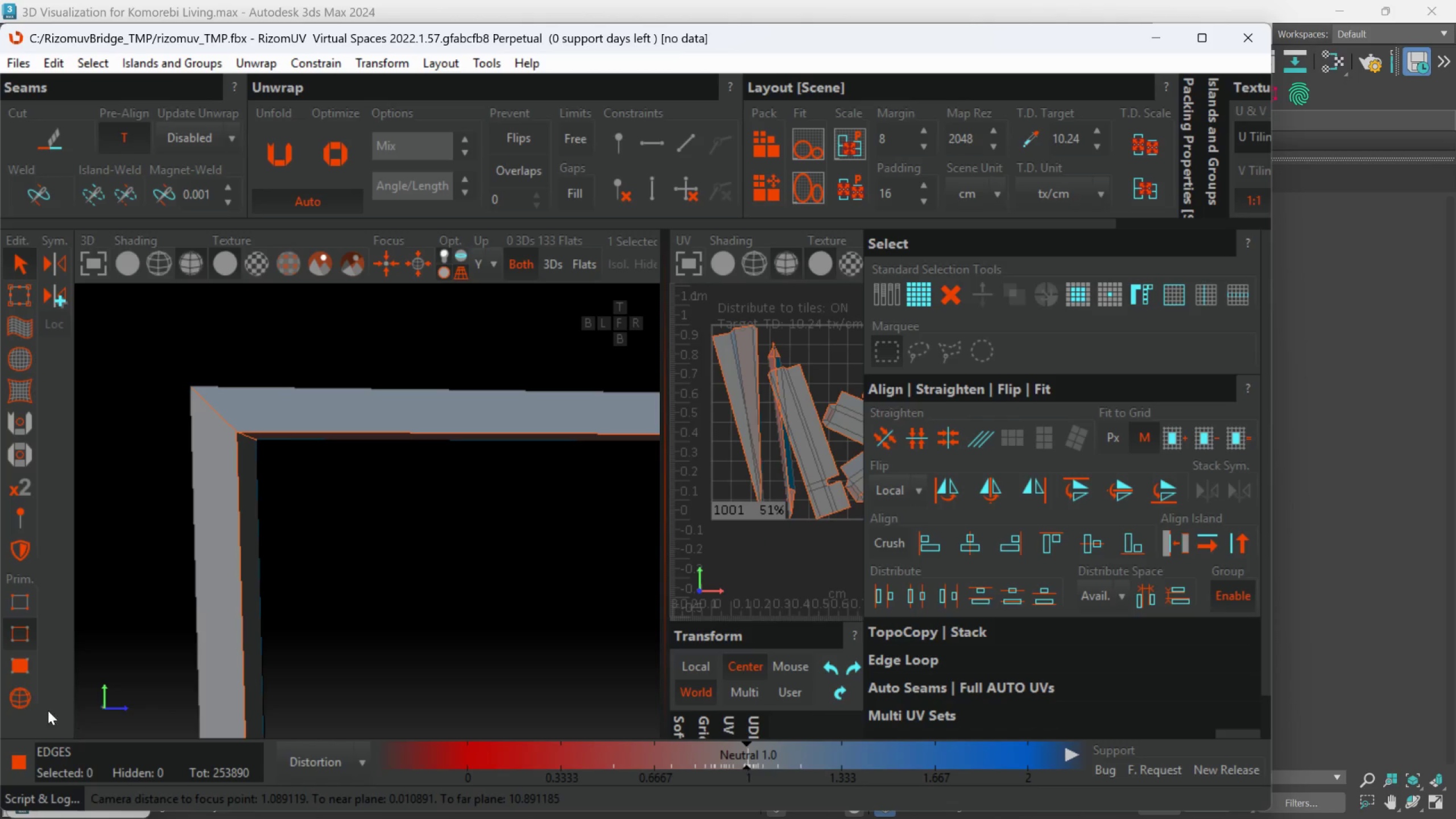 
left_click_drag(start_coordinate=[28, 698], to_coordinate=[30, 696])
 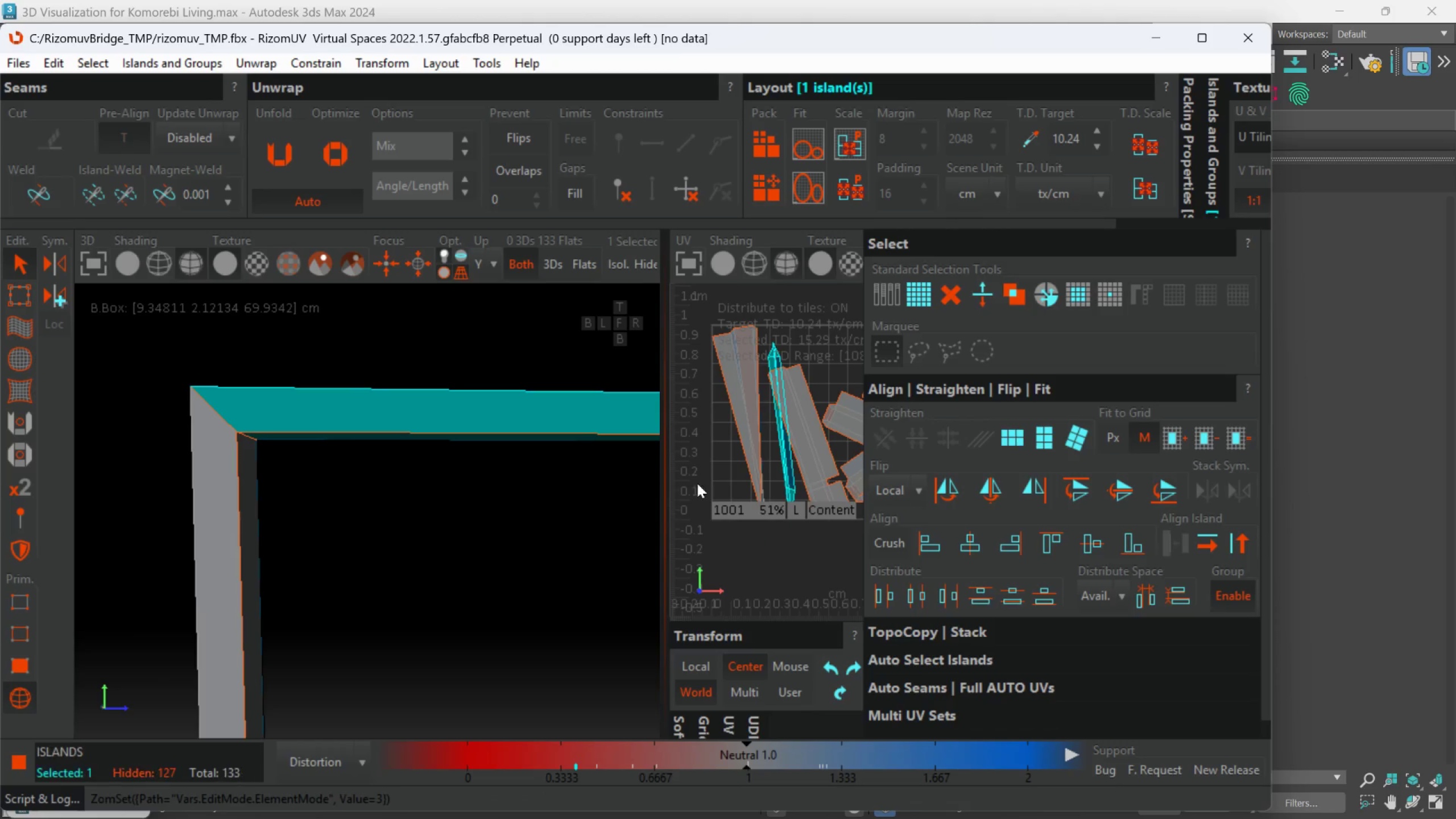 
scroll: coordinate [728, 473], scroll_direction: down, amount: 3.0
 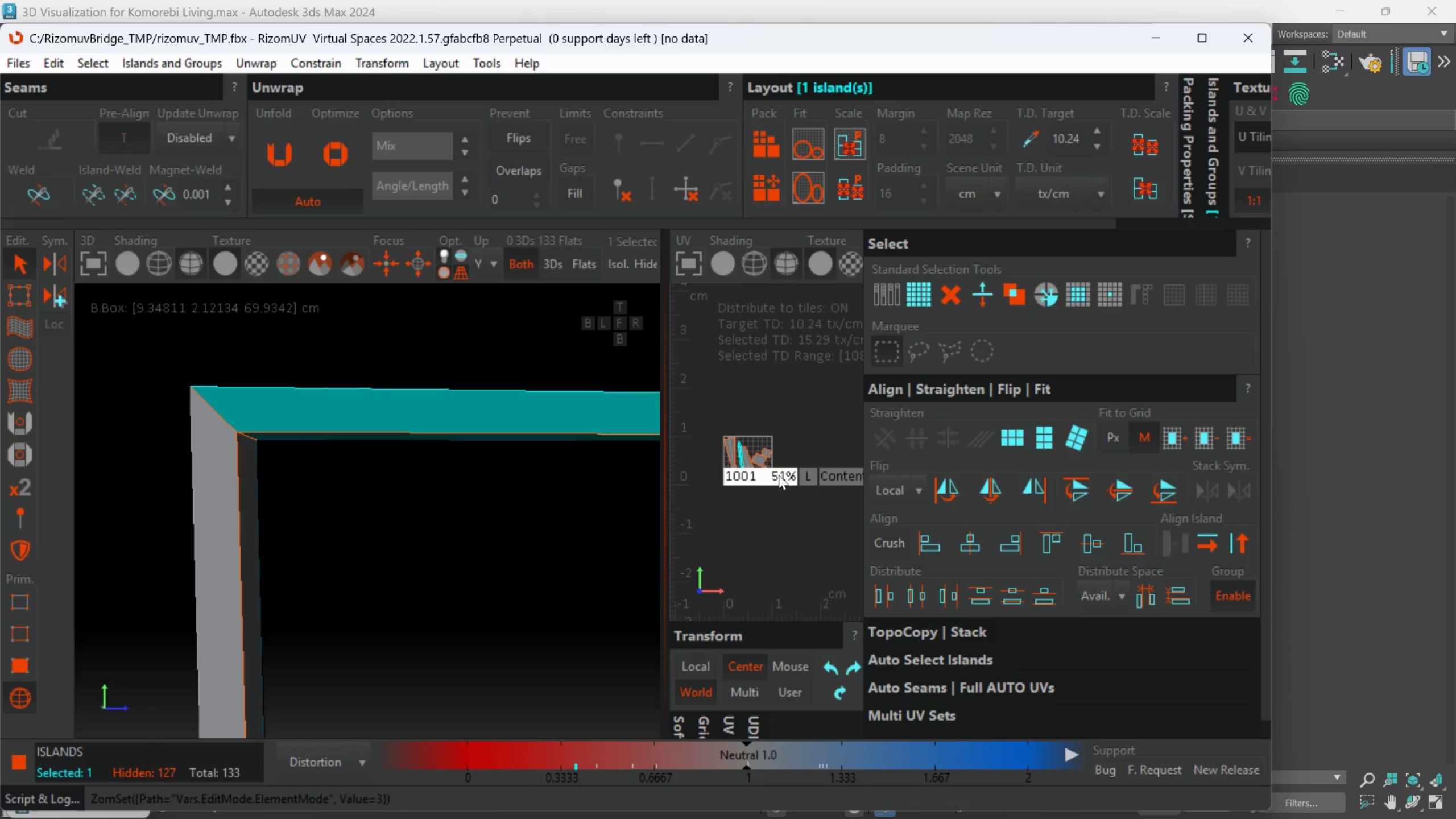 
type(up)
 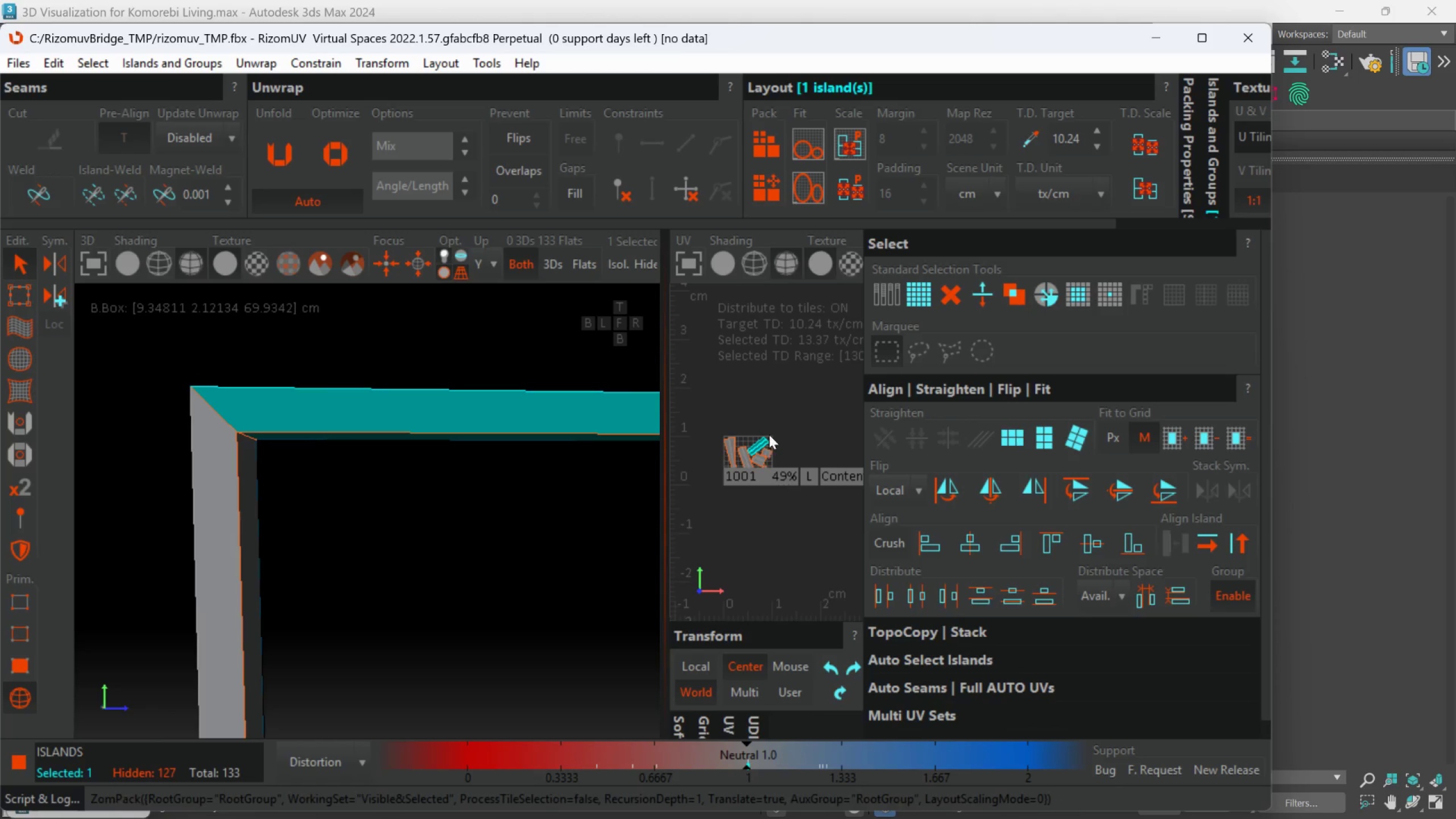 
scroll: coordinate [768, 434], scroll_direction: up, amount: 2.0
 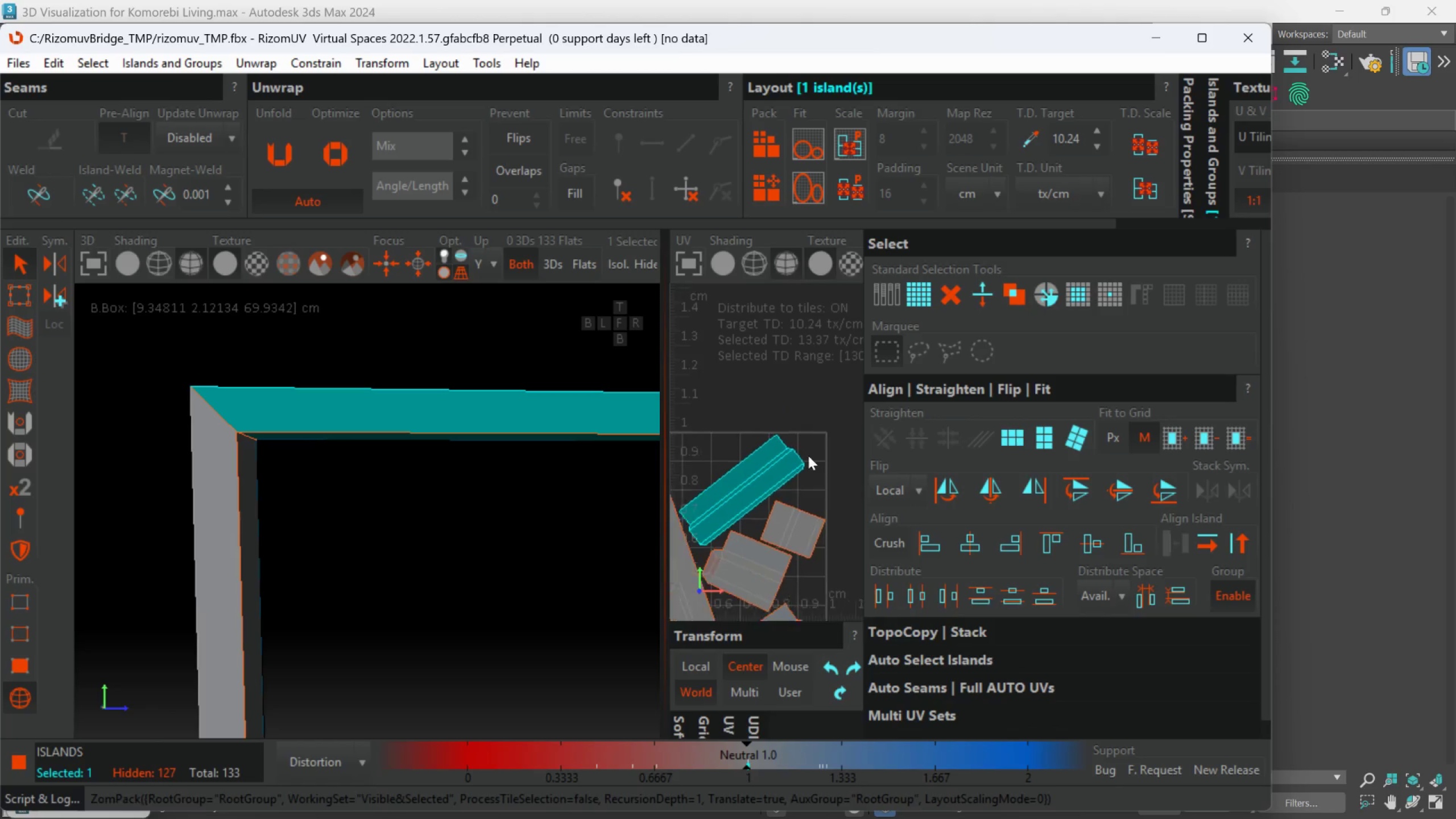 
scroll: coordinate [834, 442], scroll_direction: down, amount: 2.0
 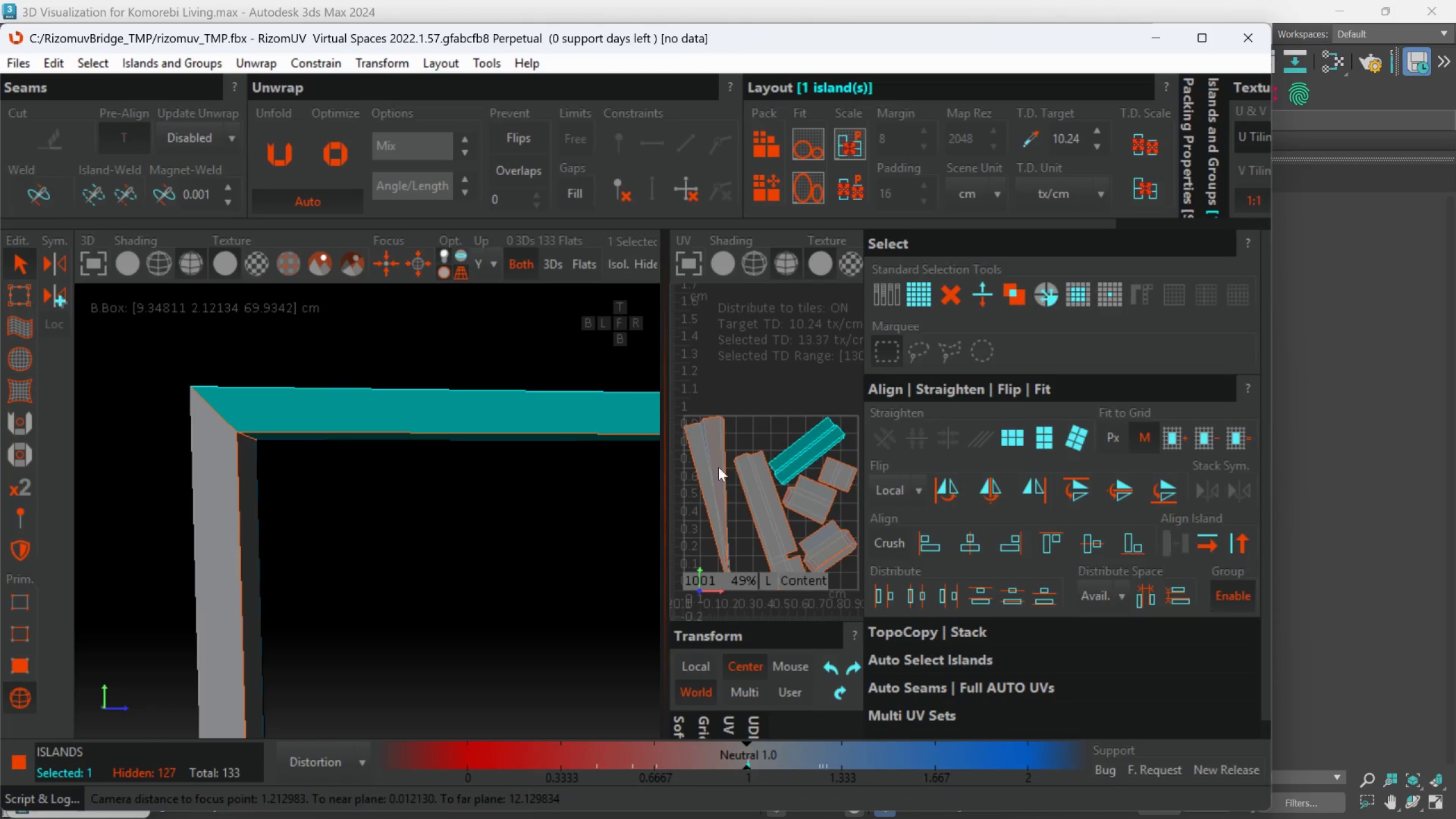 
left_click([714, 466])
 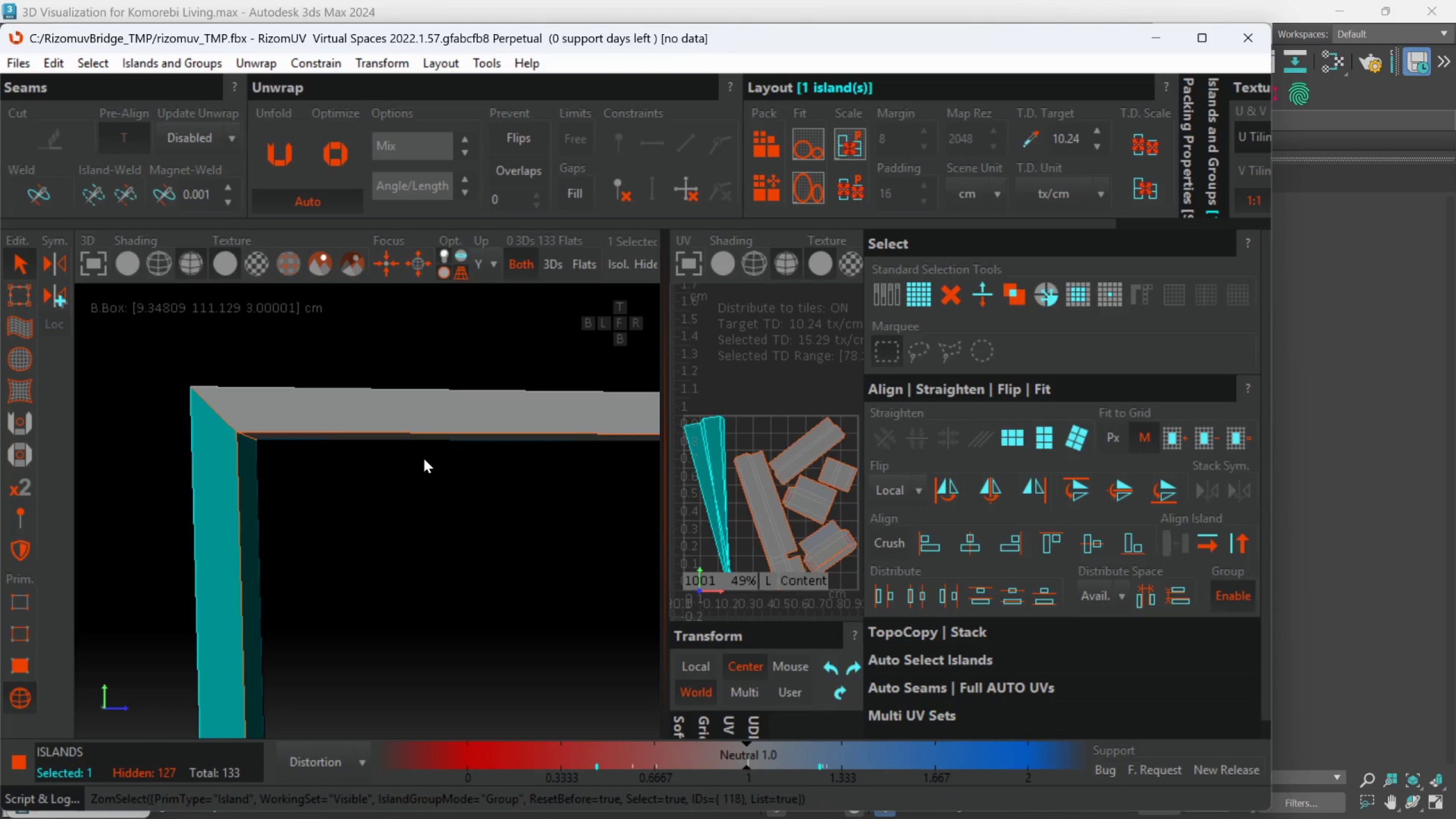 
scroll: coordinate [504, 448], scroll_direction: down, amount: 4.0
 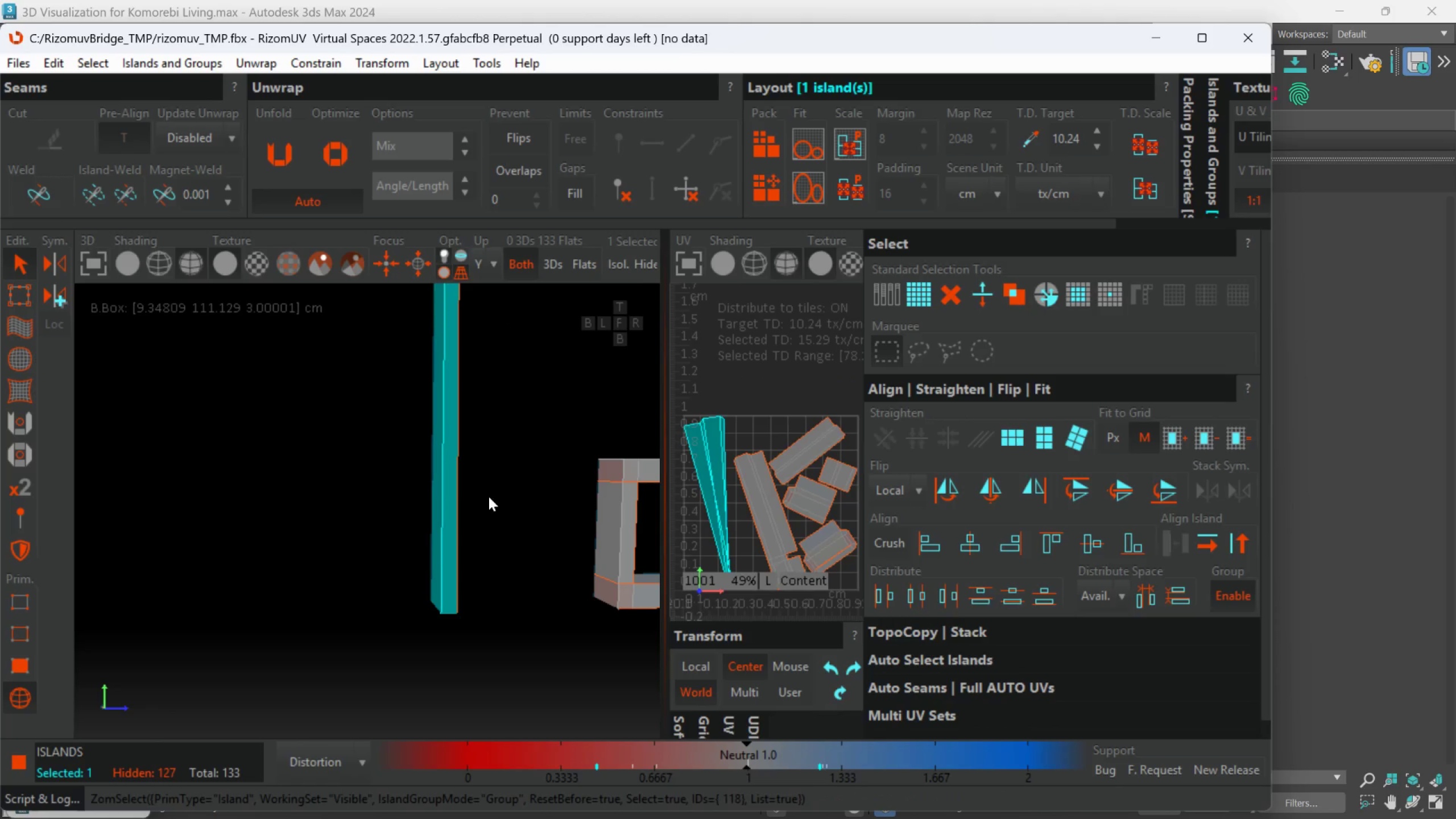 
hold_key(key=AltLeft, duration=0.39)
 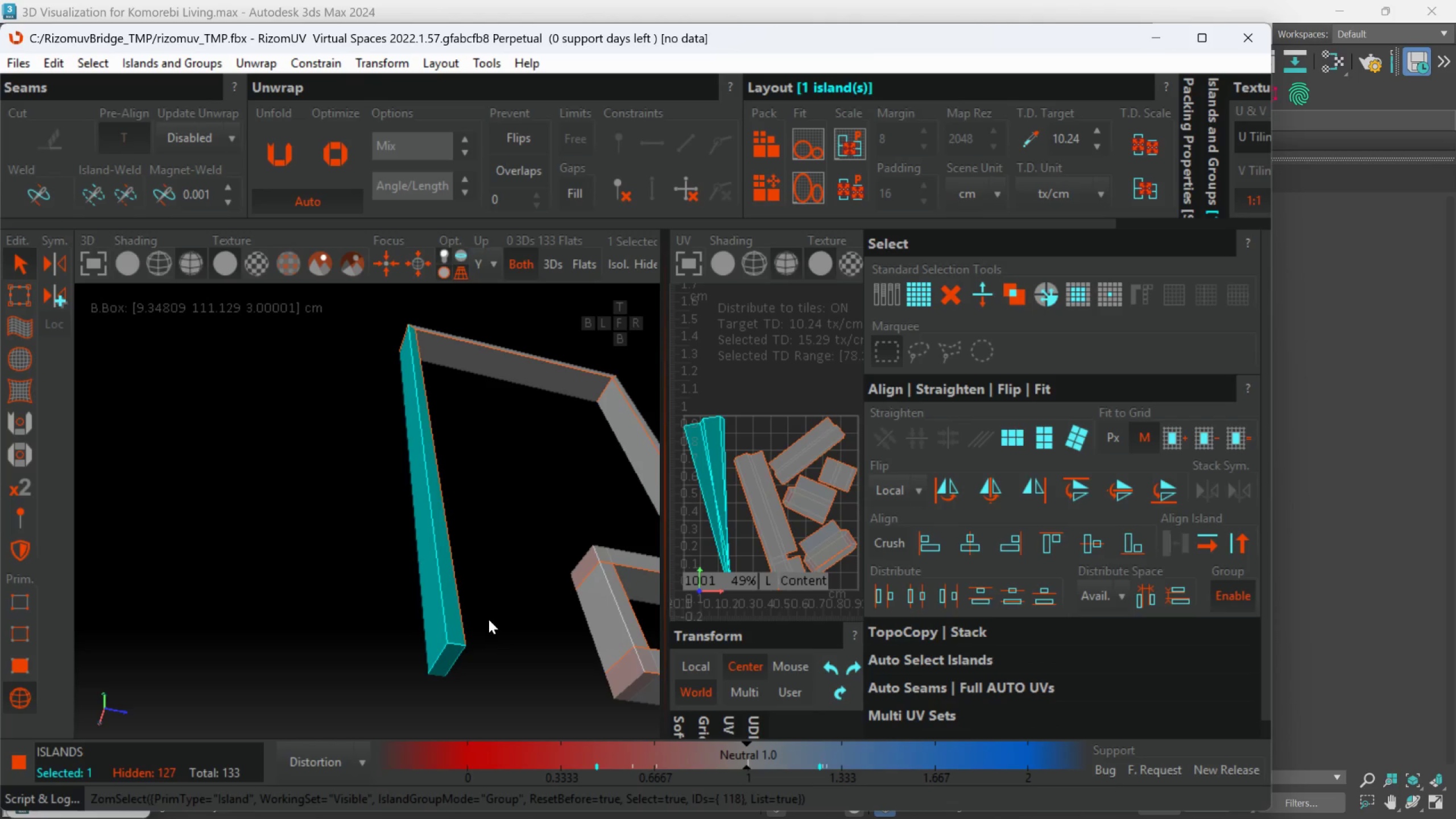 
scroll: coordinate [489, 619], scroll_direction: up, amount: 1.0
 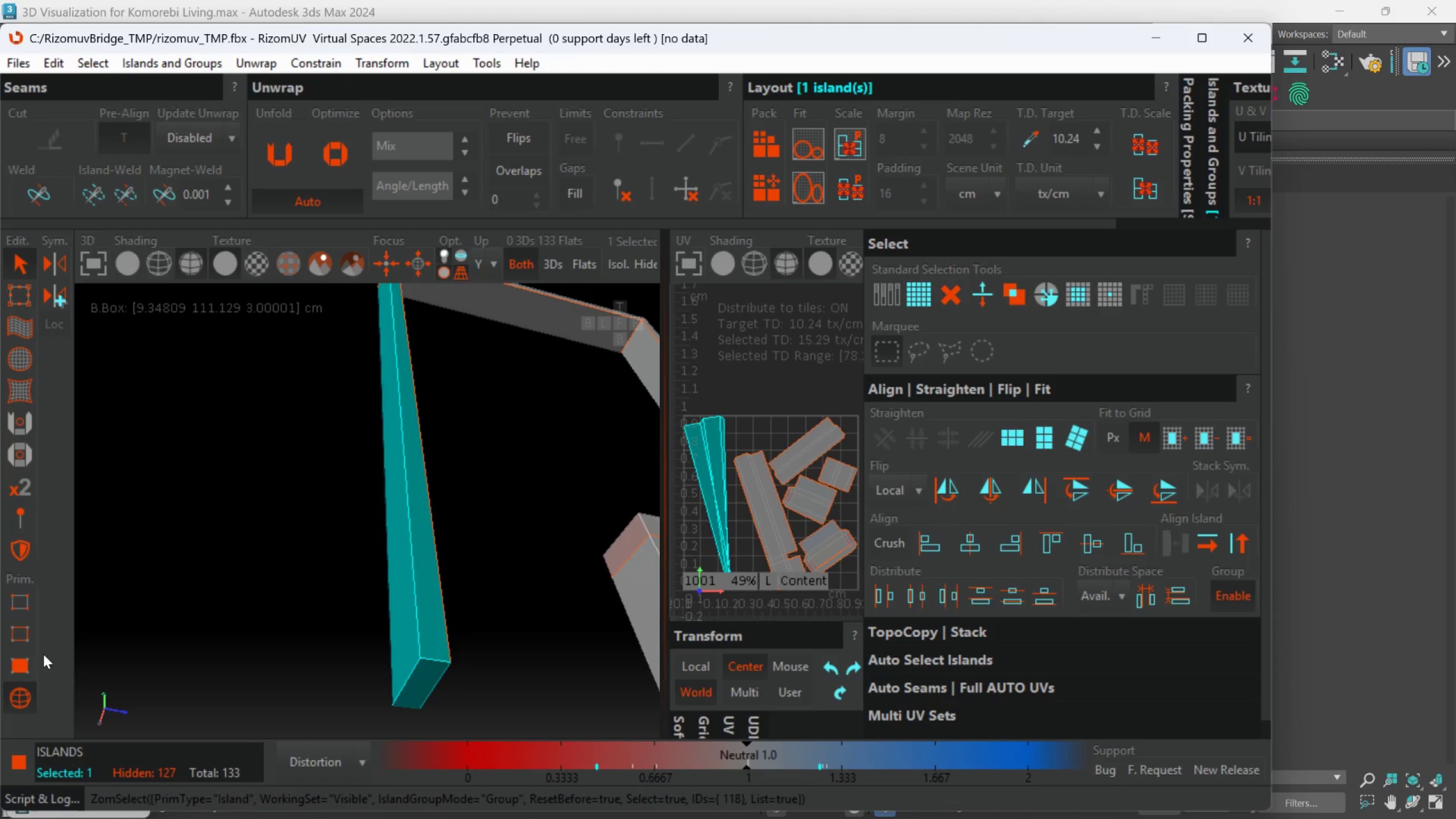 
left_click([25, 628])
 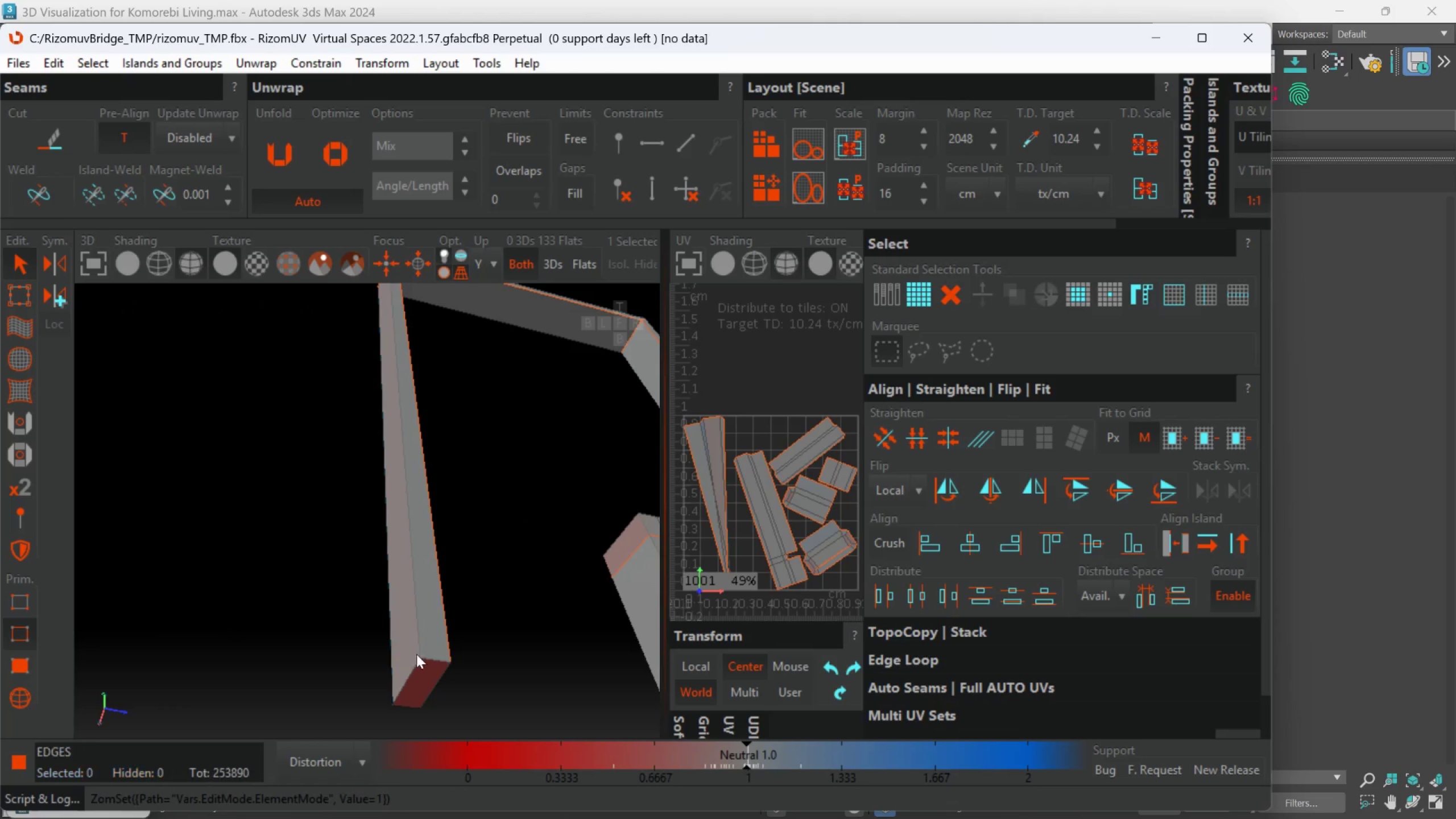 
scroll: coordinate [444, 656], scroll_direction: up, amount: 3.0
 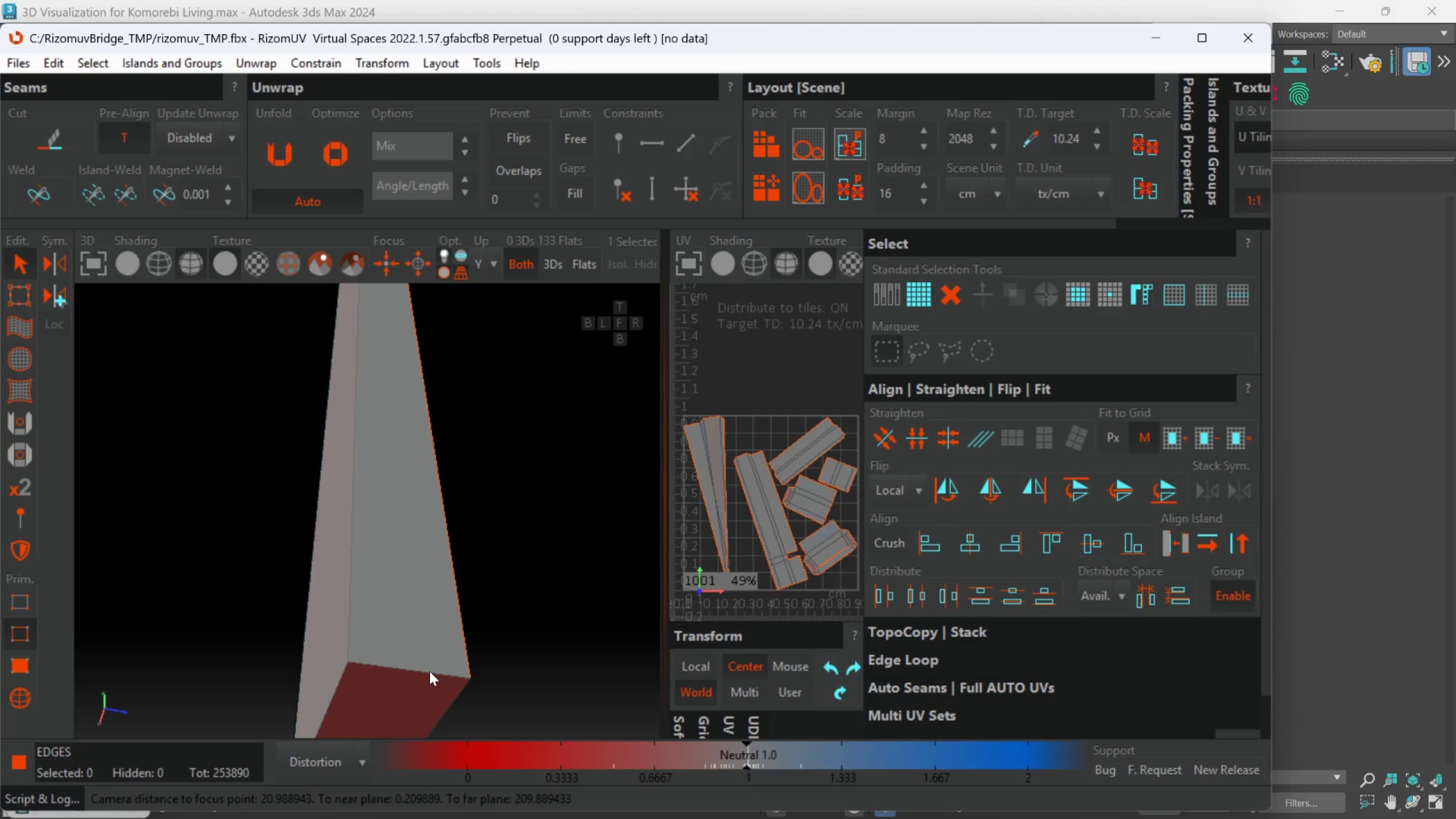 
double_click([429, 671])
 